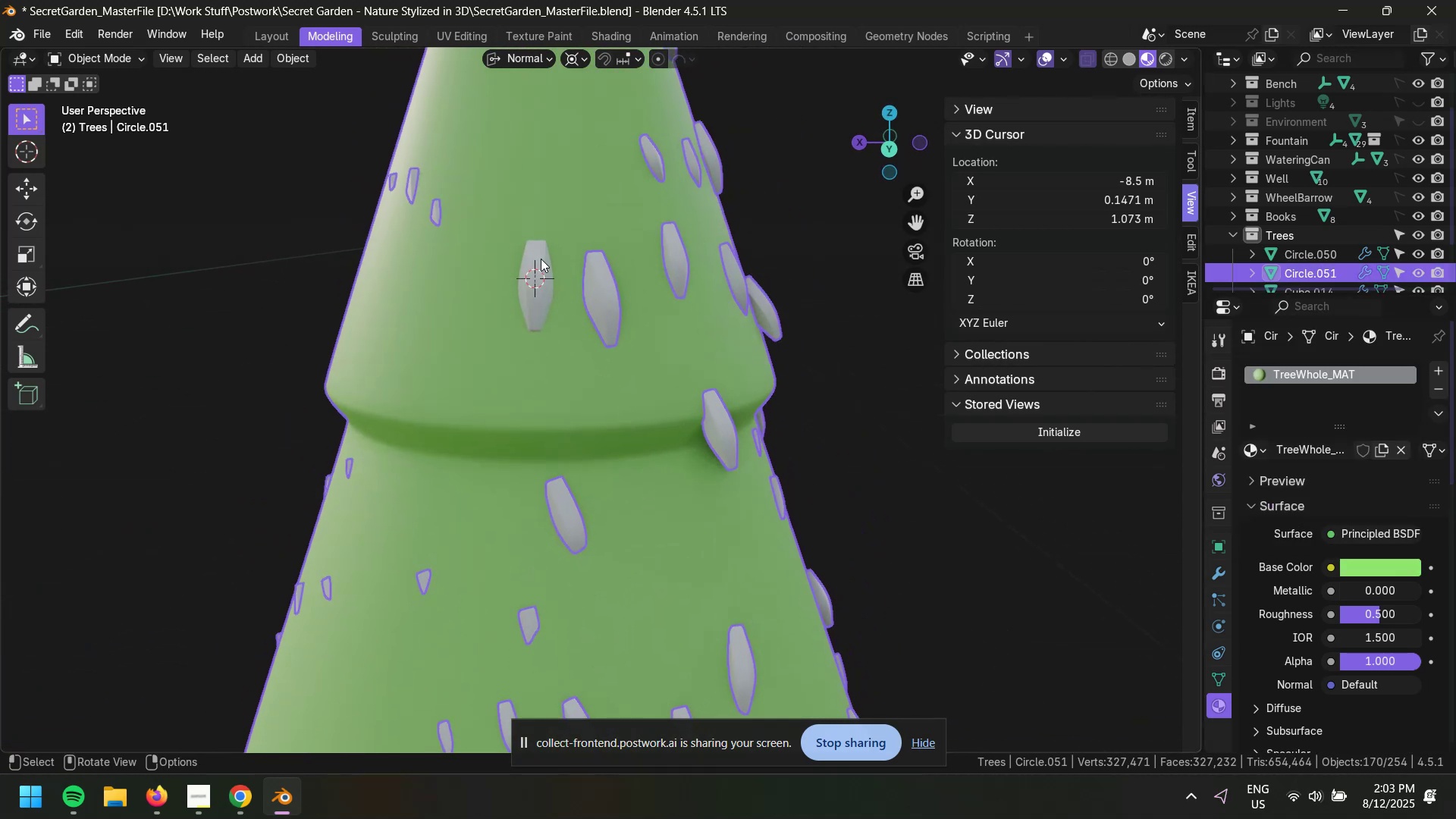 
left_click([537, 256])
 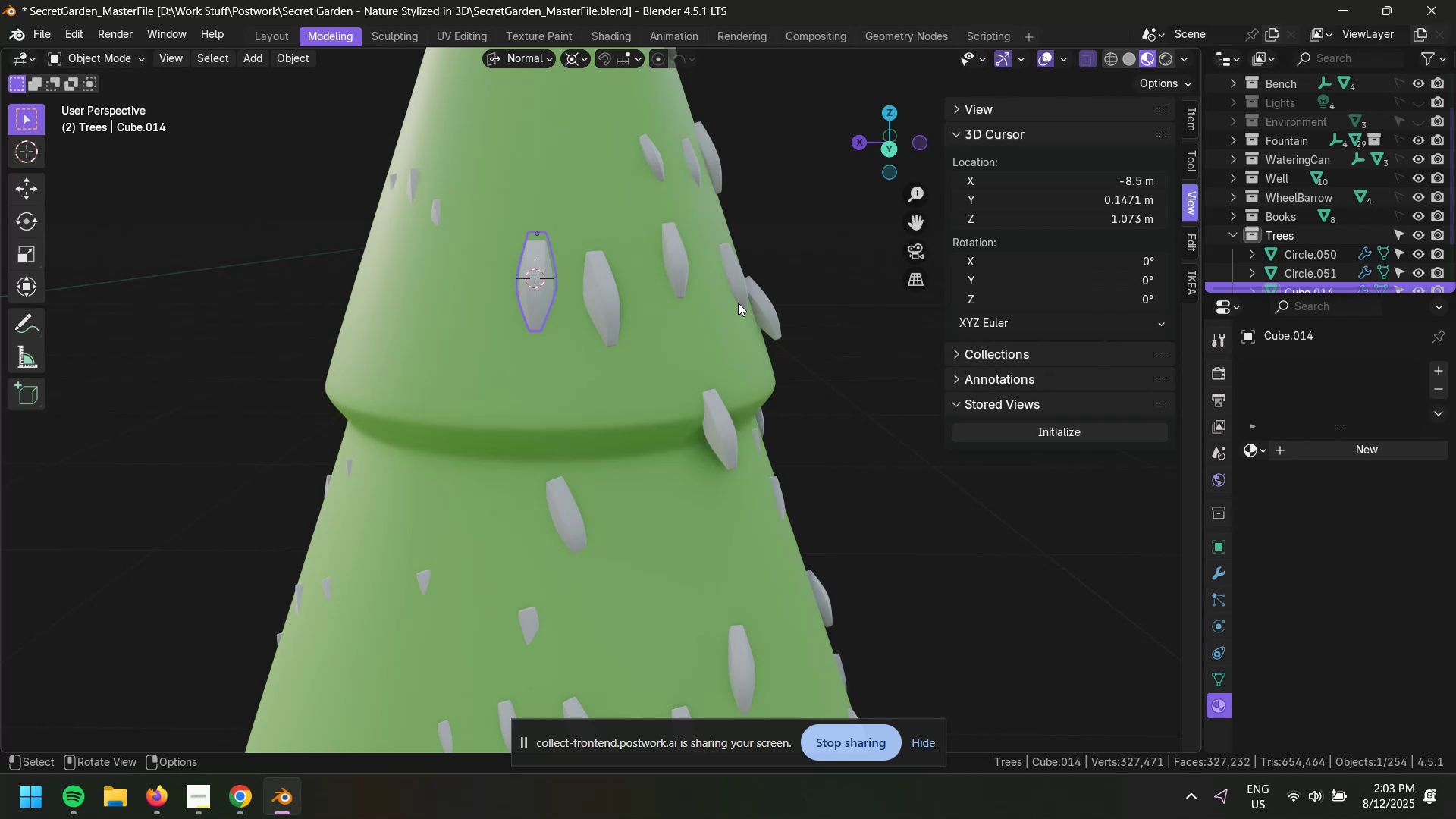 
scroll: coordinate [818, 474], scroll_direction: down, amount: 3.0
 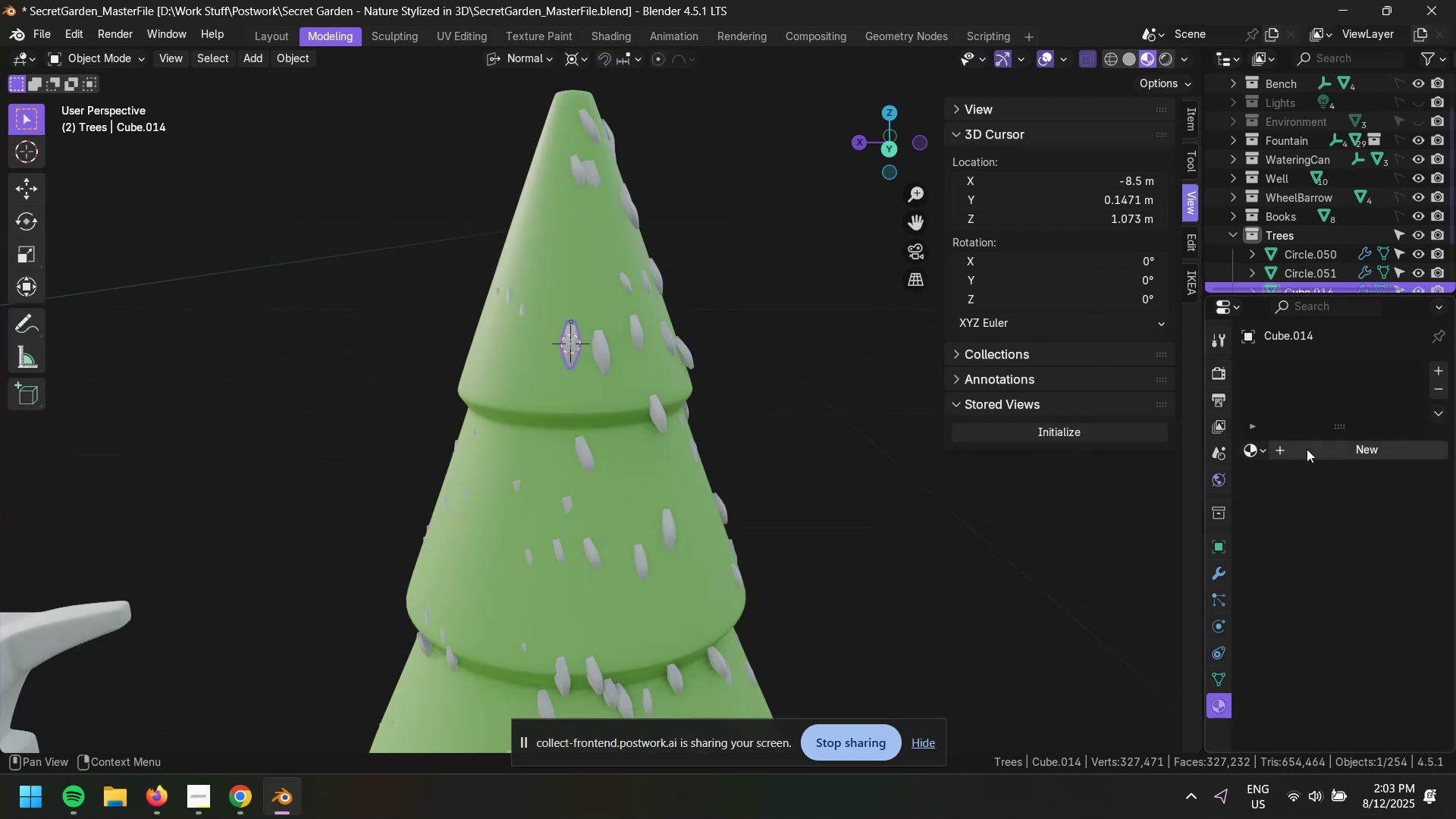 
left_click([1300, 450])
 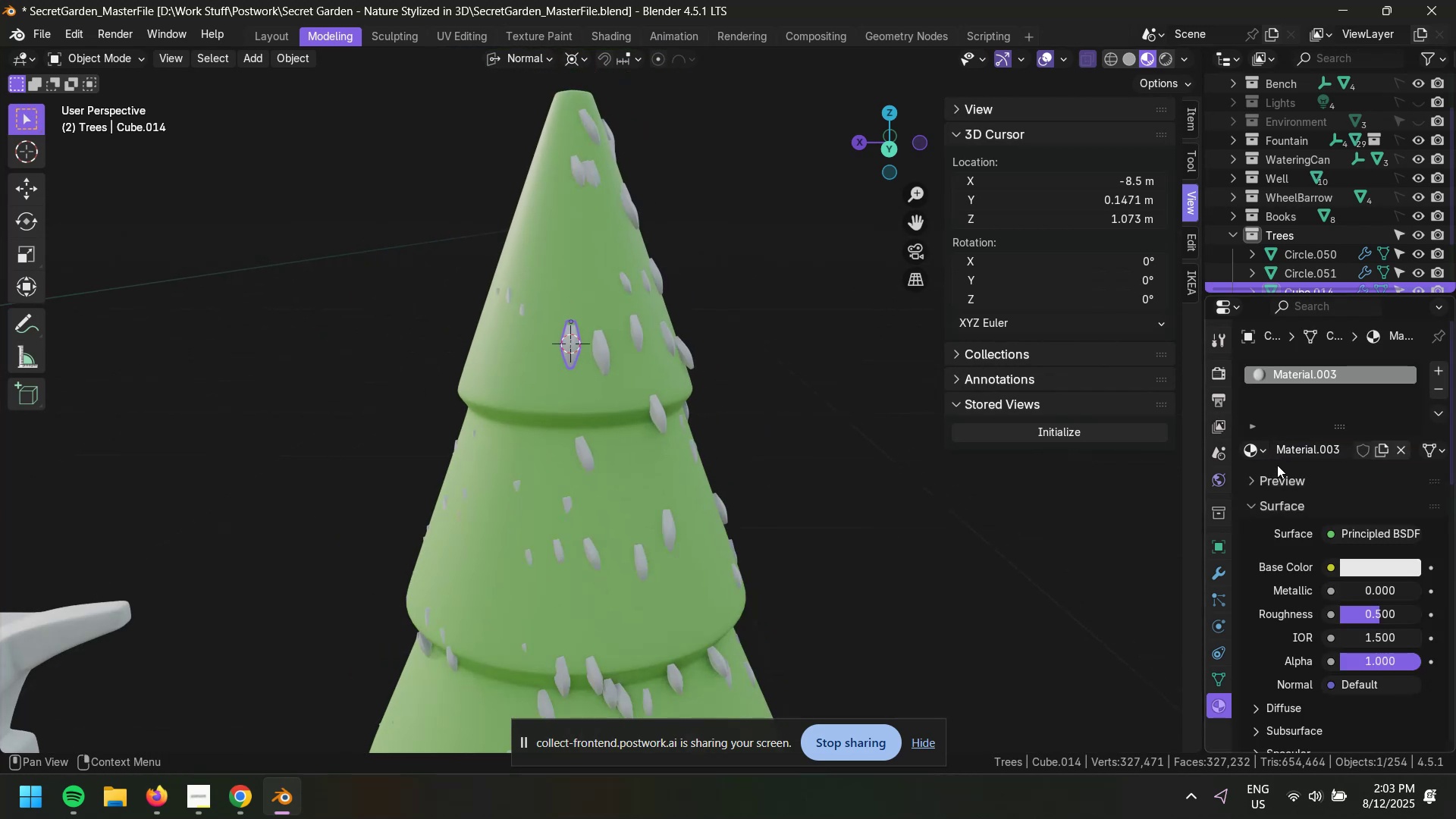 
left_click([1323, 453])
 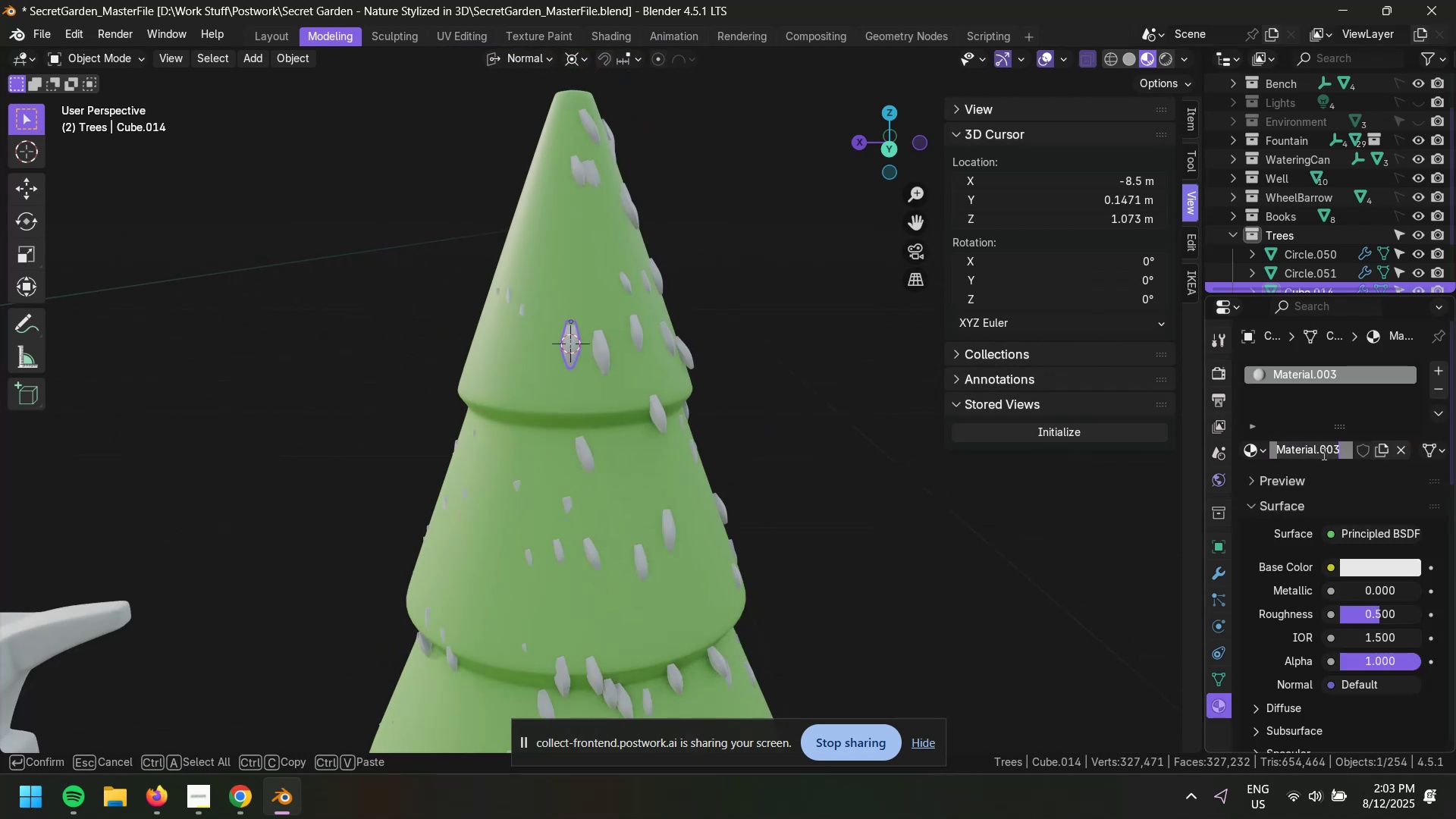 
type(TreeLeaves))
key(Backspace)
type(_MAT)
 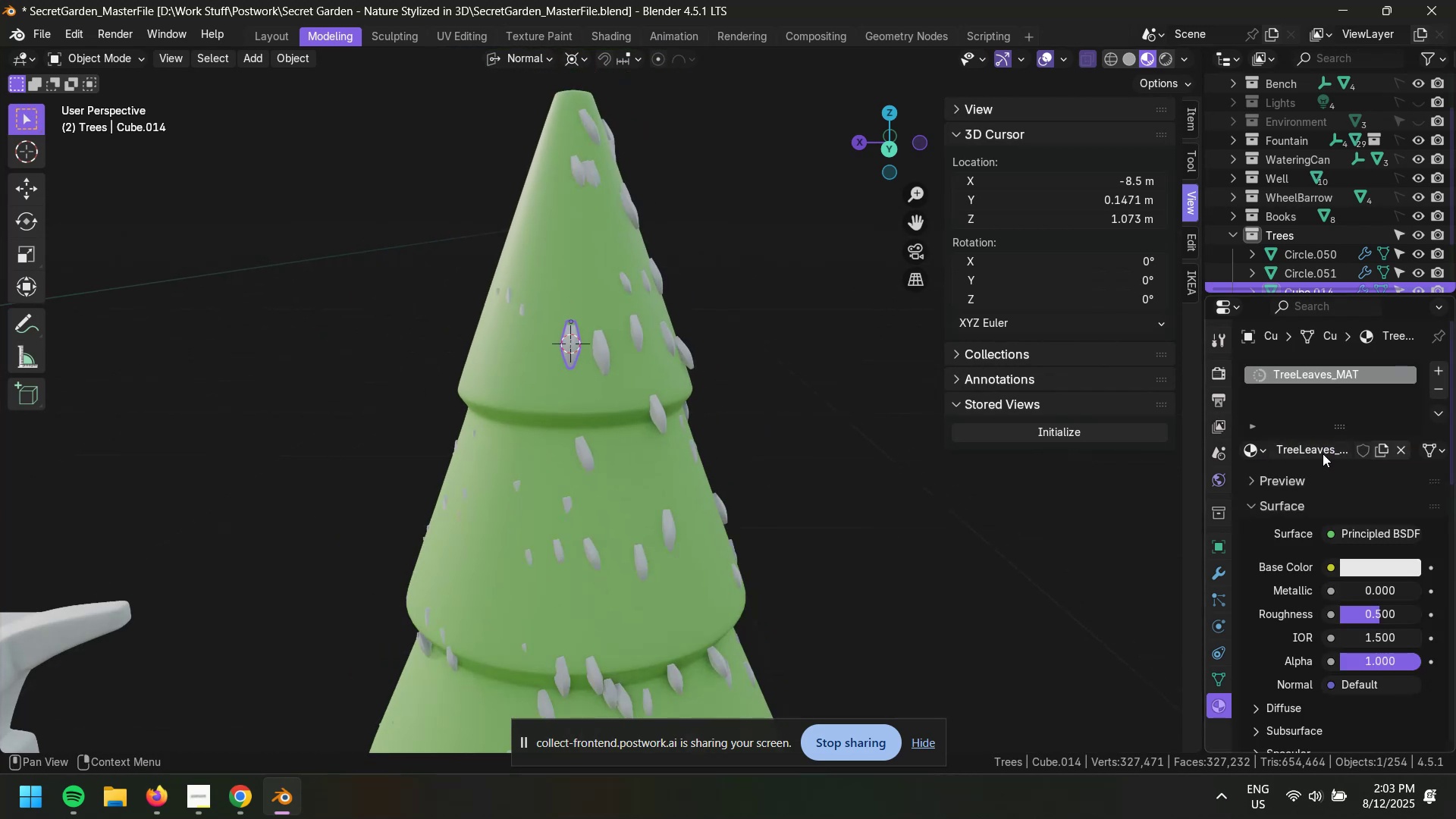 
 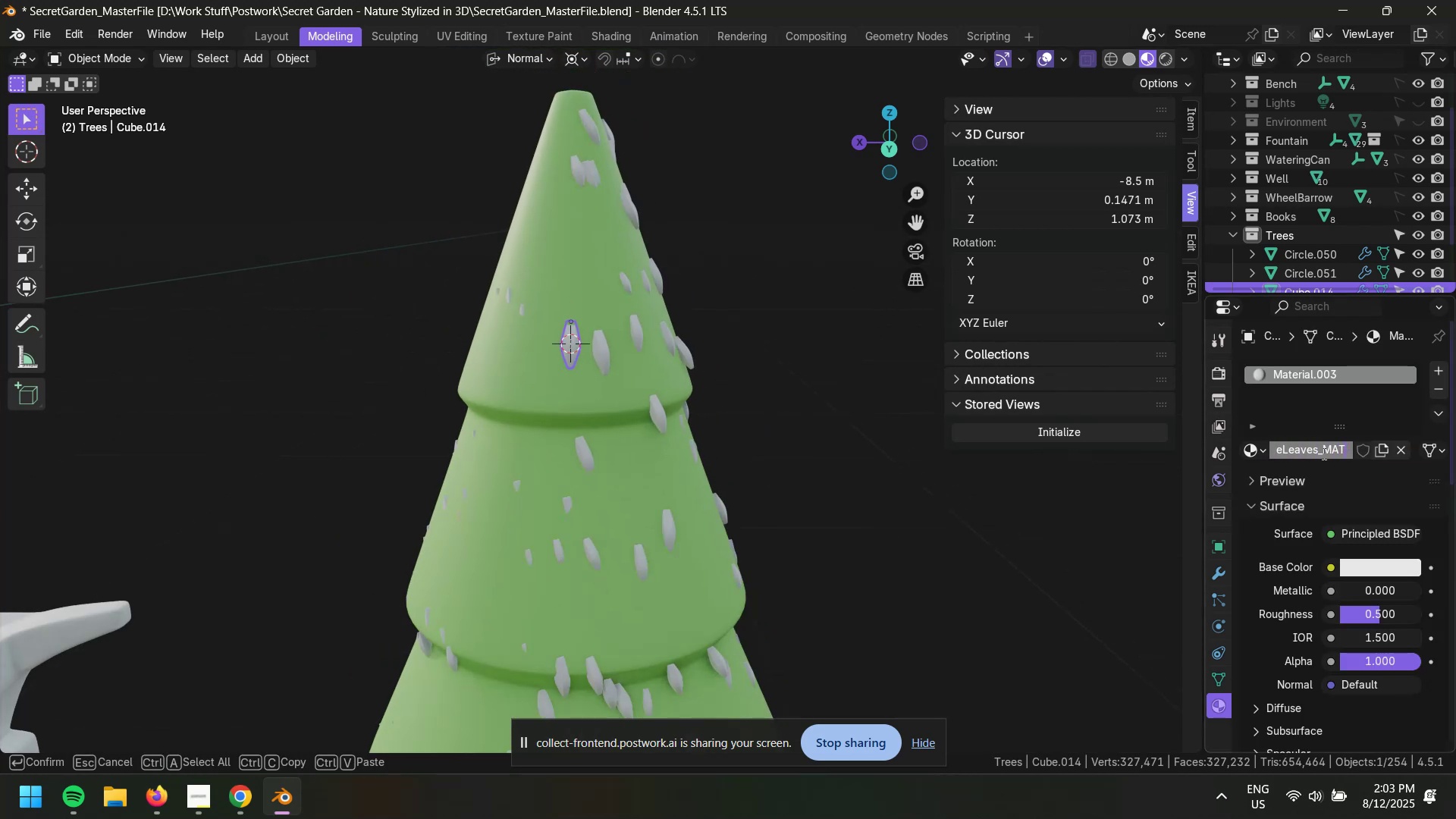 
key(Enter)
 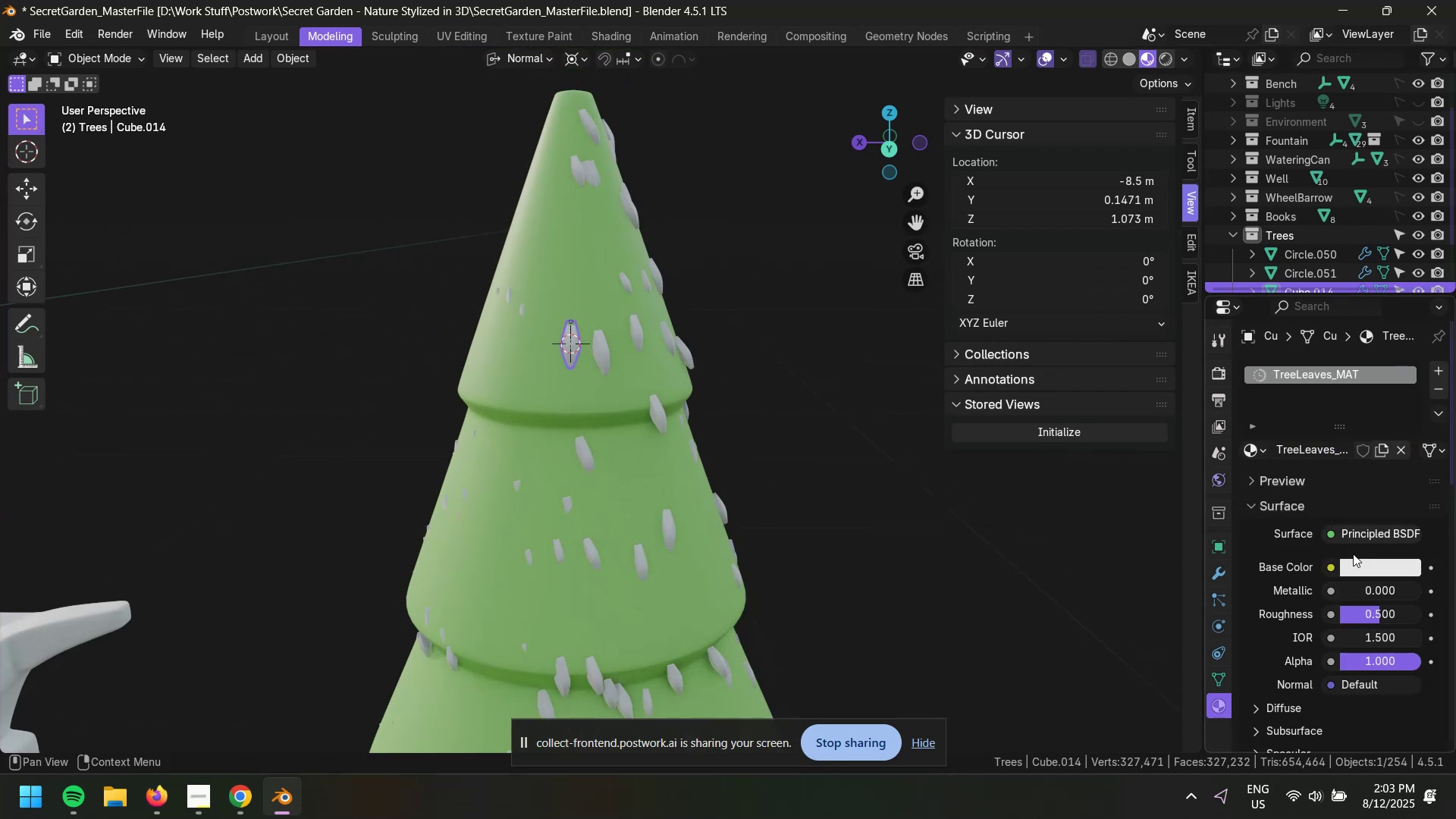 
left_click([1365, 572])
 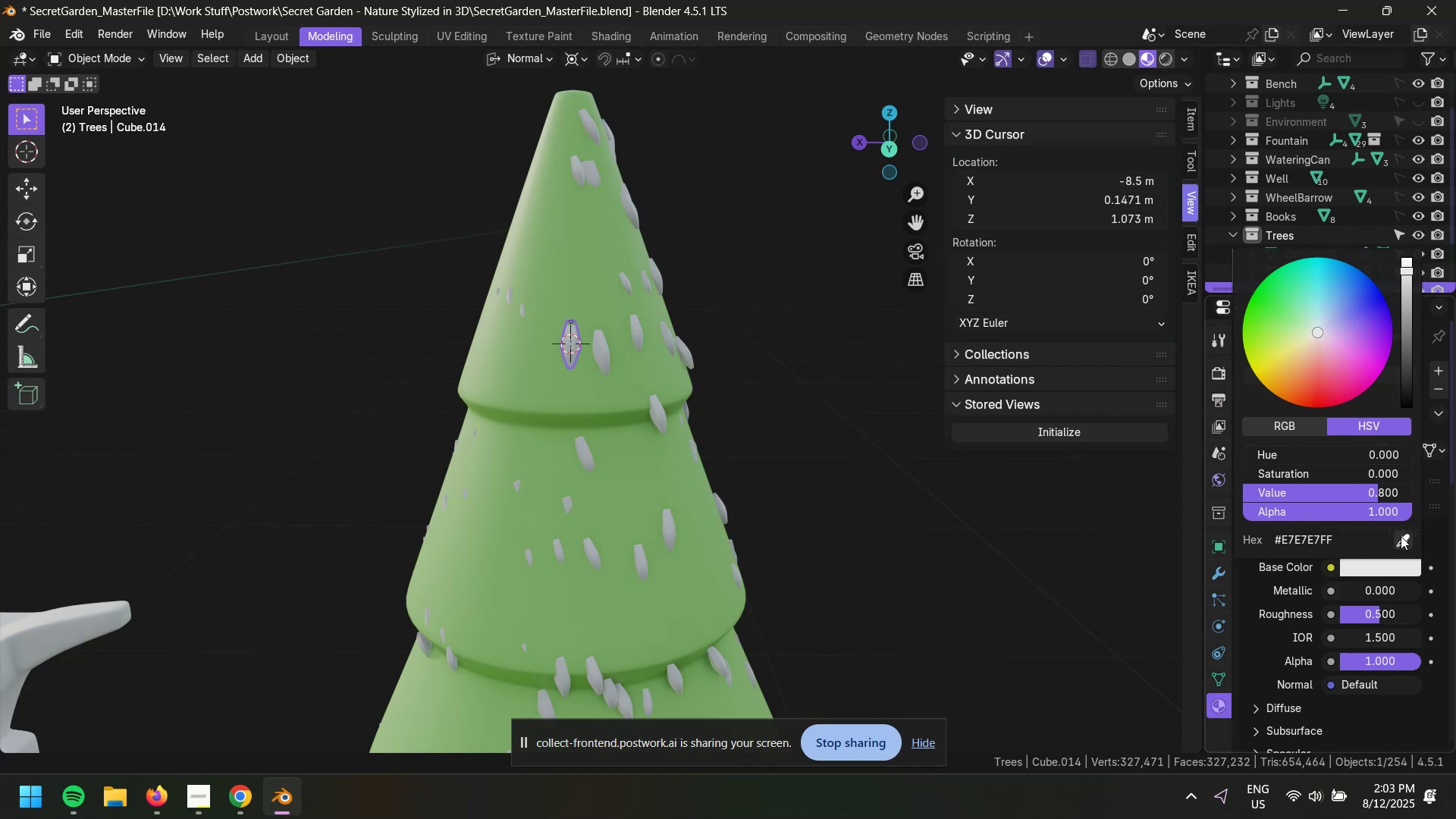 
left_click([1405, 542])
 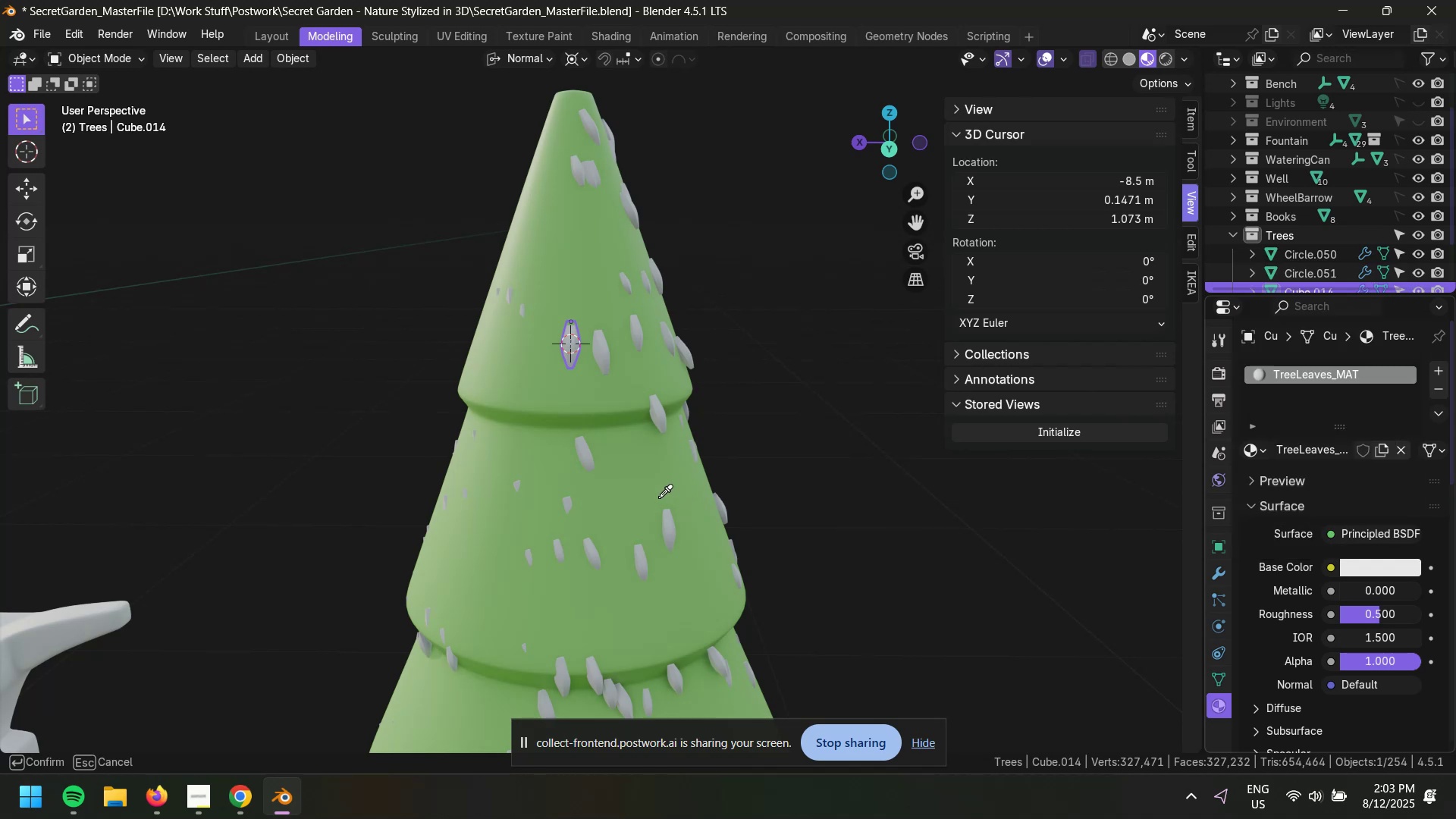 
left_click([648, 483])
 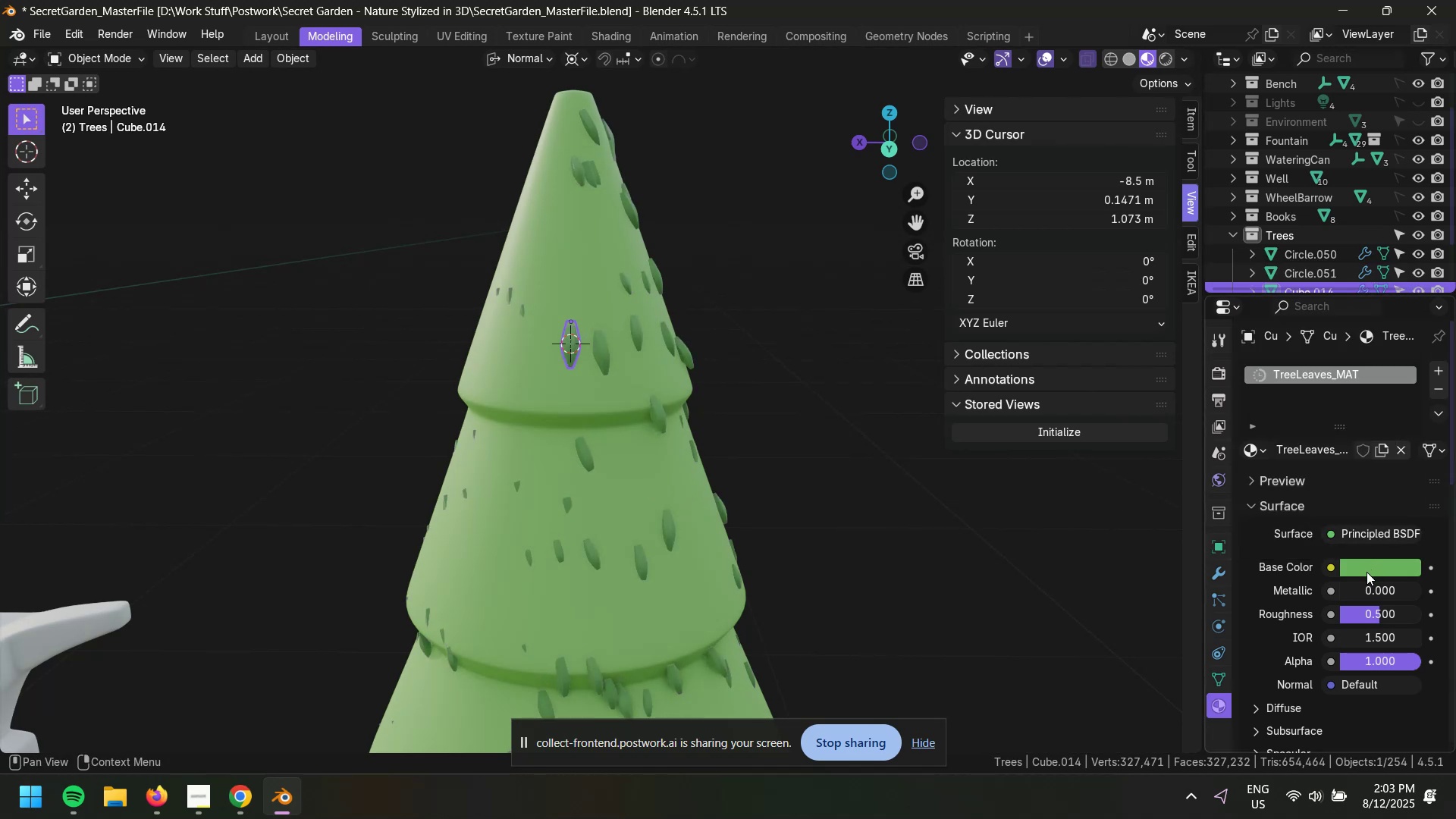 
left_click([1366, 572])
 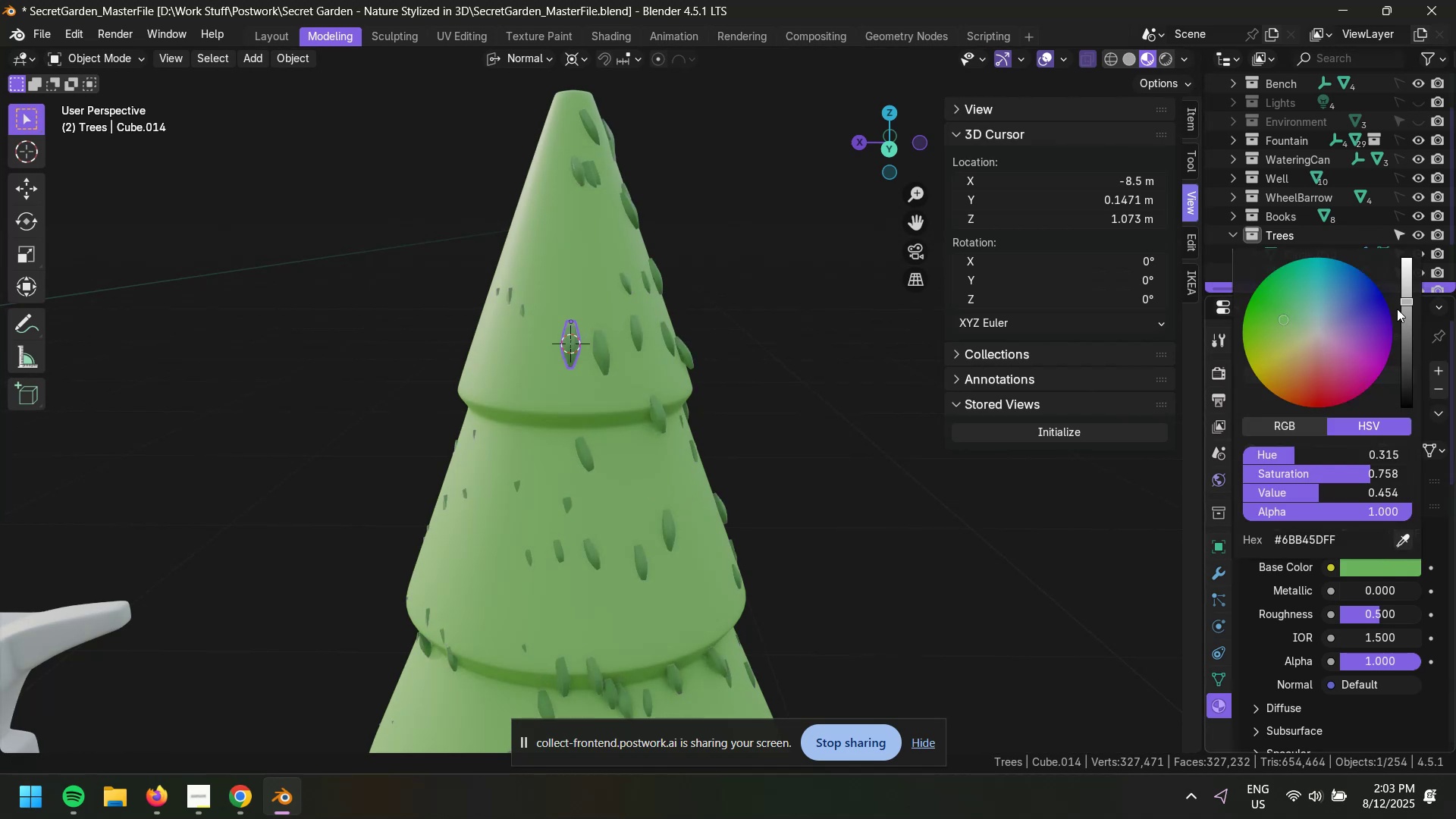 
left_click_drag(start_coordinate=[1404, 301], to_coordinate=[1403, 297])
 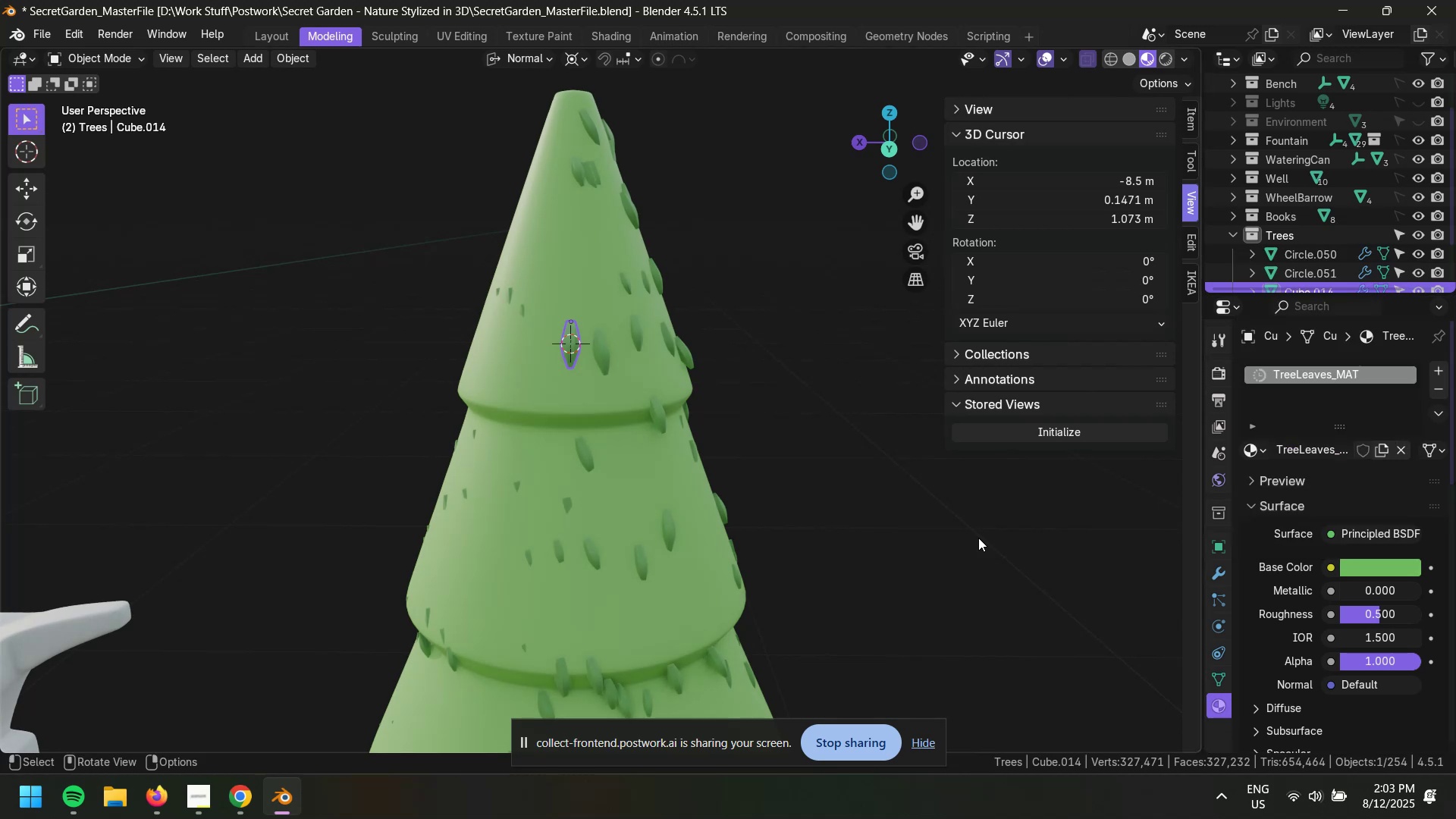 
left_click([976, 542])
 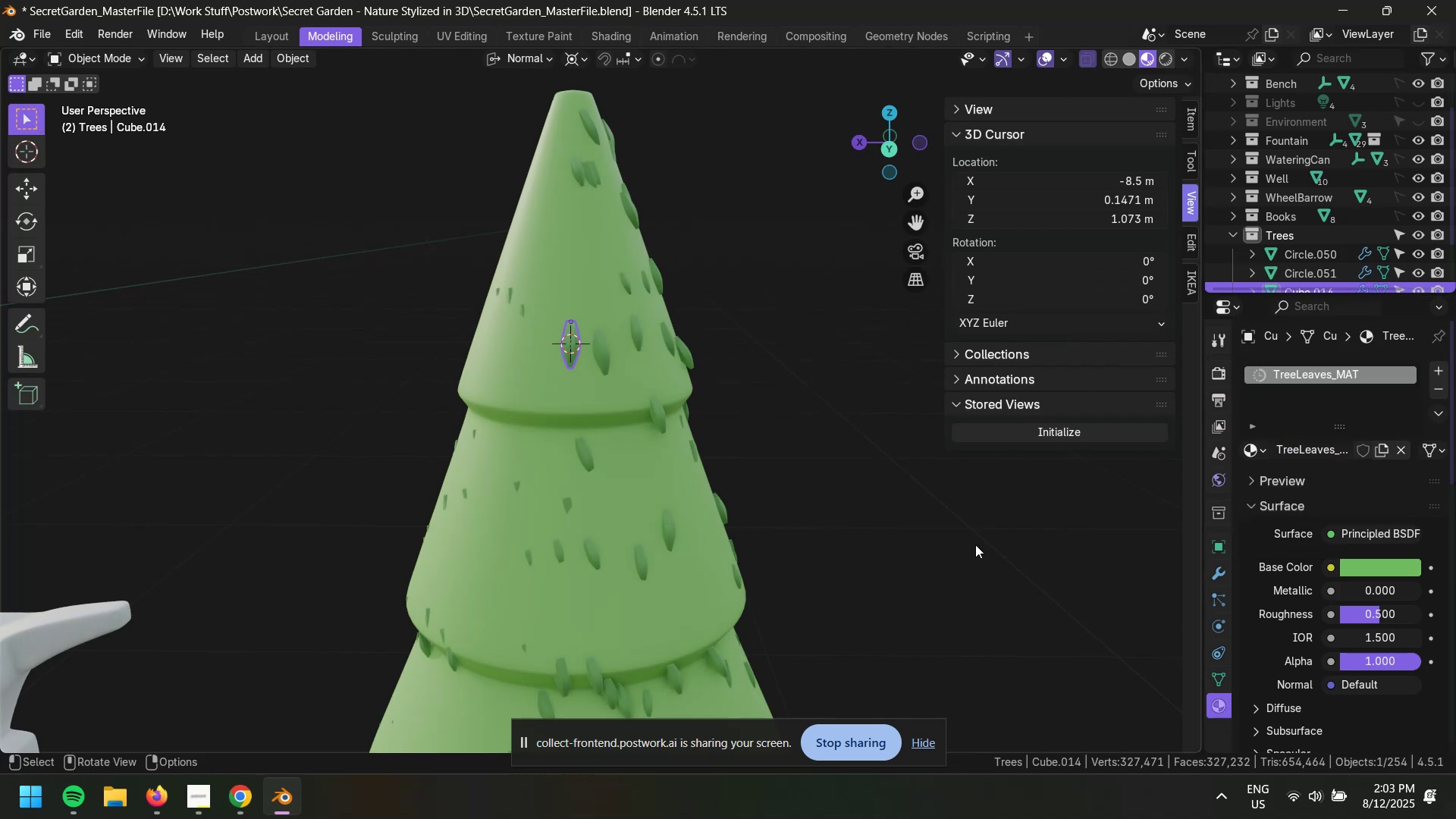 
scroll: coordinate [976, 541], scroll_direction: down, amount: 6.0
 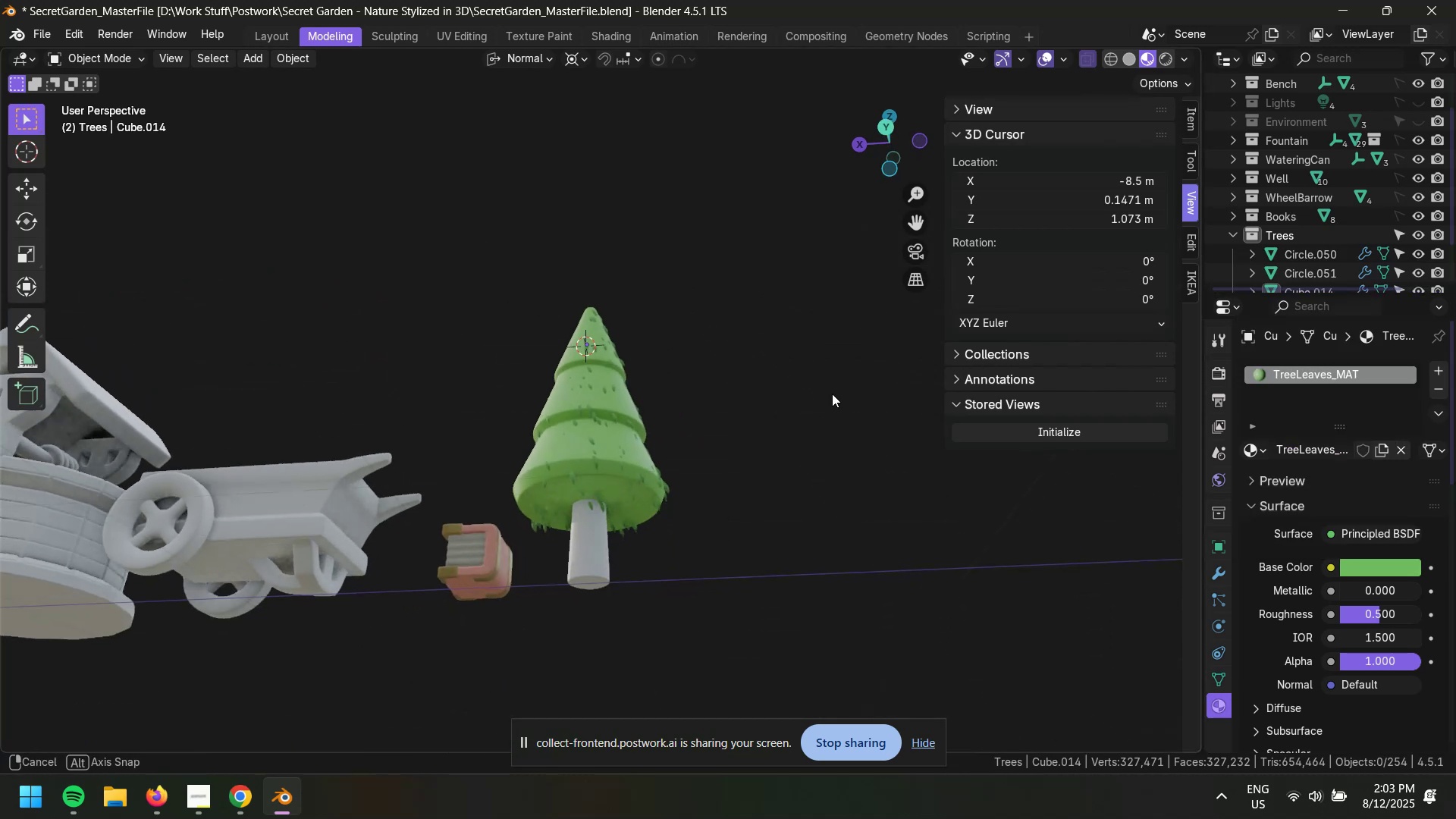 
scroll: coordinate [815, 510], scroll_direction: up, amount: 6.0
 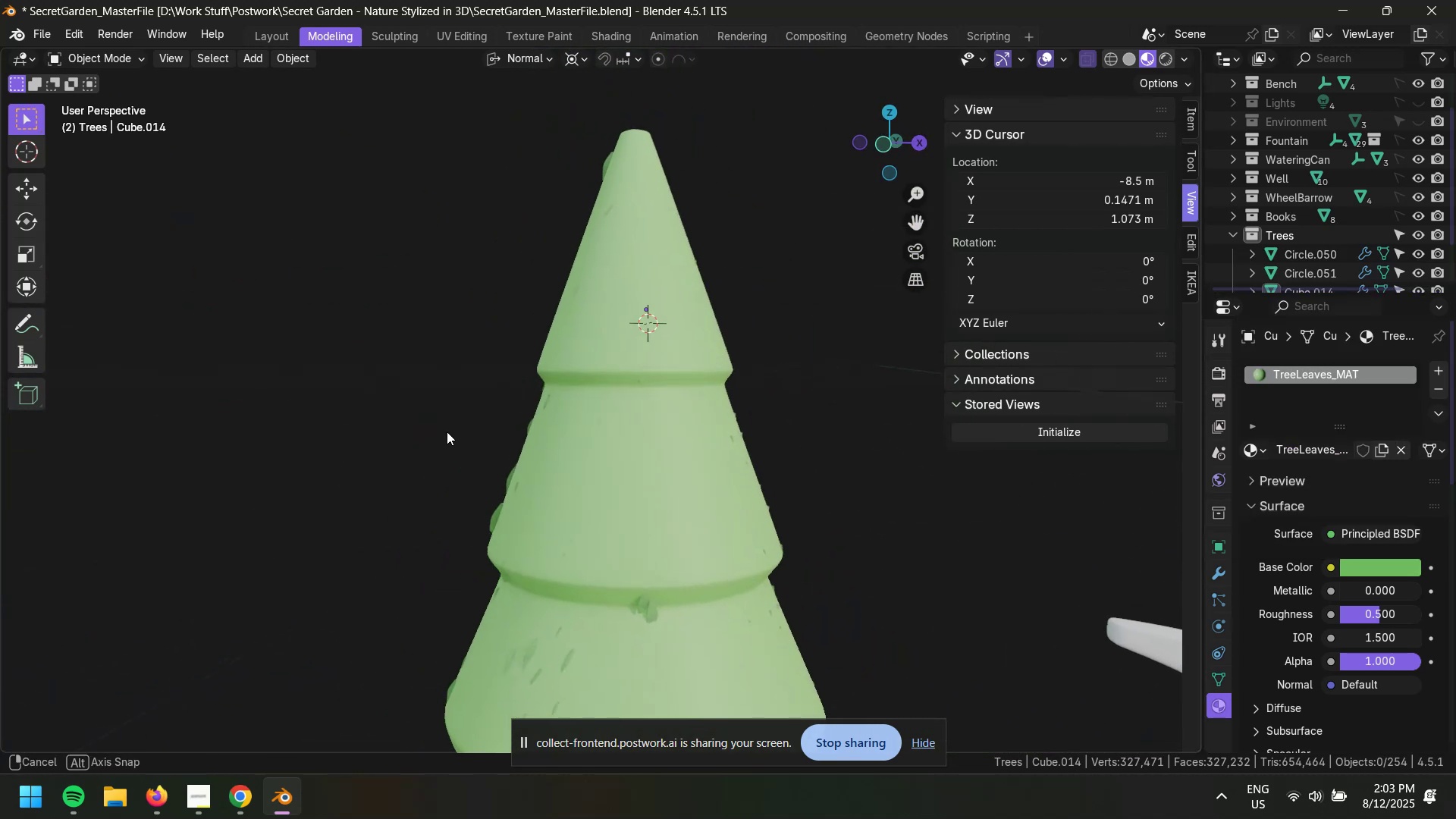 
scroll: coordinate [702, 460], scroll_direction: none, amount: 0.0
 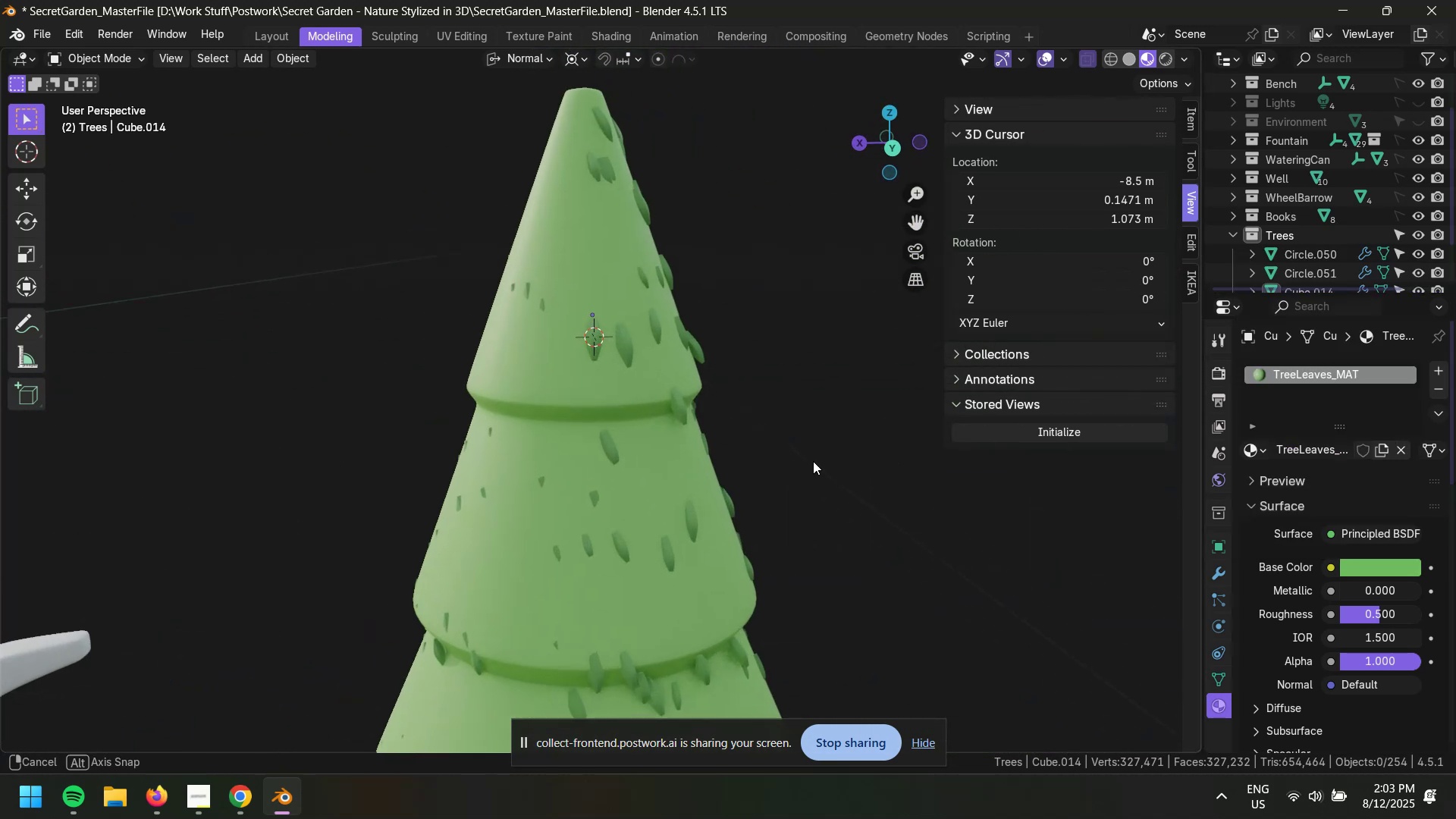 
key(Control+ControlLeft)
 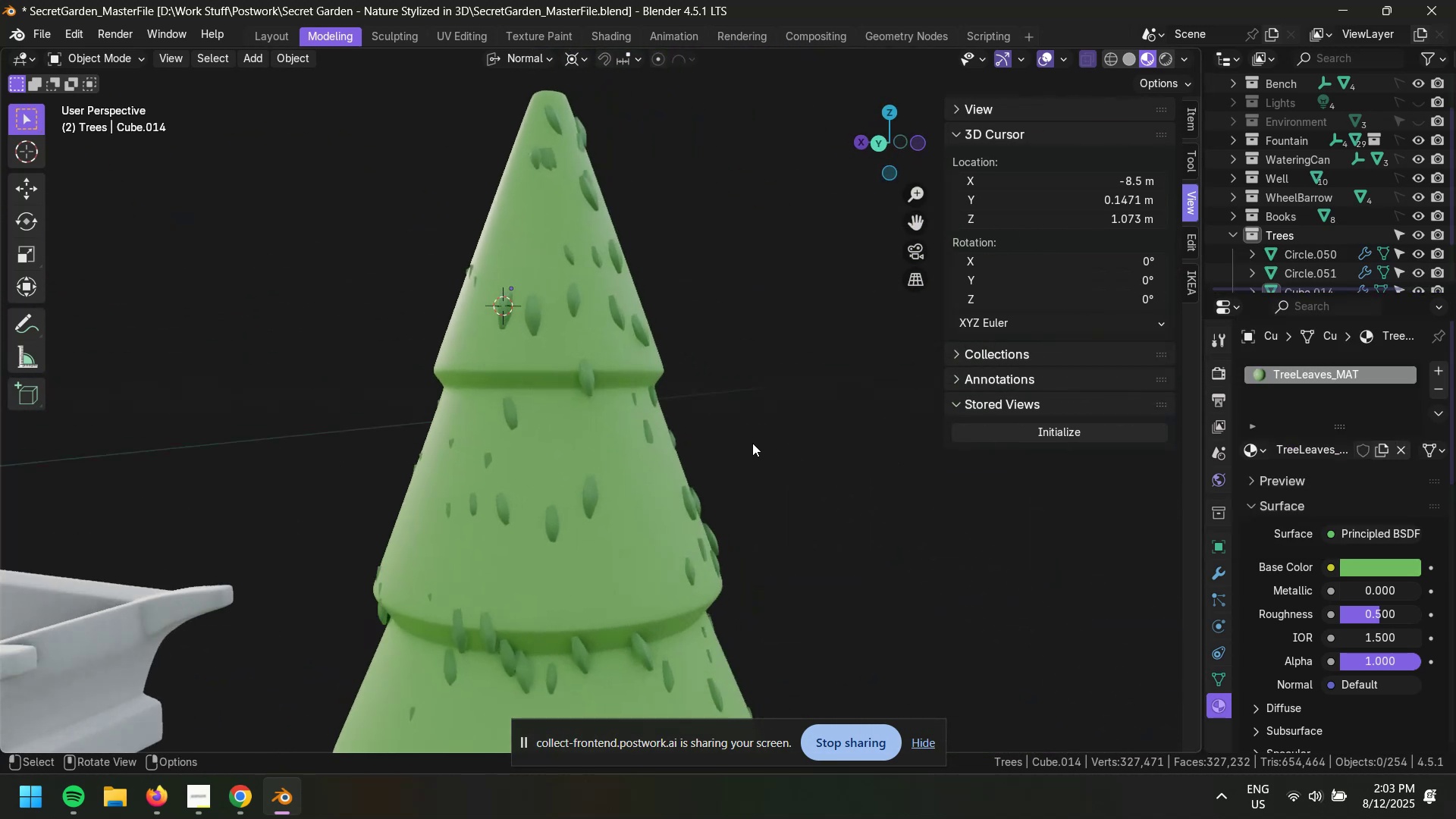 
key(Control+S)
 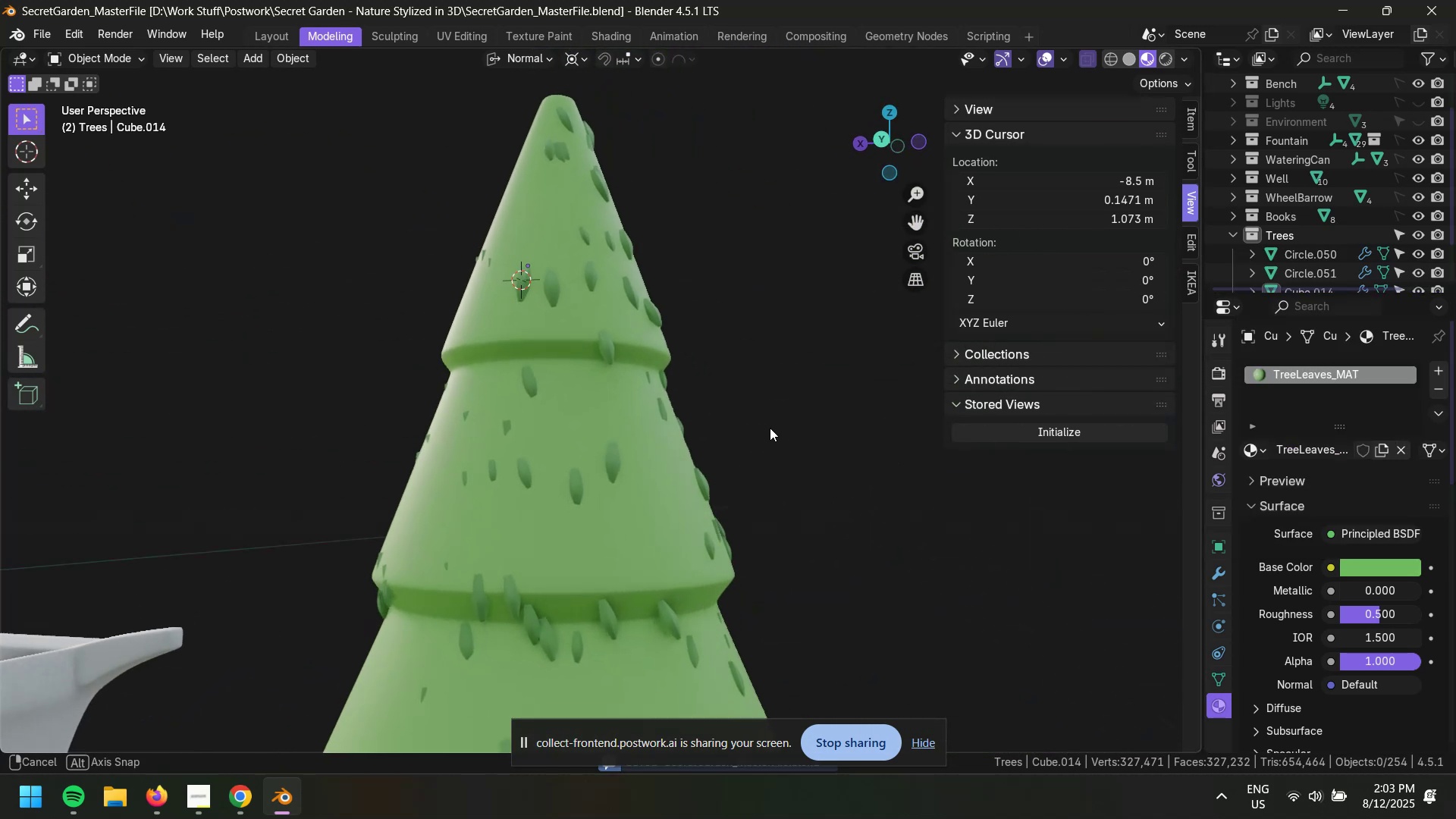 
hold_key(key=ShiftLeft, duration=0.61)
 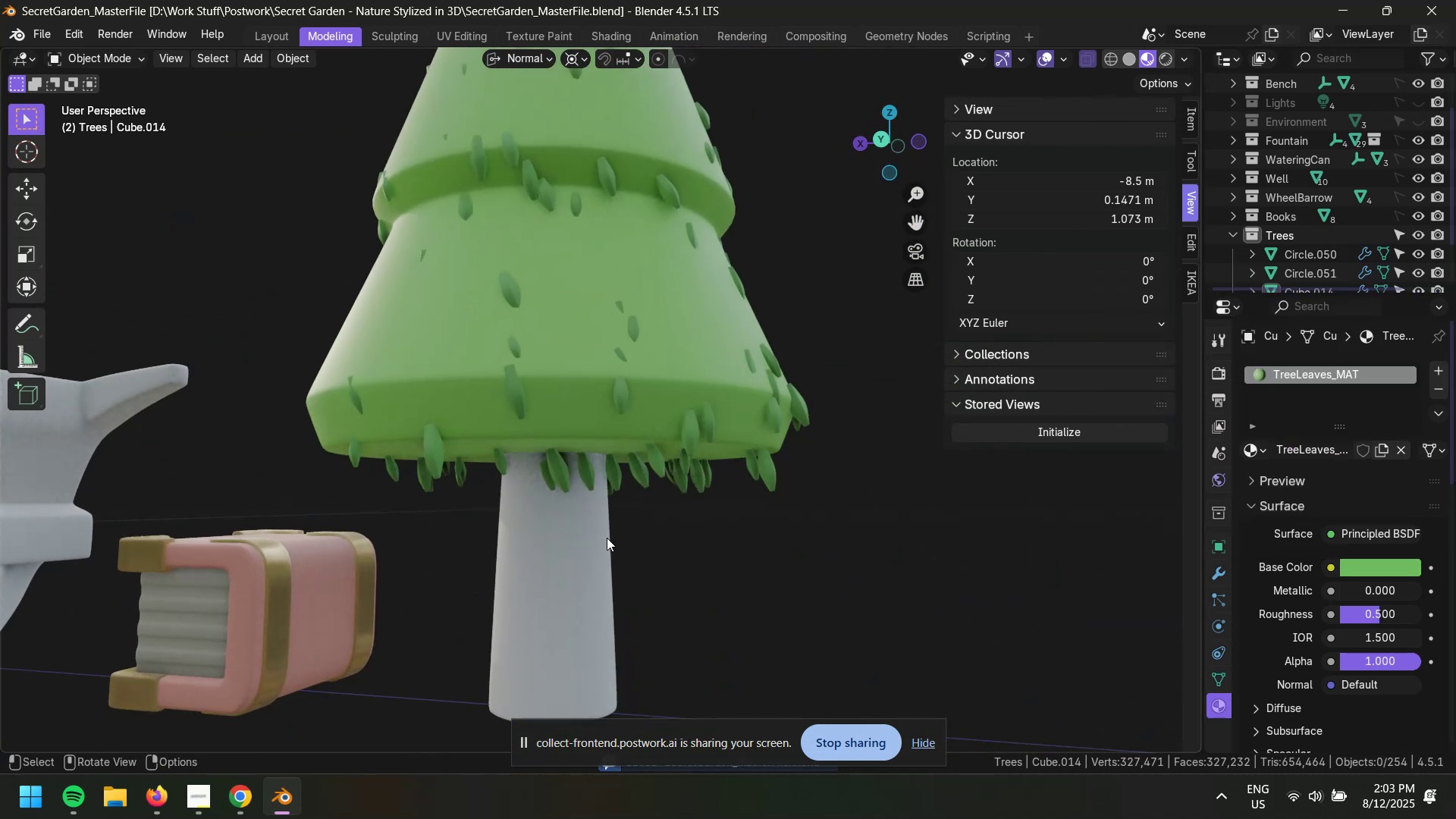 
left_click([605, 538])
 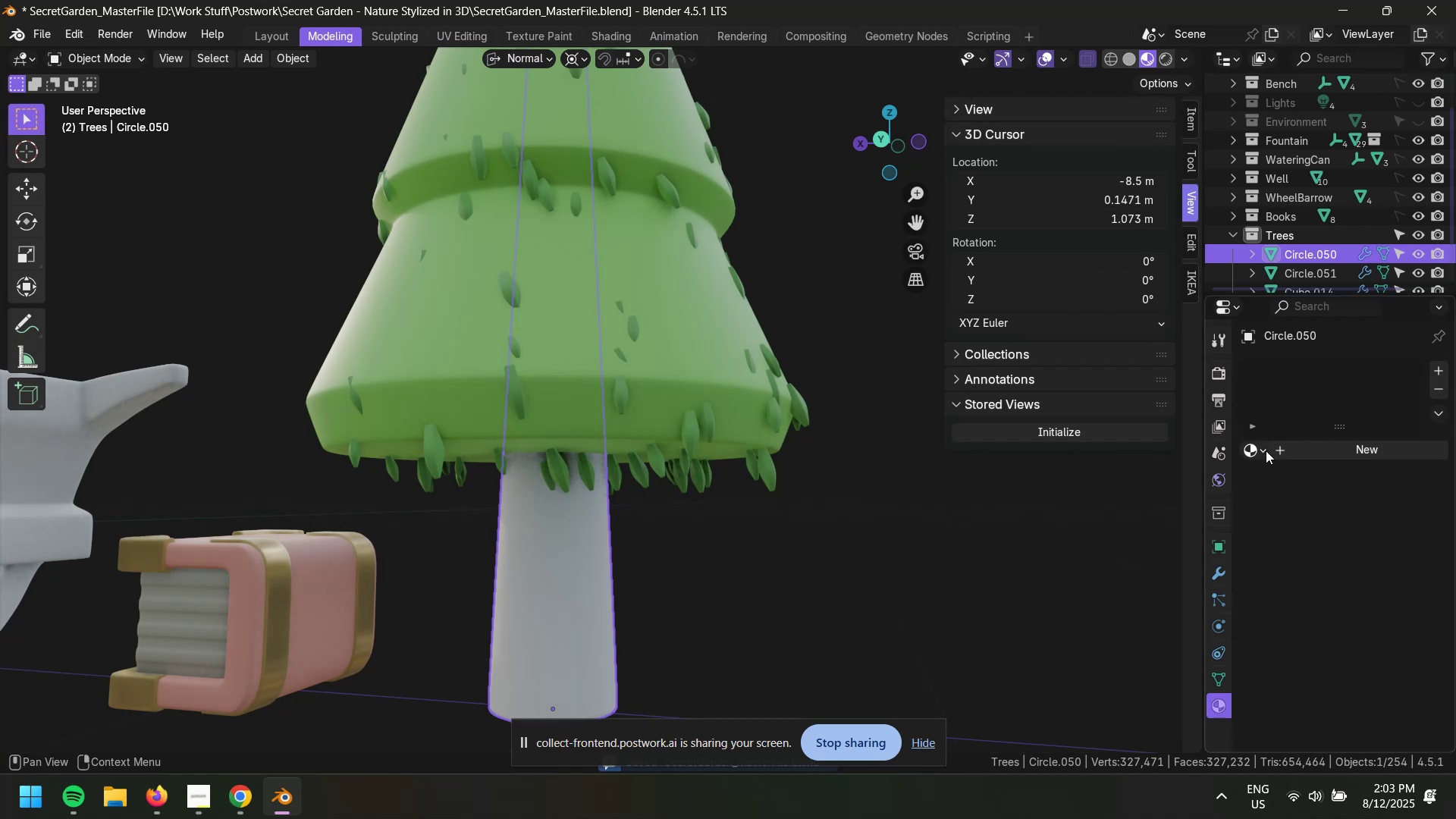 
left_click([1267, 450])
 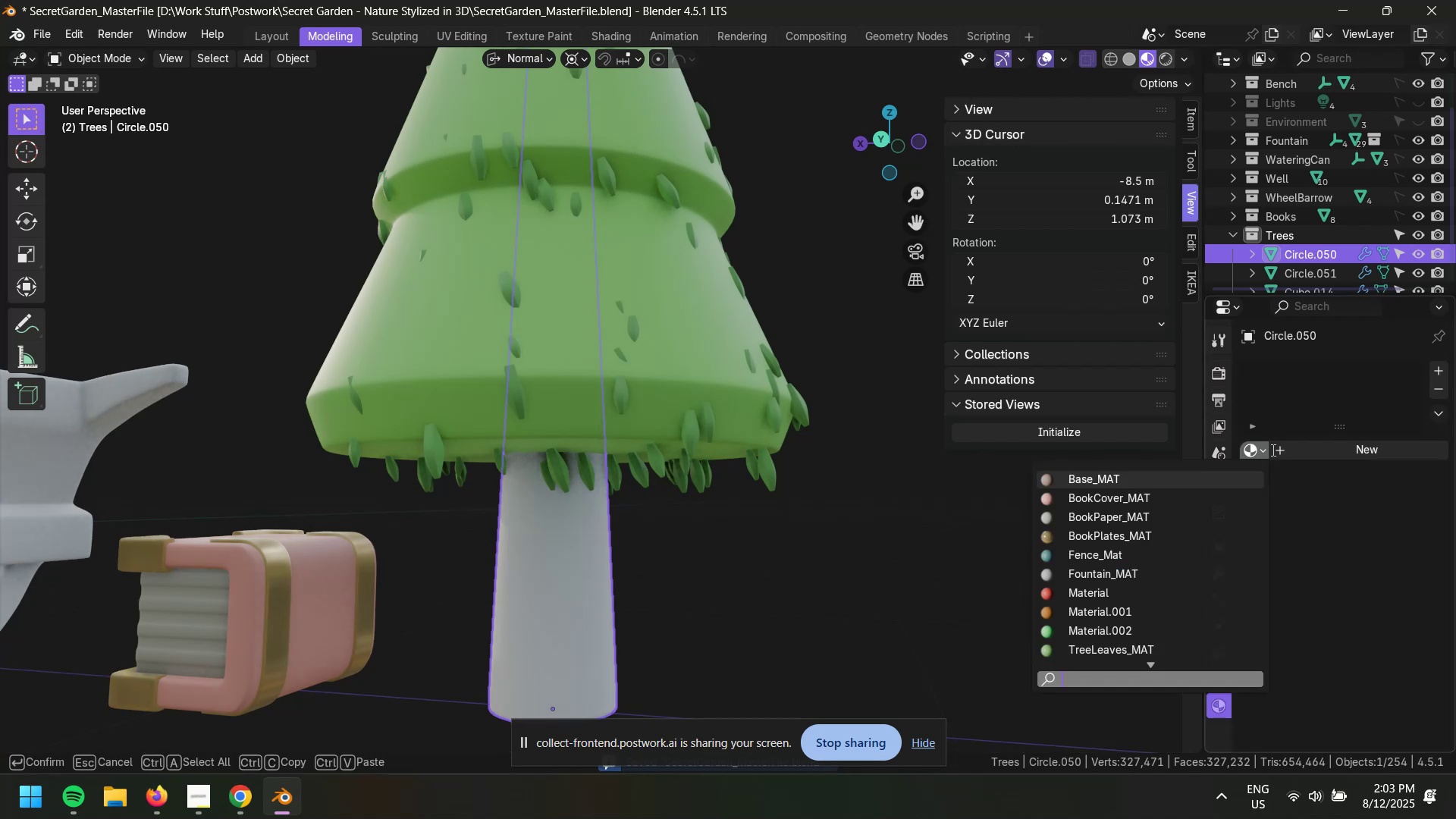 
key(Escape)
 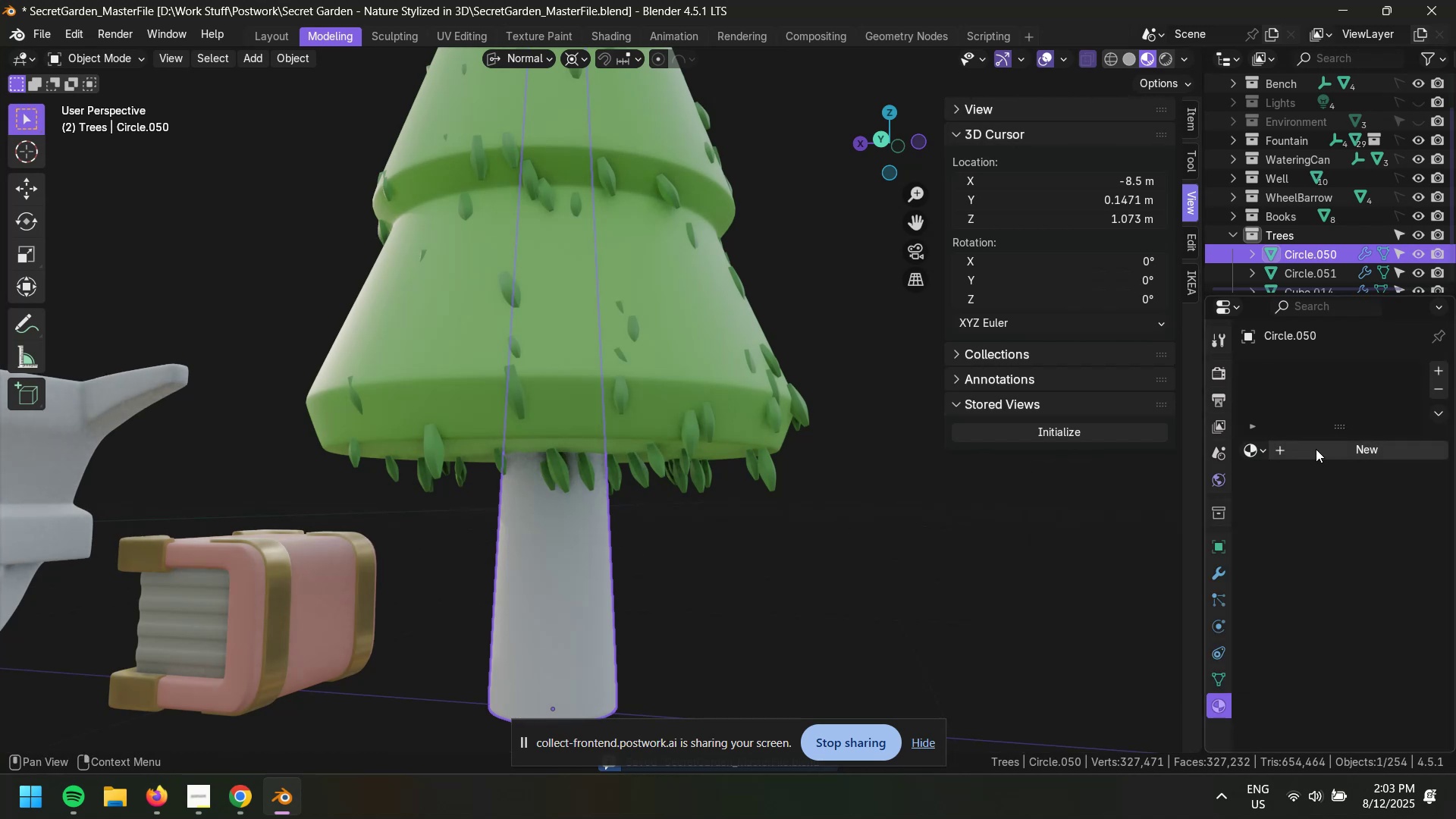 
left_click([1318, 447])
 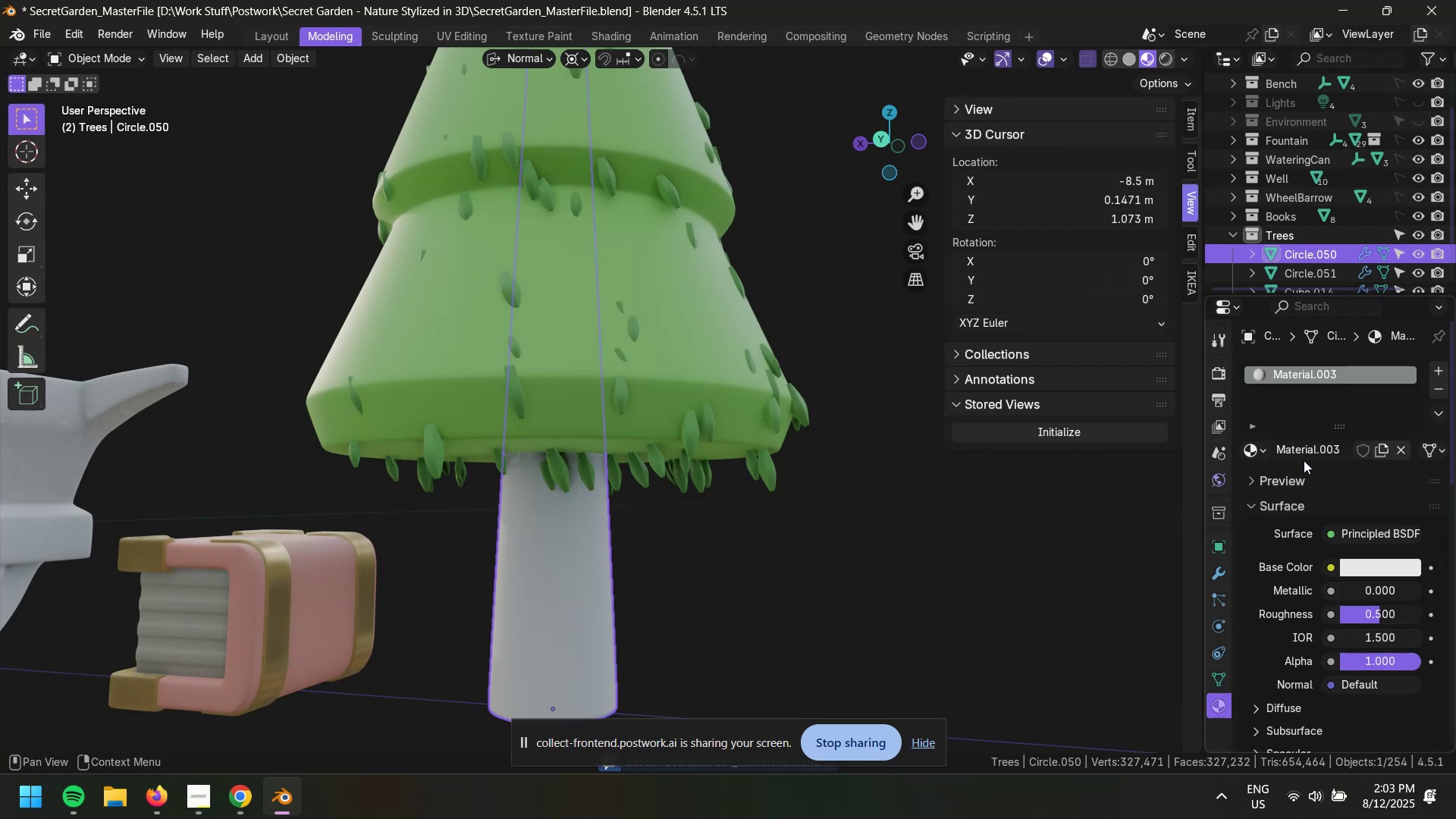 
key(Shift+ShiftLeft)
 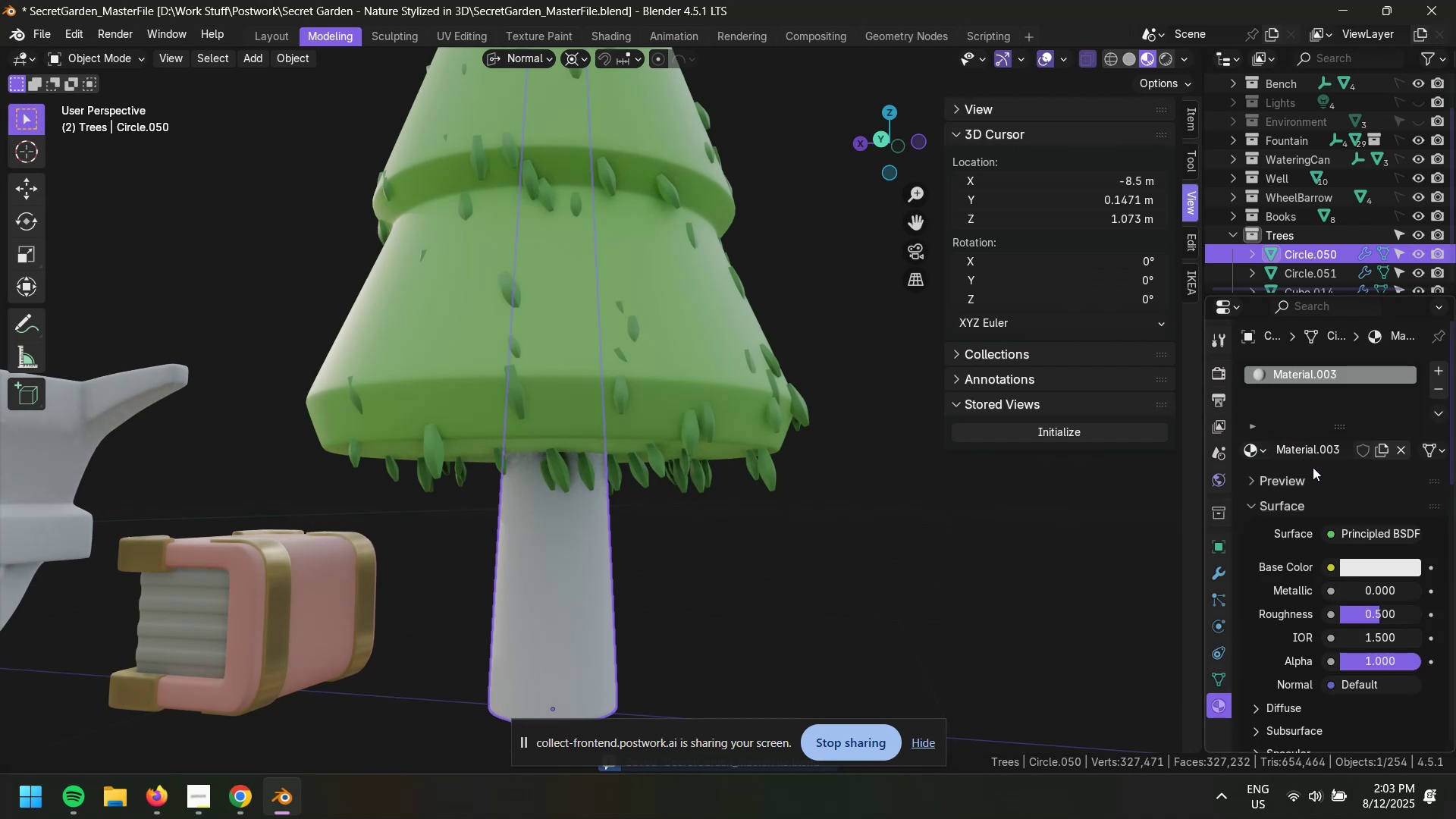 
left_click([1311, 454])
 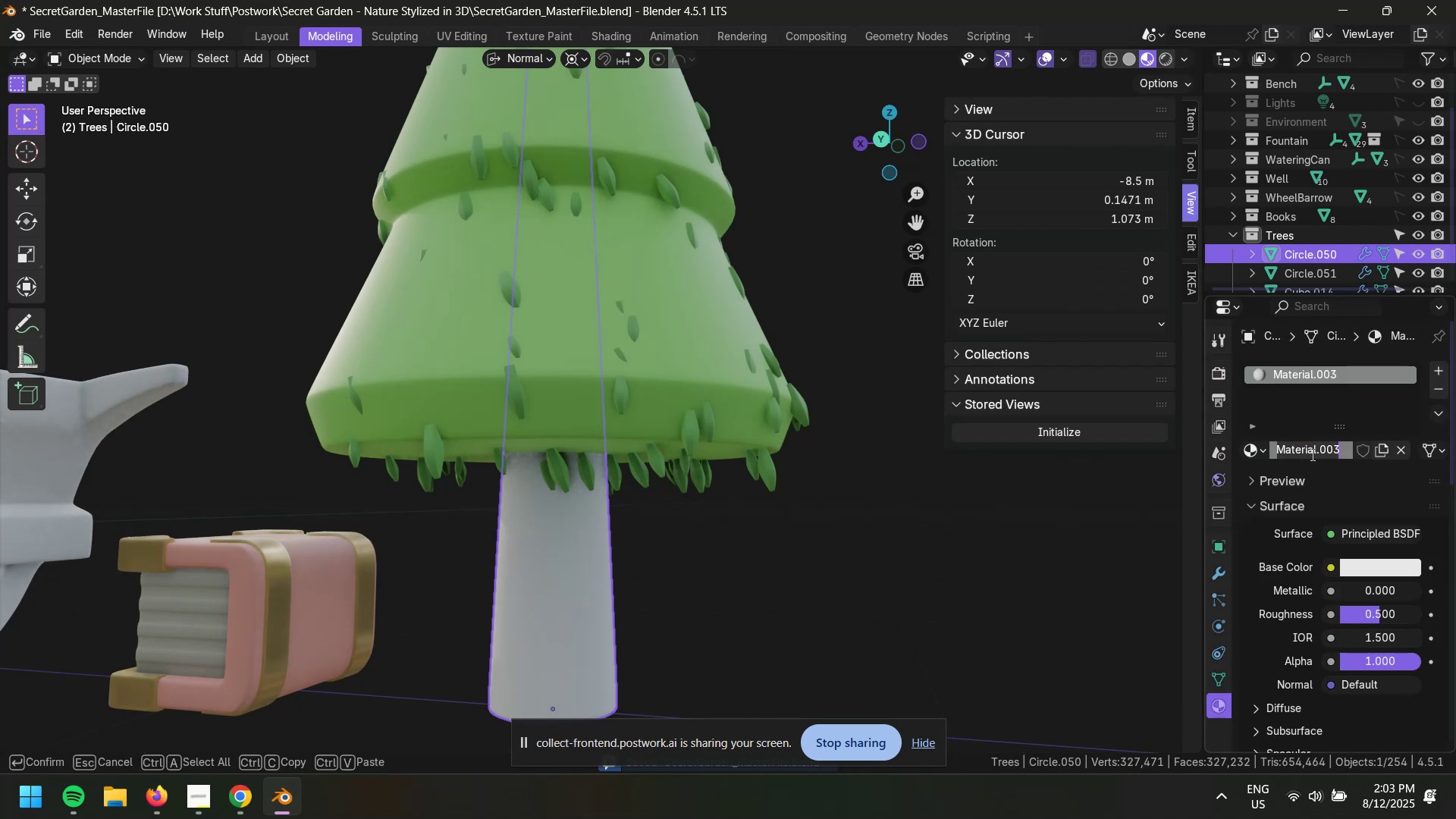 
type(TreeTrunk))
key(Backspace)
type())
key(Backspace)
type(_MAT)
 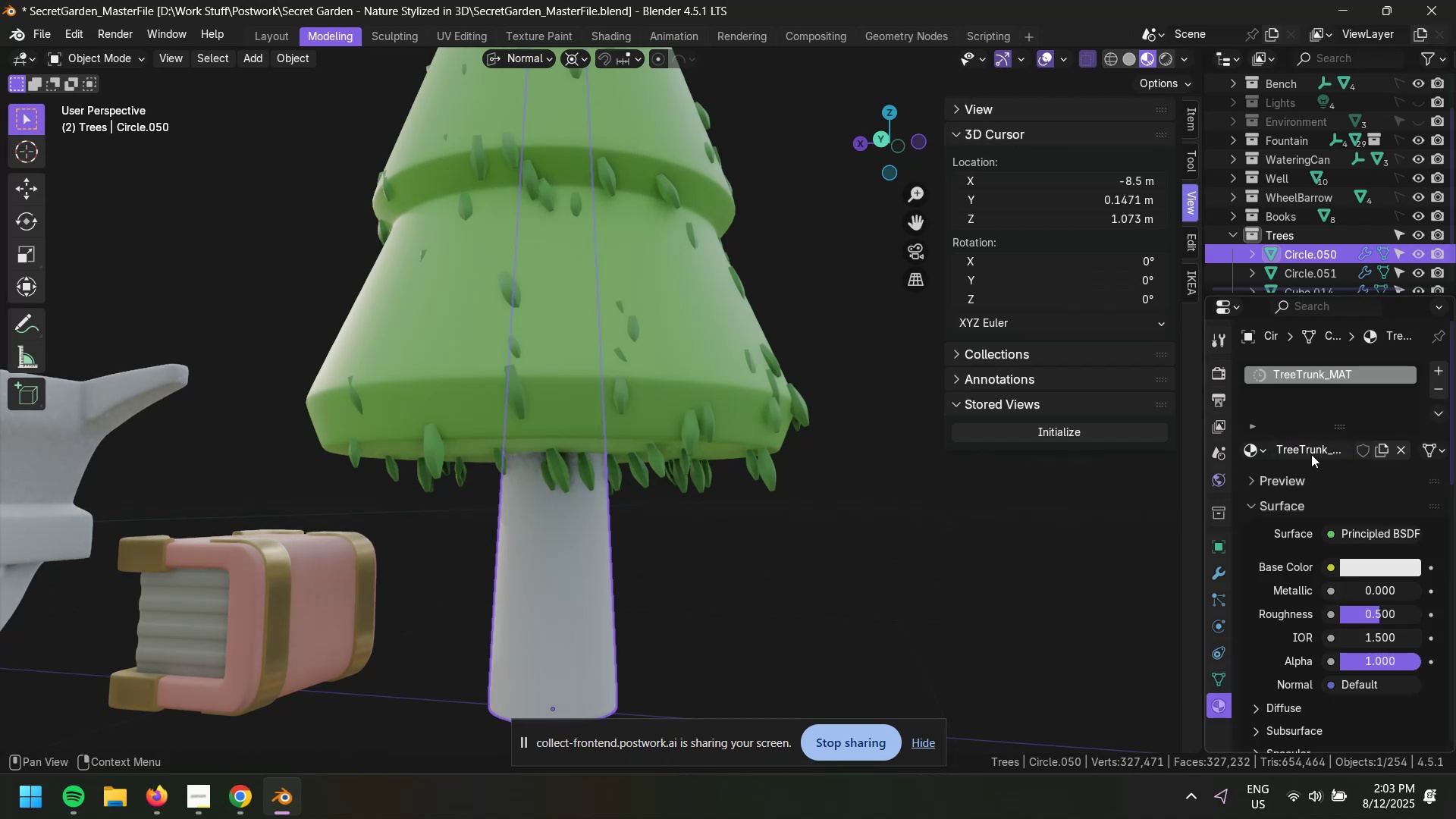 
 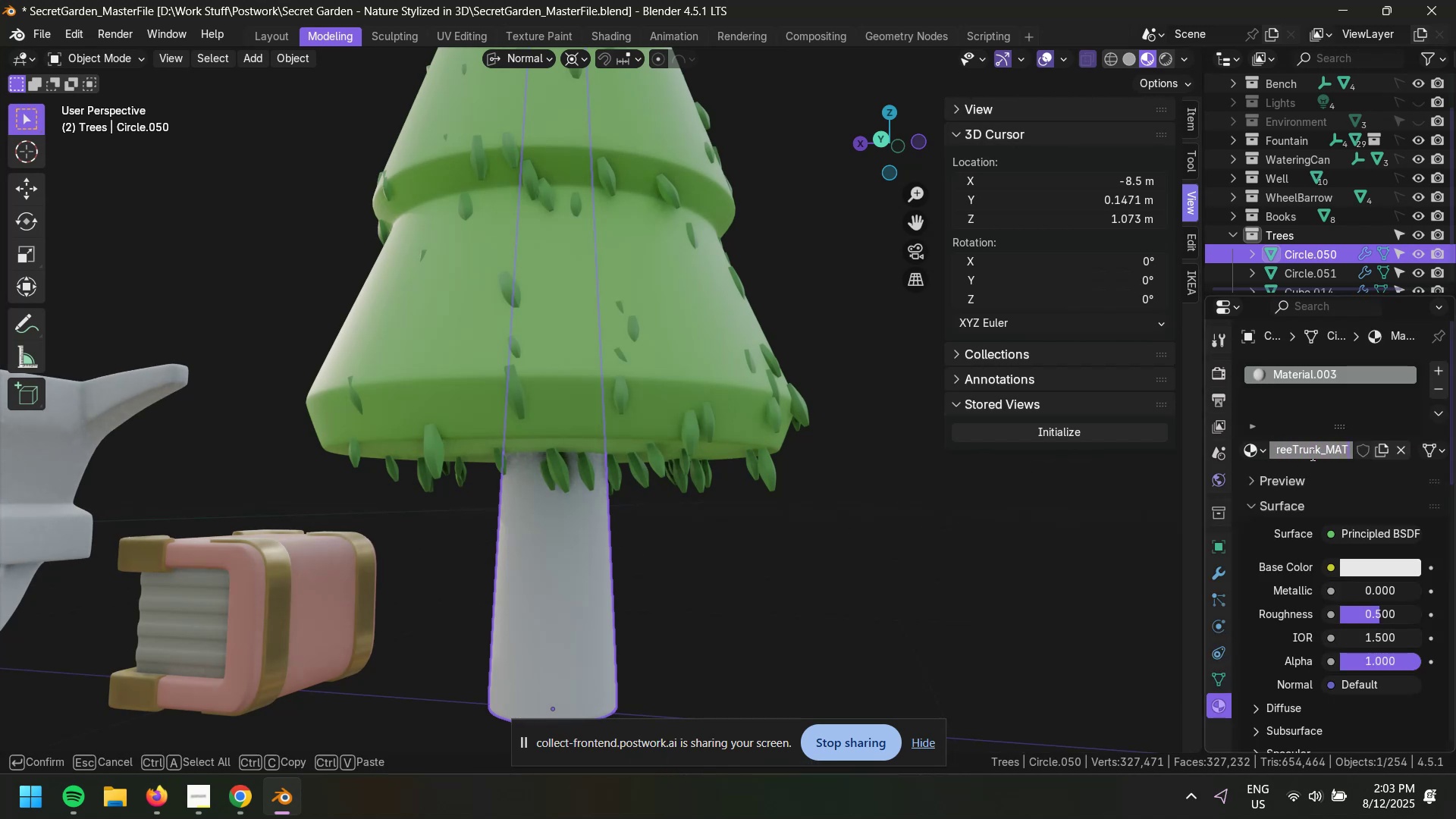 
key(Enter)
 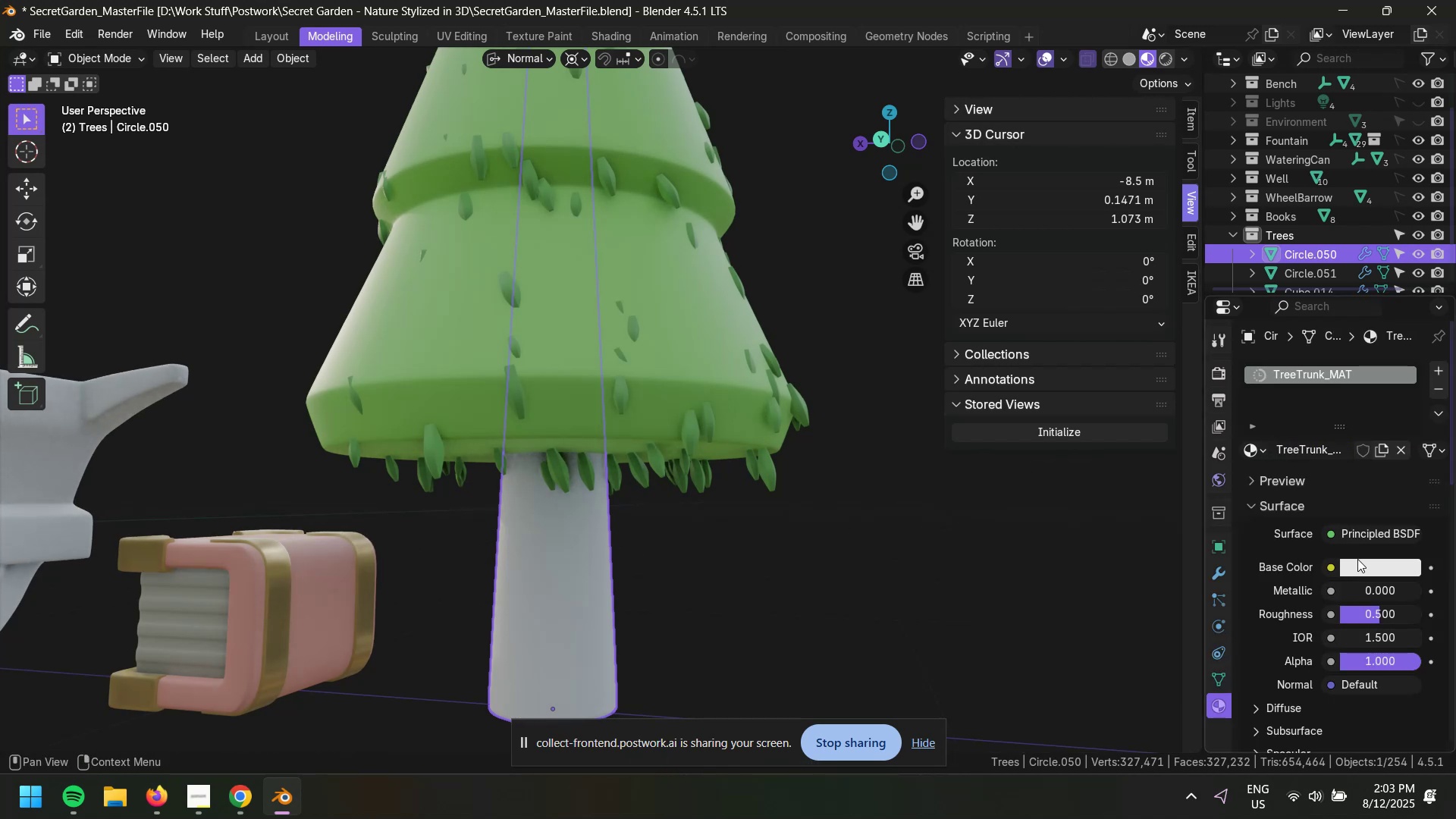 
left_click([1376, 569])
 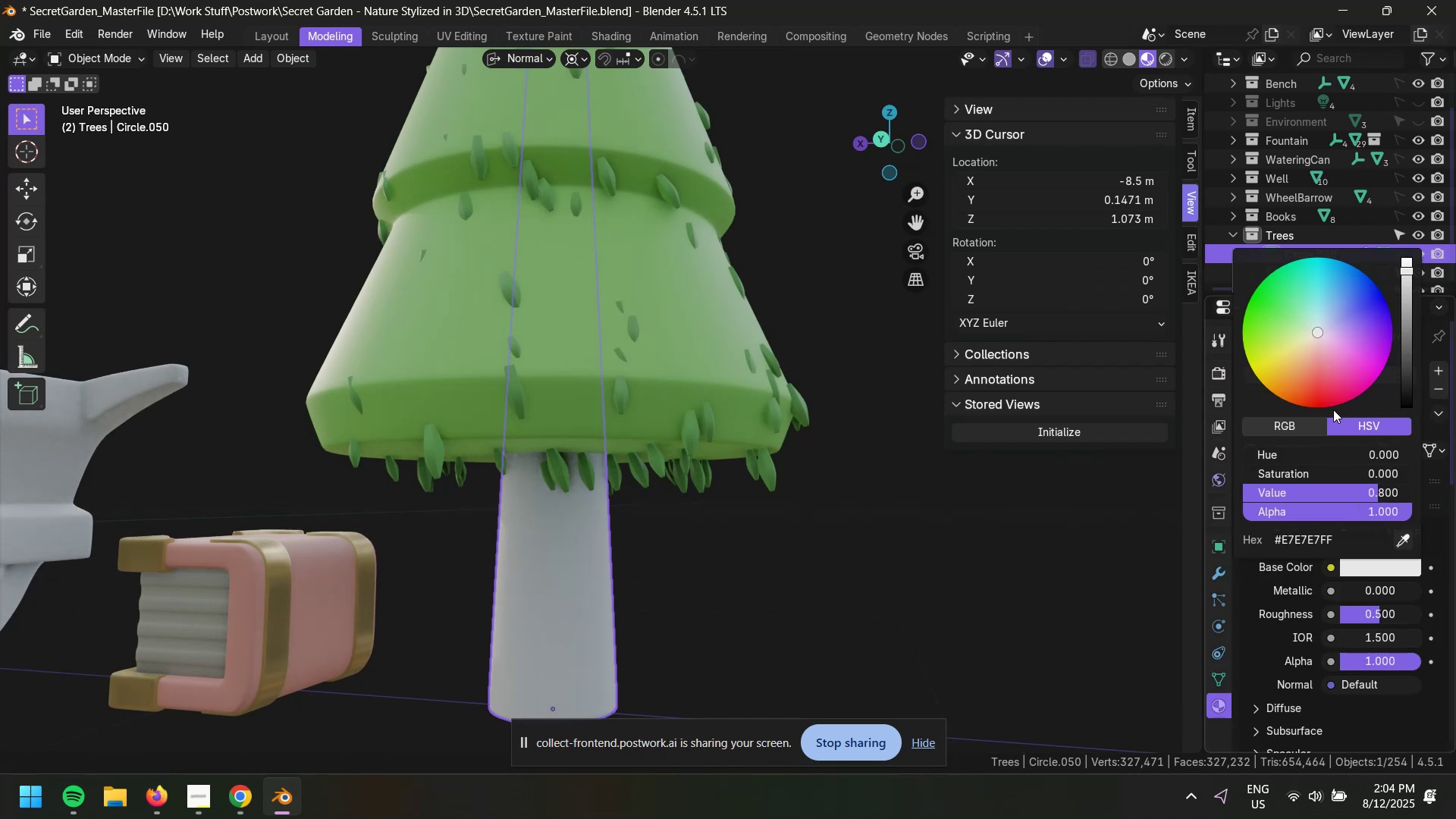 
left_click_drag(start_coordinate=[1317, 359], to_coordinate=[1305, 369])
 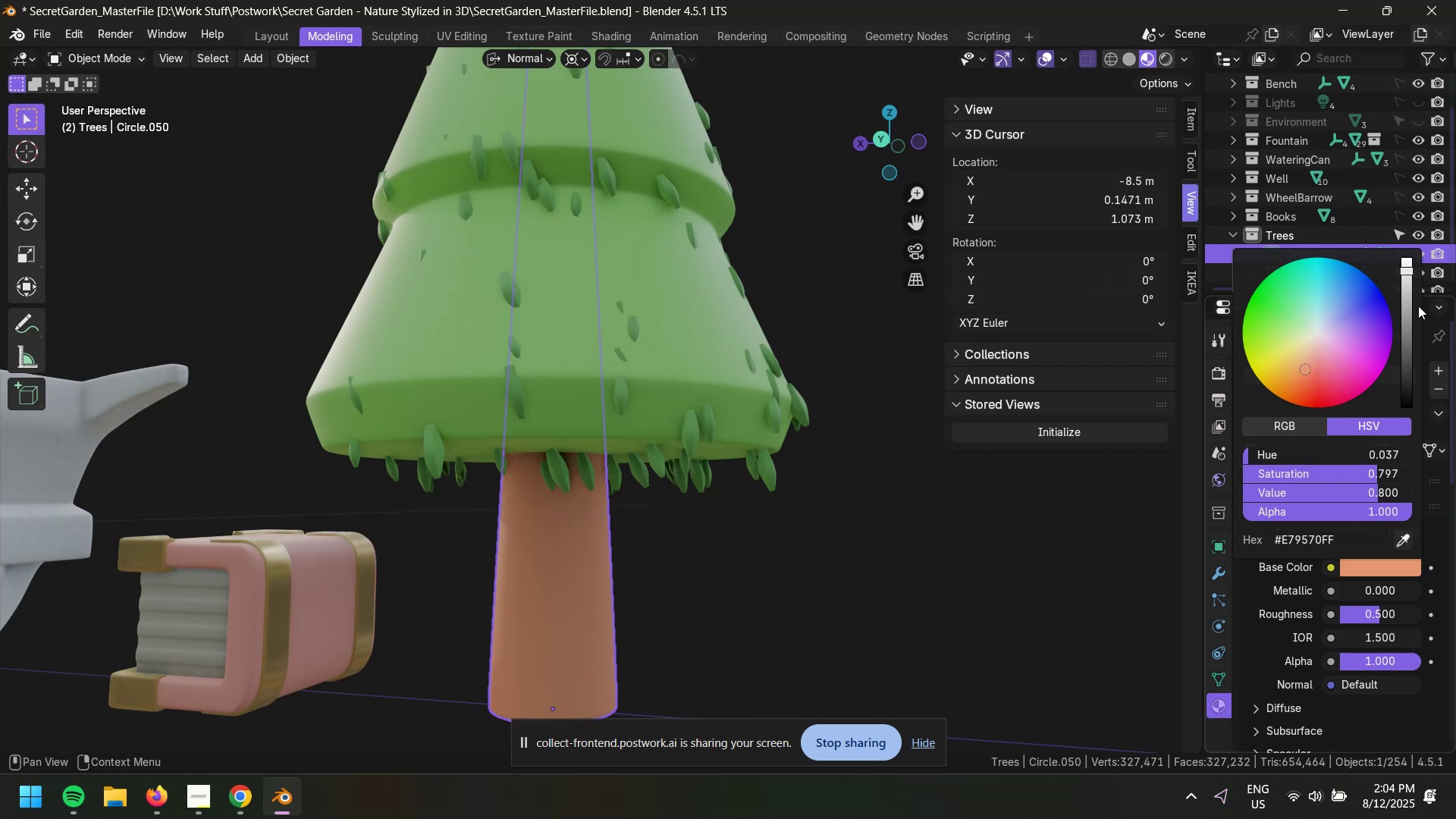 
left_click_drag(start_coordinate=[1410, 290], to_coordinate=[1409, 313])
 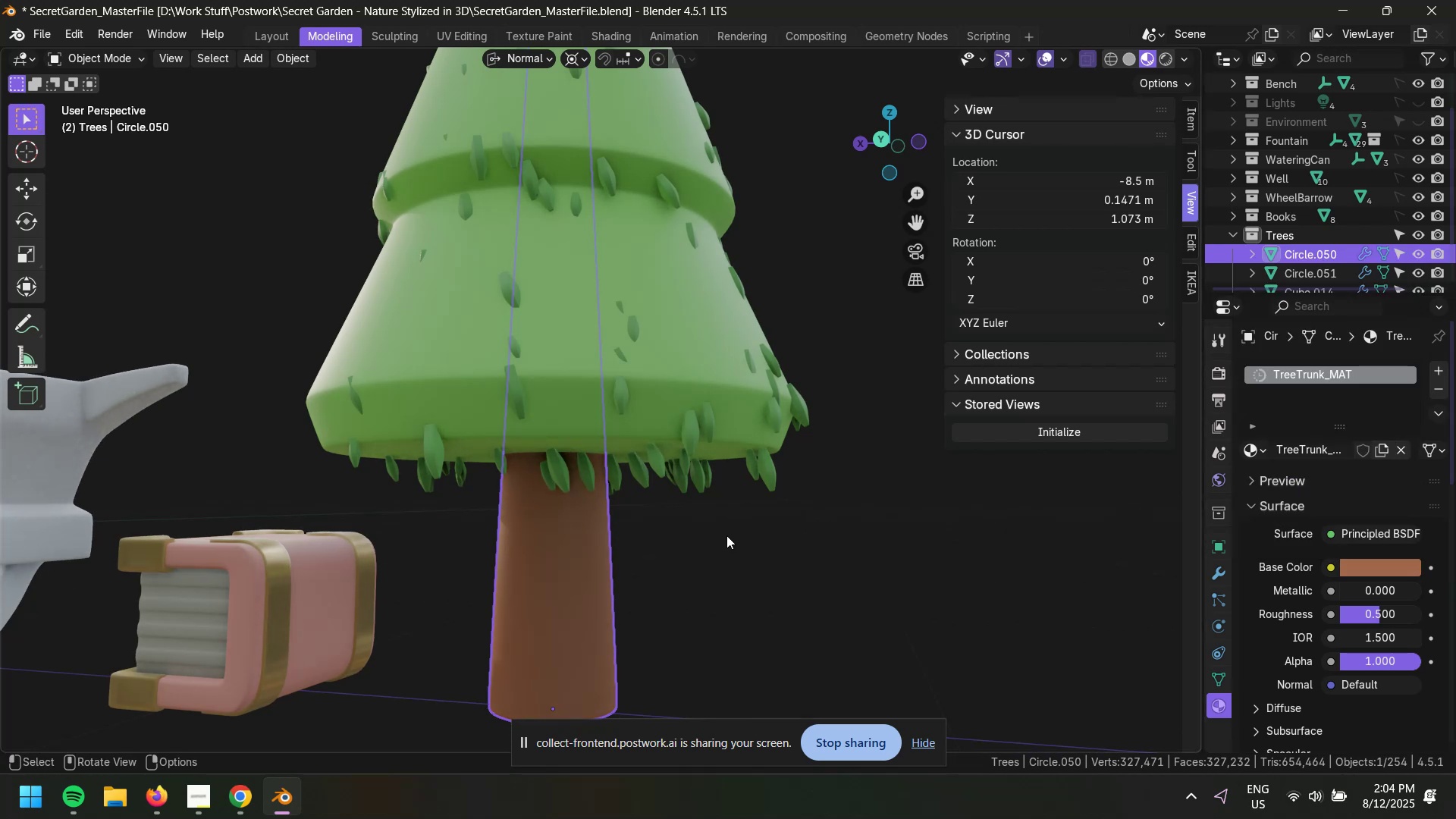 
left_click([726, 540])
 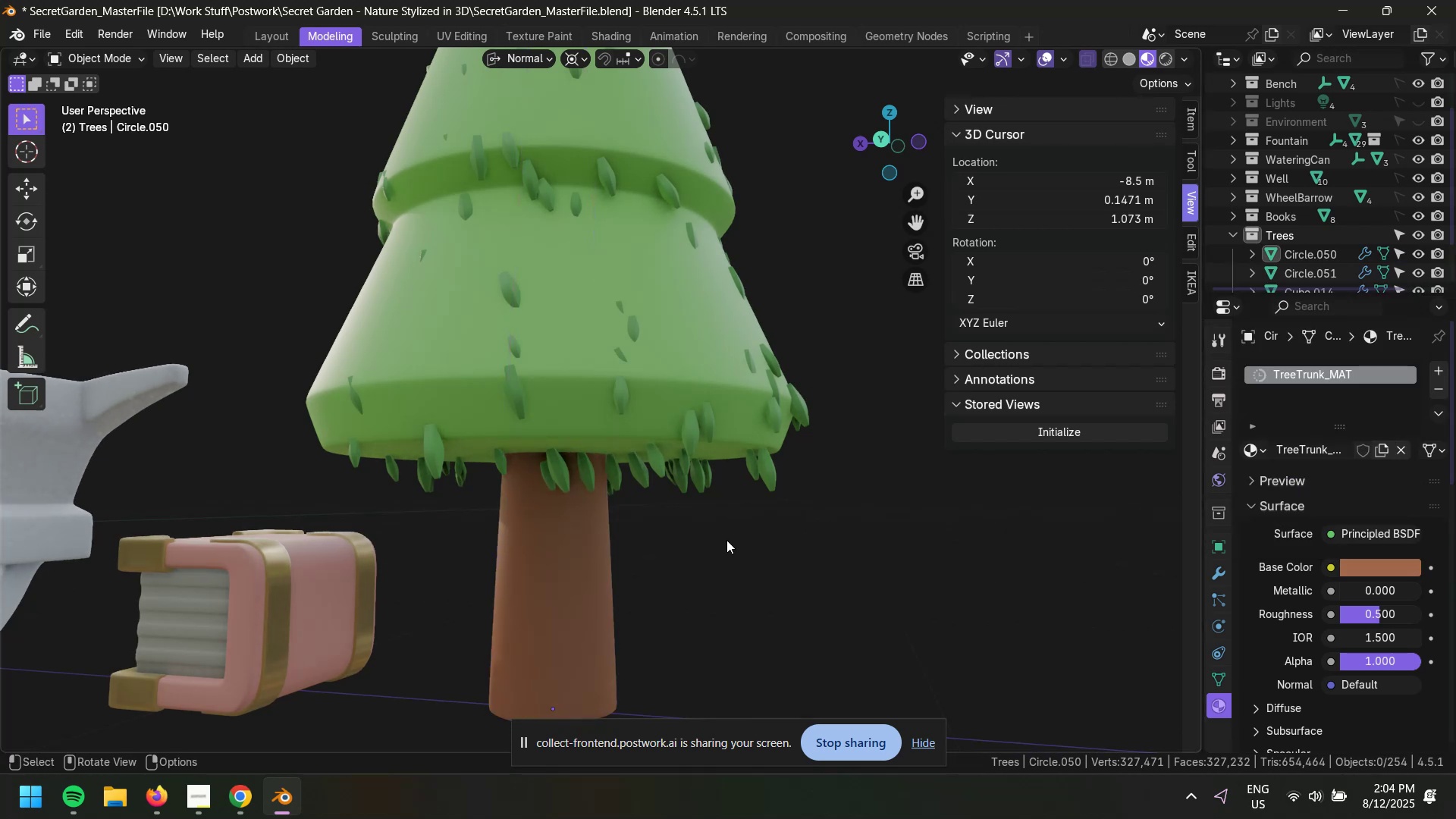 
scroll: coordinate [745, 529], scroll_direction: down, amount: 4.0
 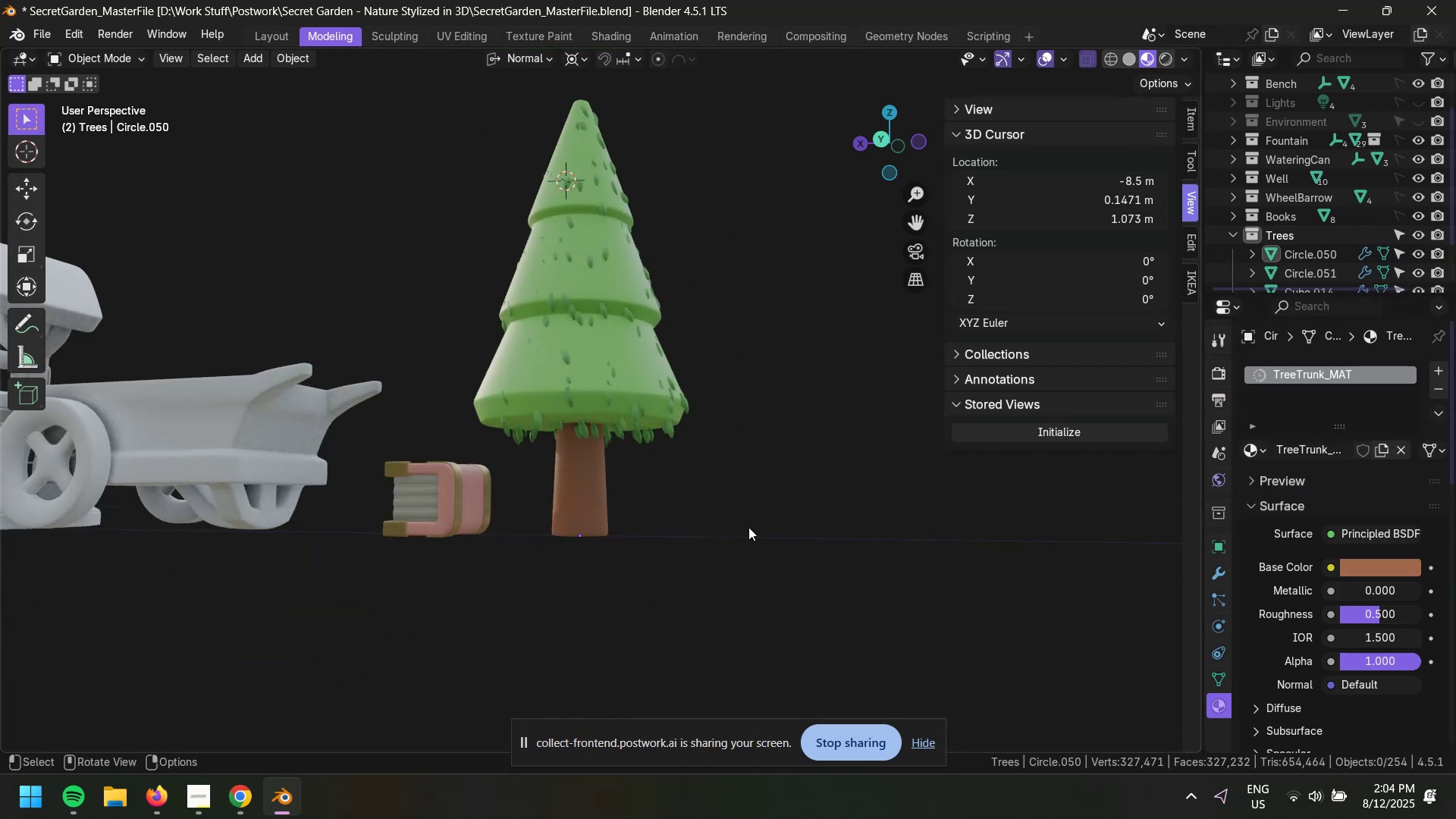 
key(Control+ControlLeft)
 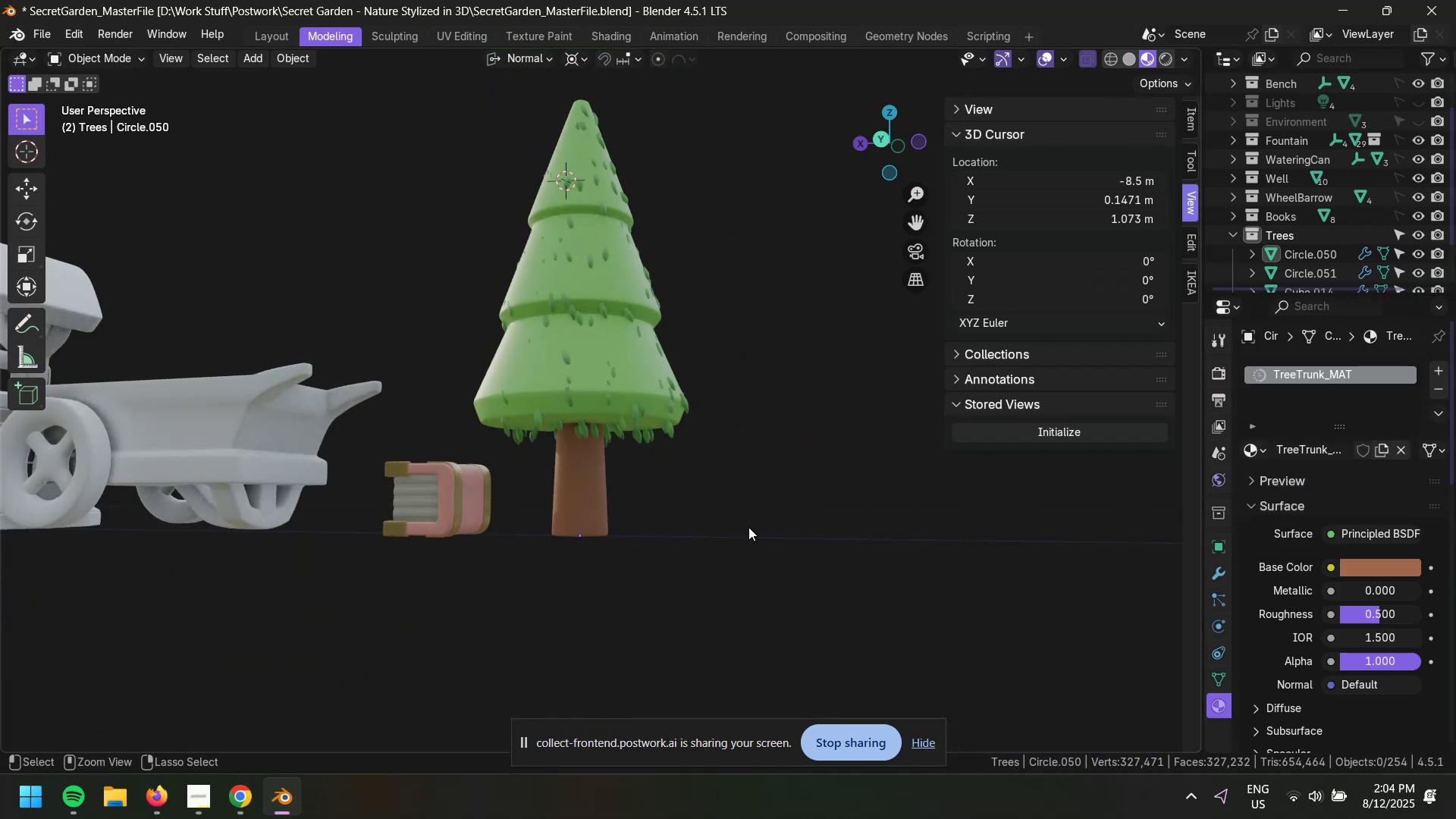 
key(Control+S)
 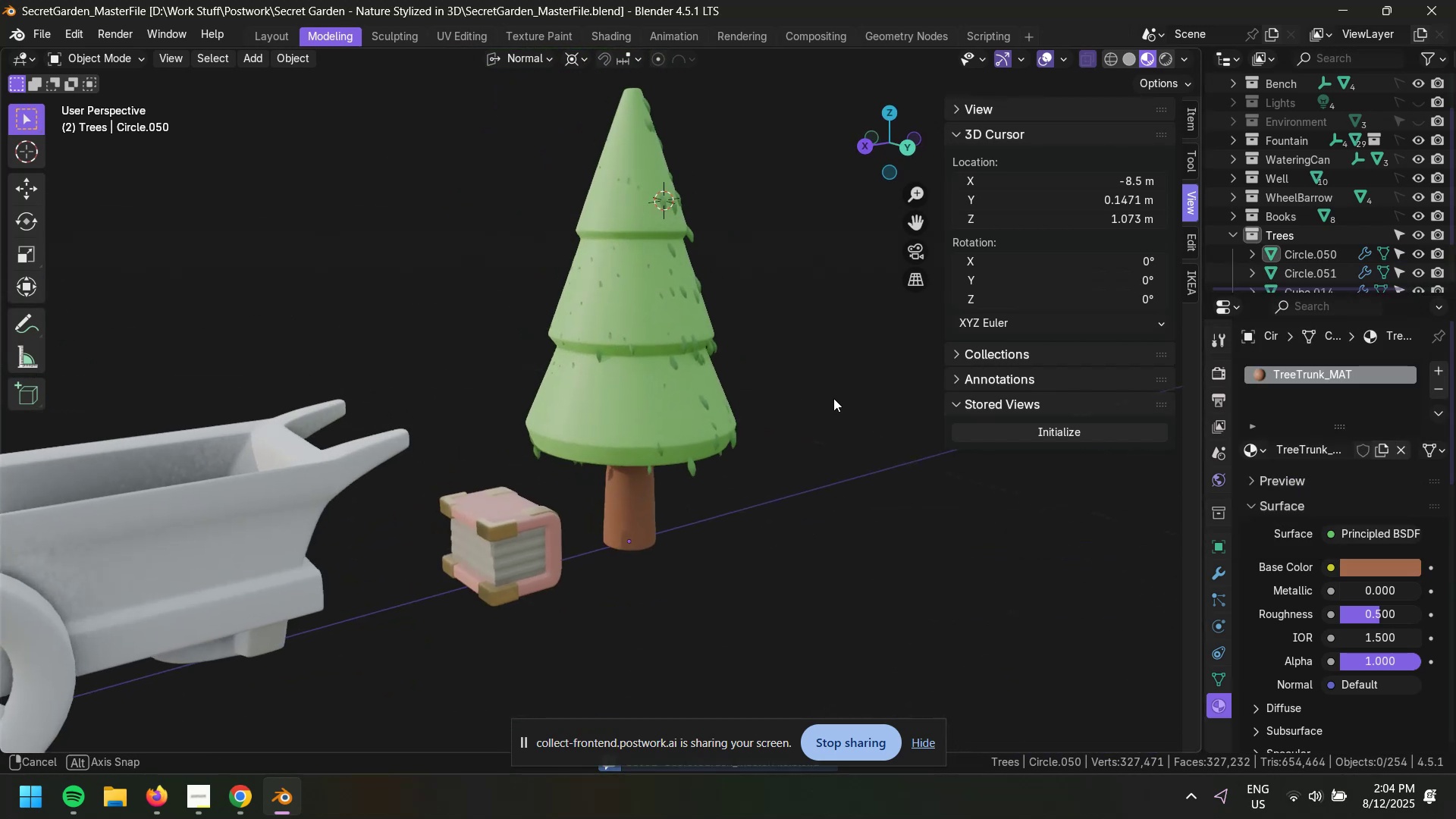 
scroll: coordinate [733, 425], scroll_direction: up, amount: 3.0
 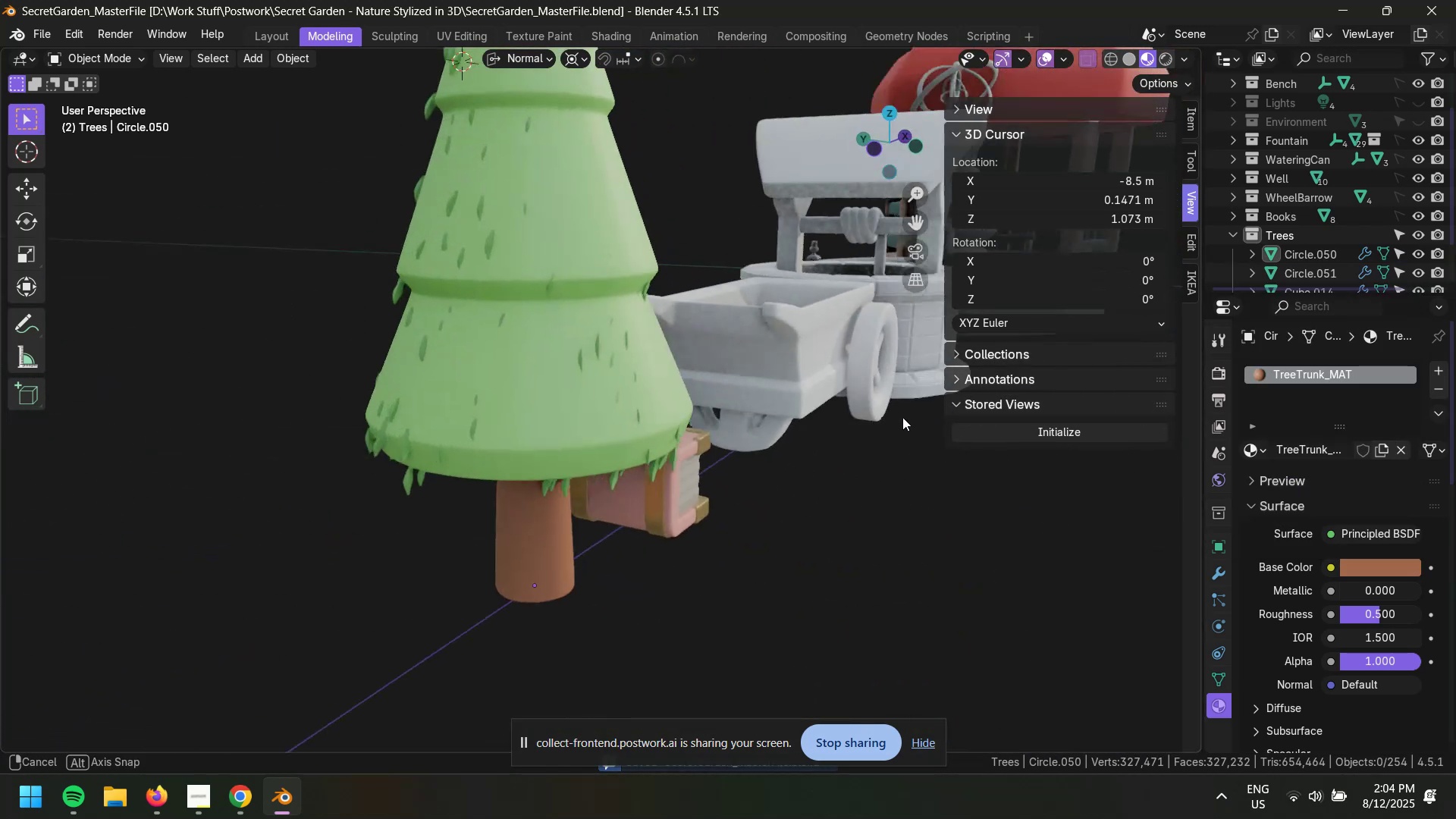 
scroll: coordinate [805, 391], scroll_direction: down, amount: 4.0
 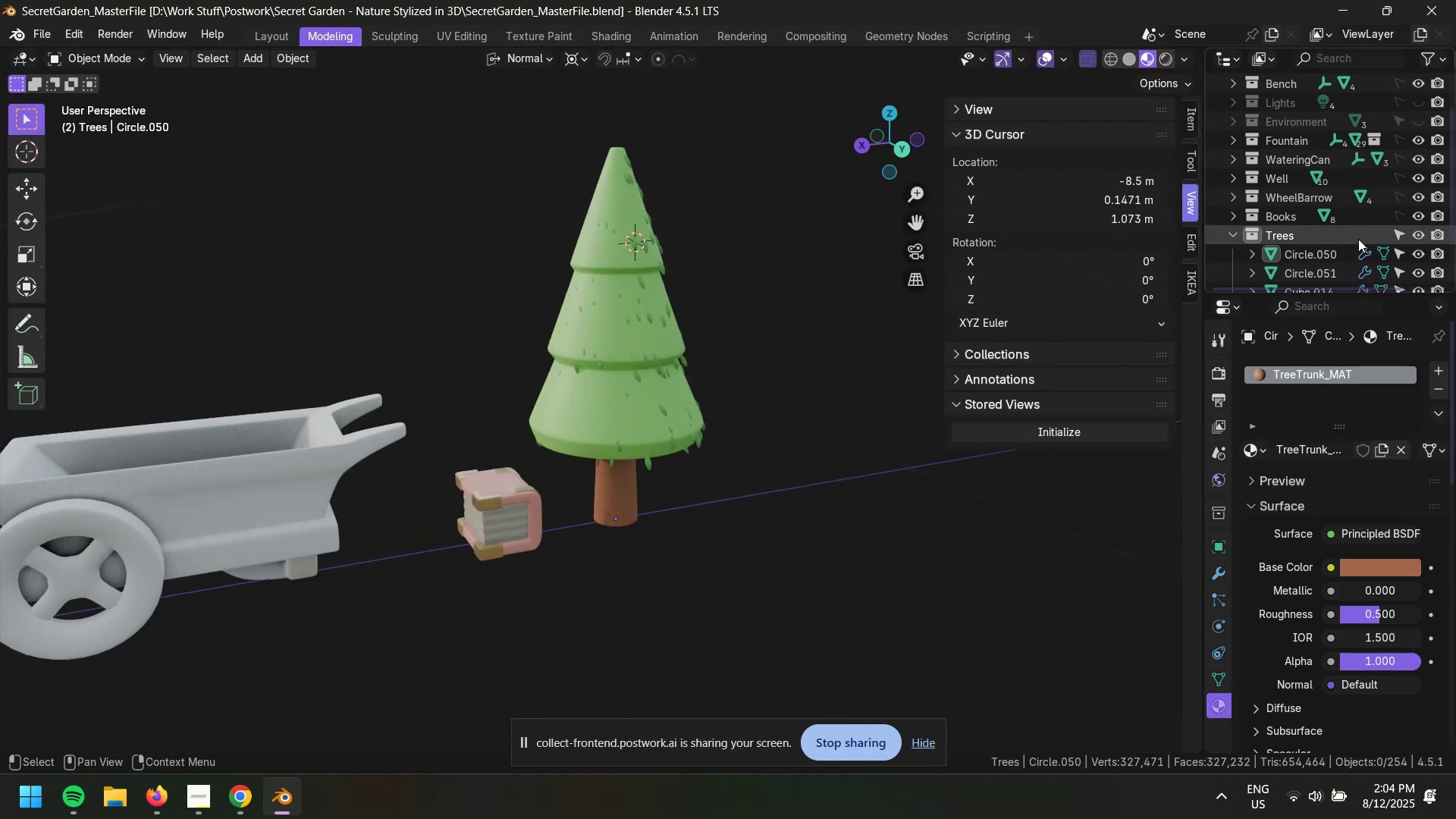 
left_click([1339, 240])
 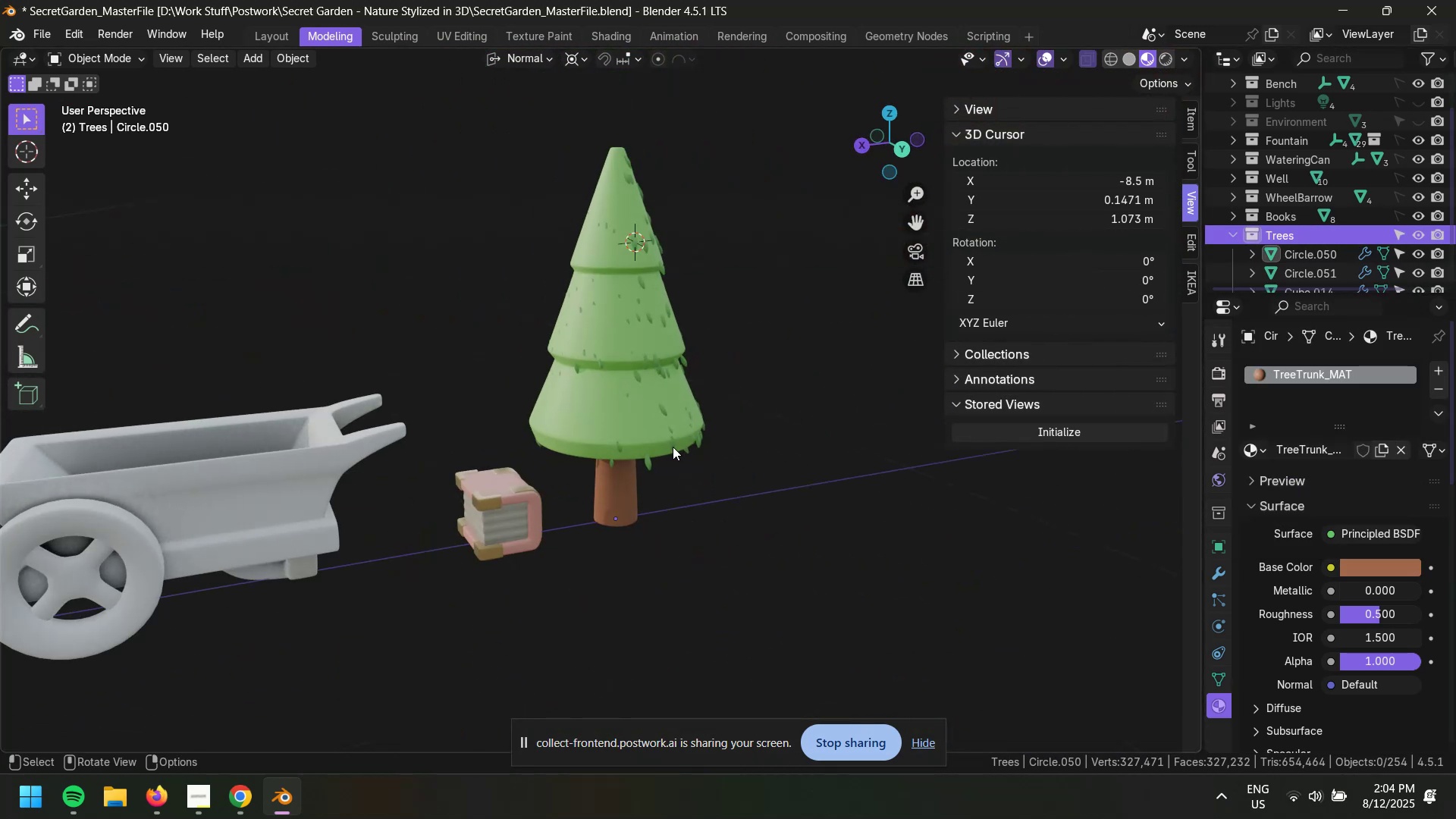 
type(a)
key(Tab)
type(S)
key(Tab)
type(as)
 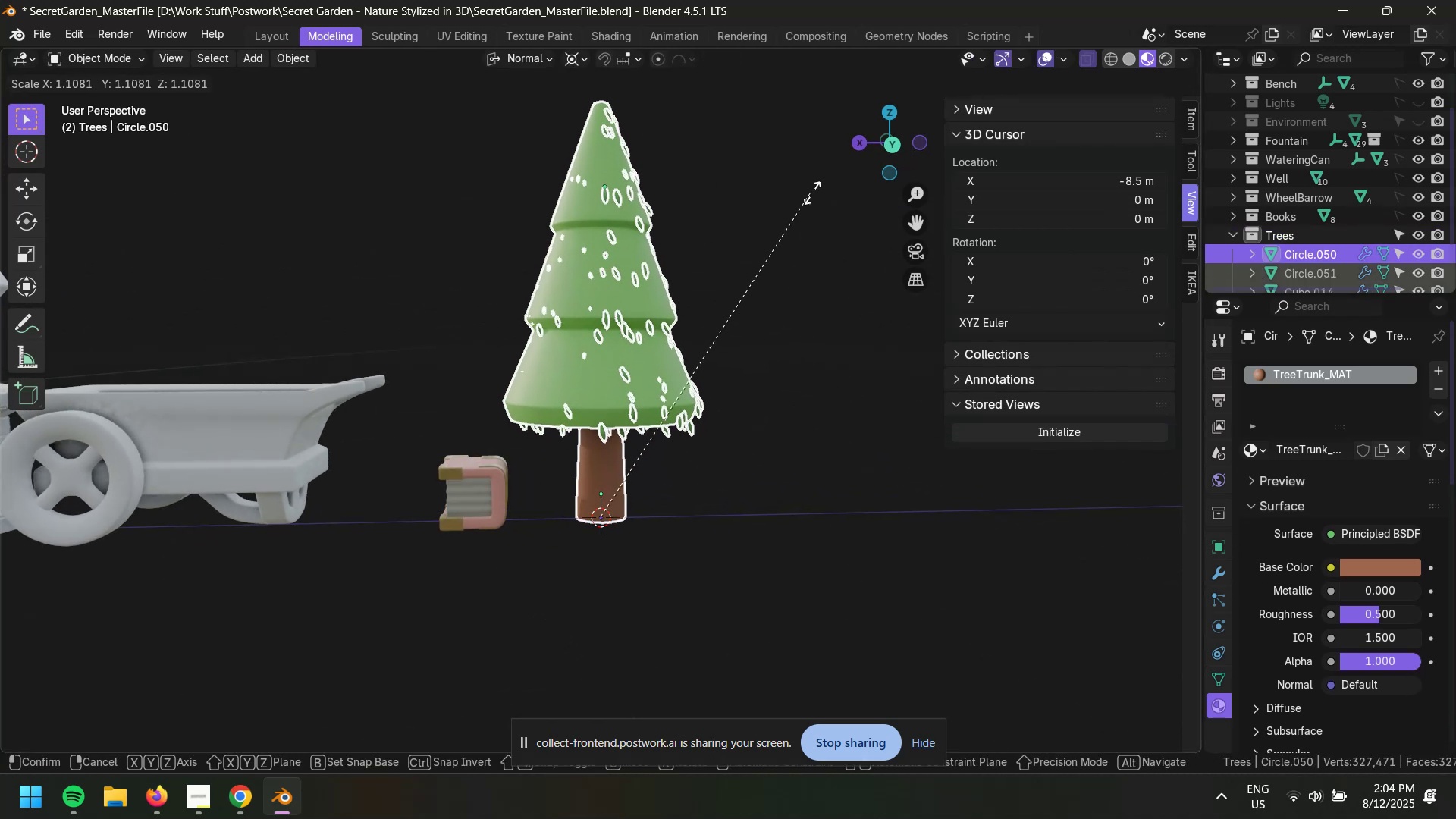 
left_click_drag(start_coordinate=[550, 499], to_coordinate=[768, 543])
 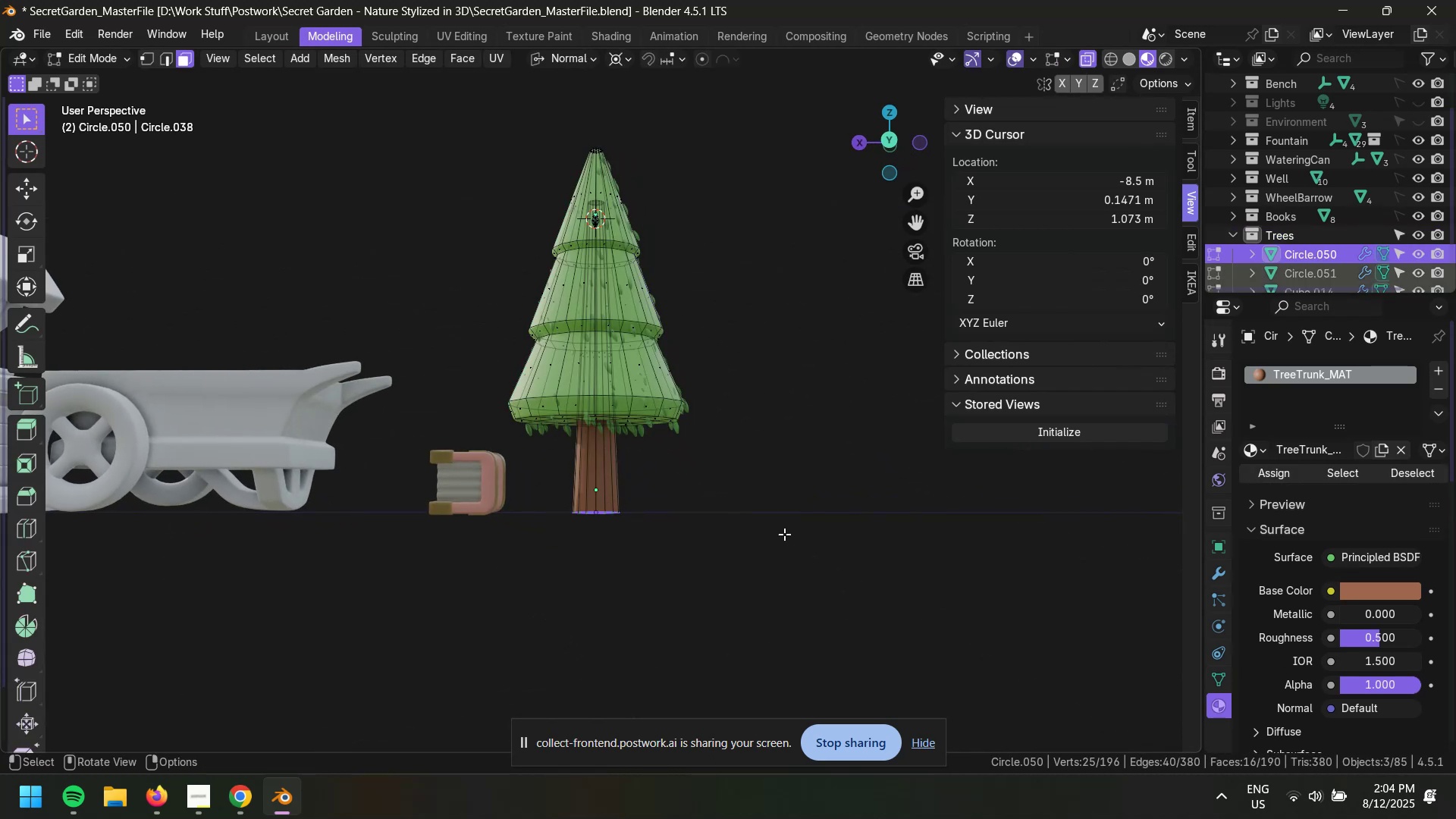 
wait(6.52)
 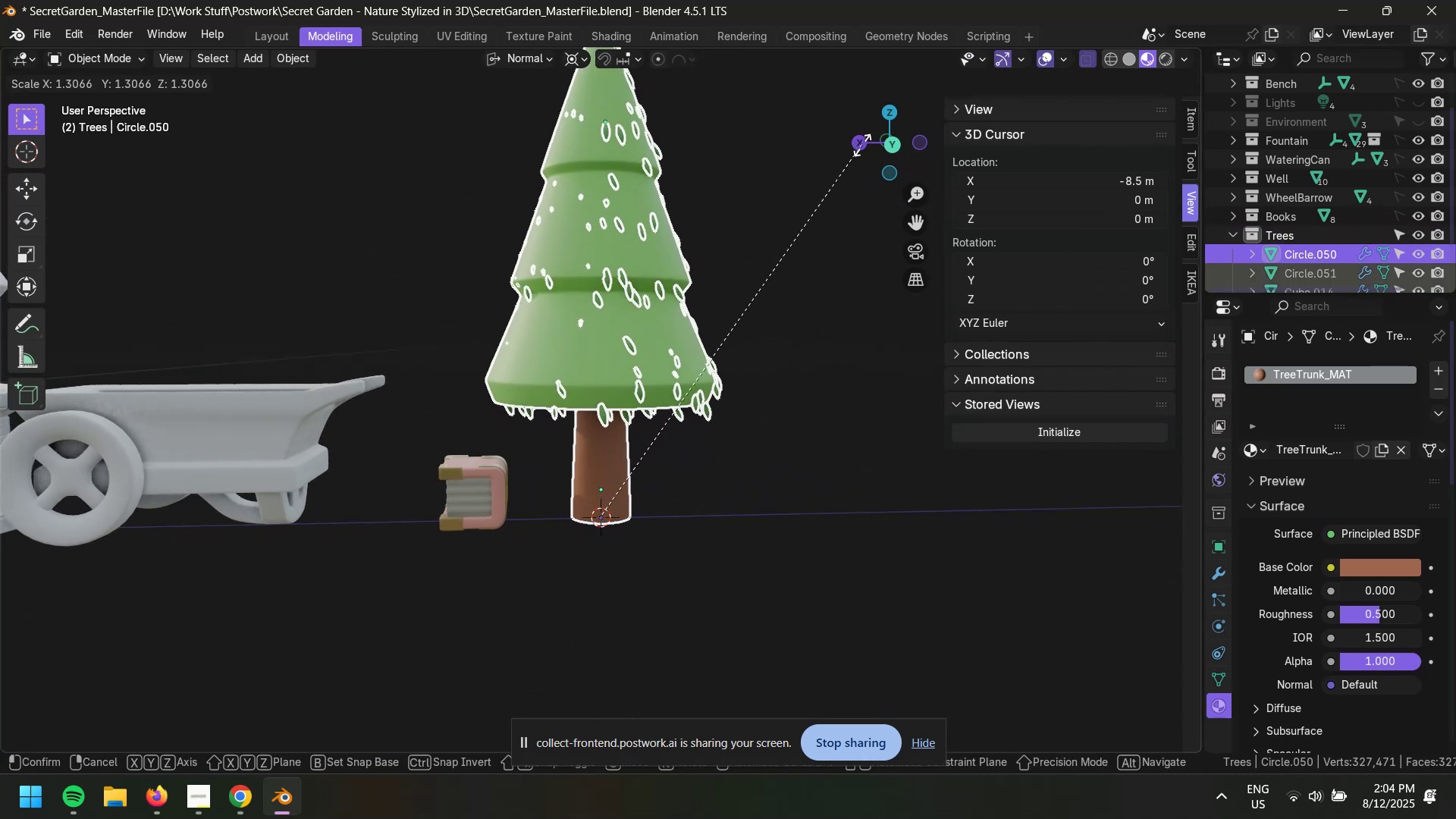 
left_click([888, 147])
 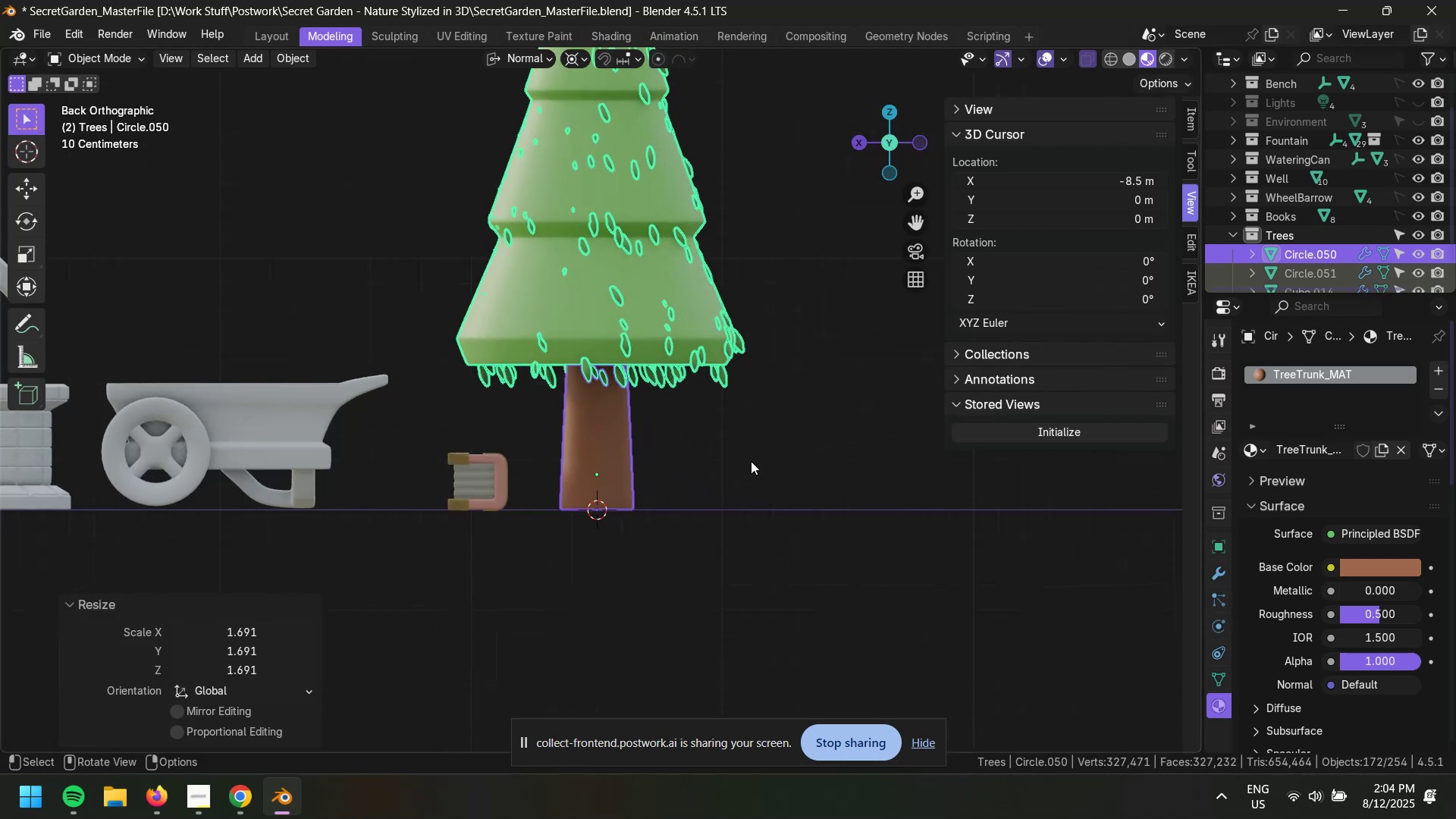 
scroll: coordinate [731, 561], scroll_direction: down, amount: 5.0
 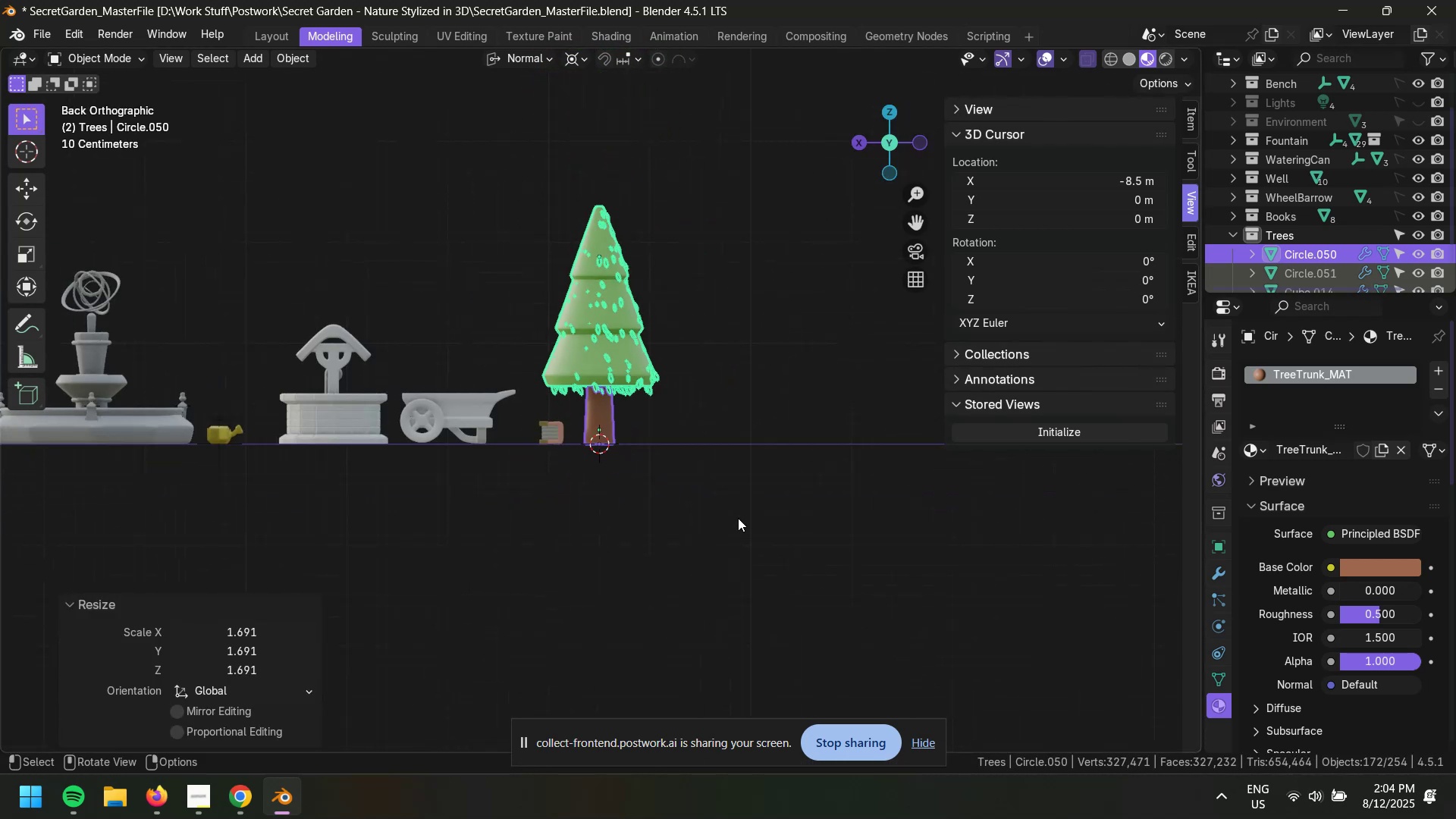 
hold_key(key=ShiftLeft, duration=0.8)
 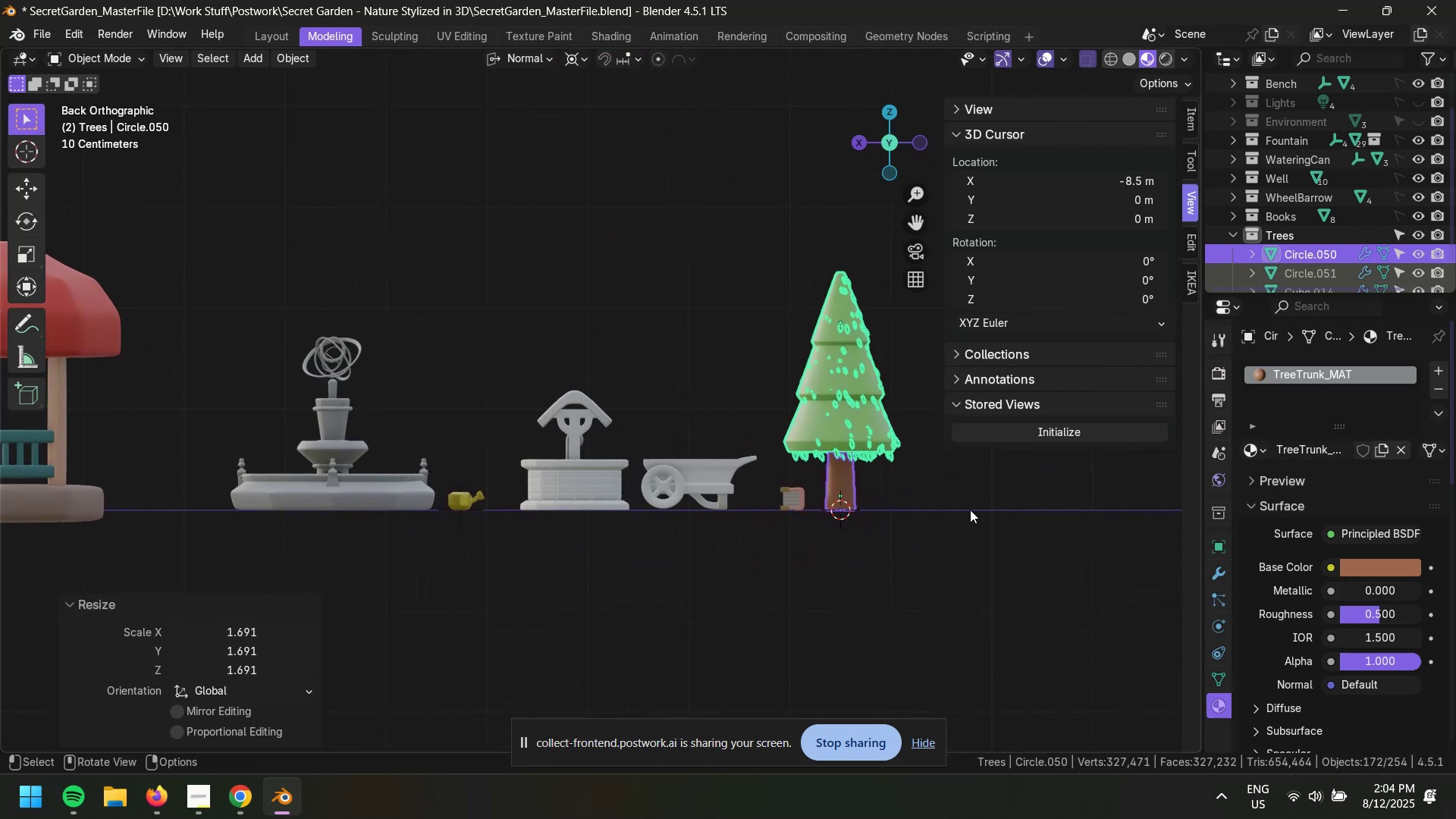 
scroll: coordinate [937, 510], scroll_direction: down, amount: 2.0
 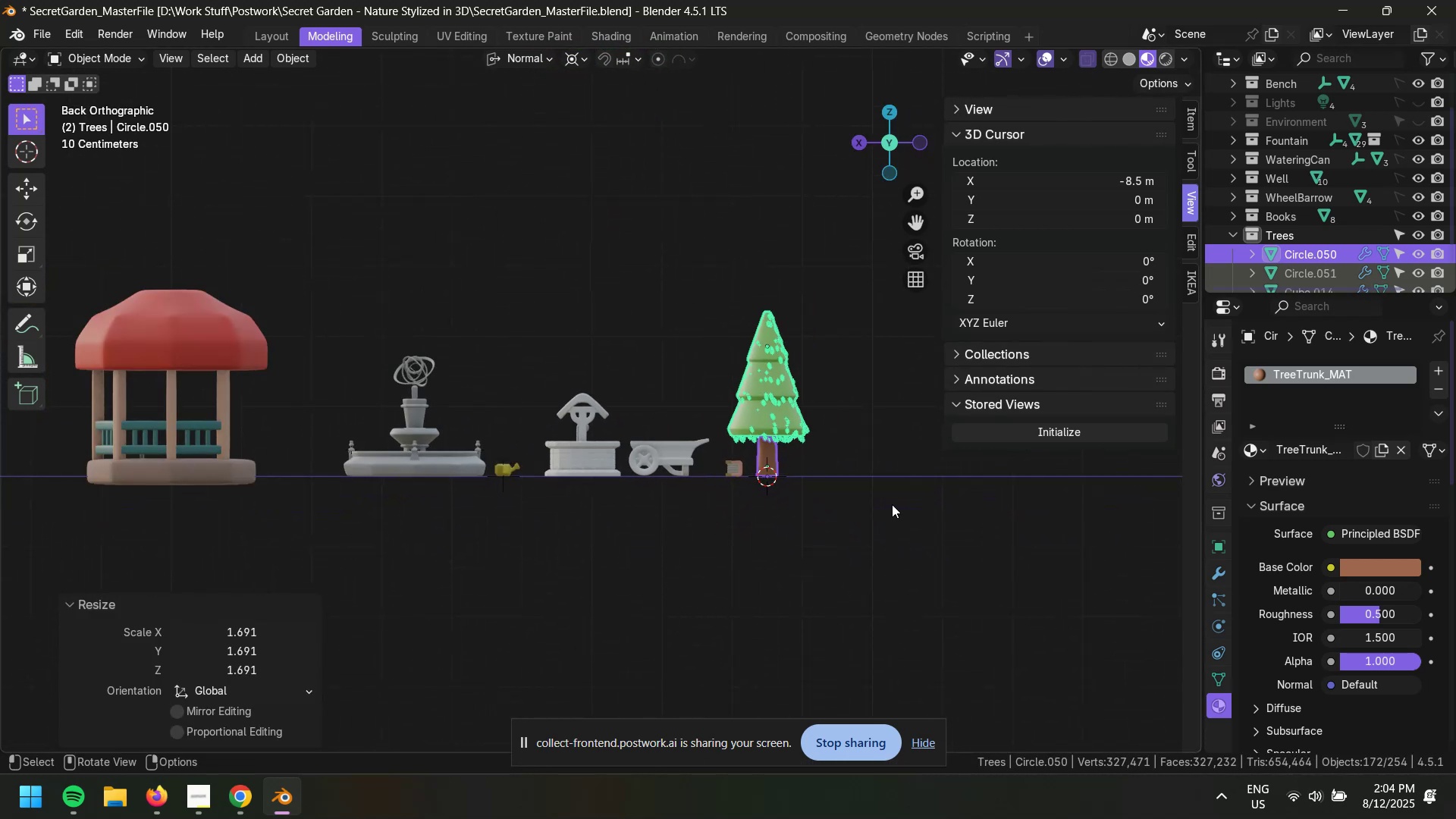 
key(S)
 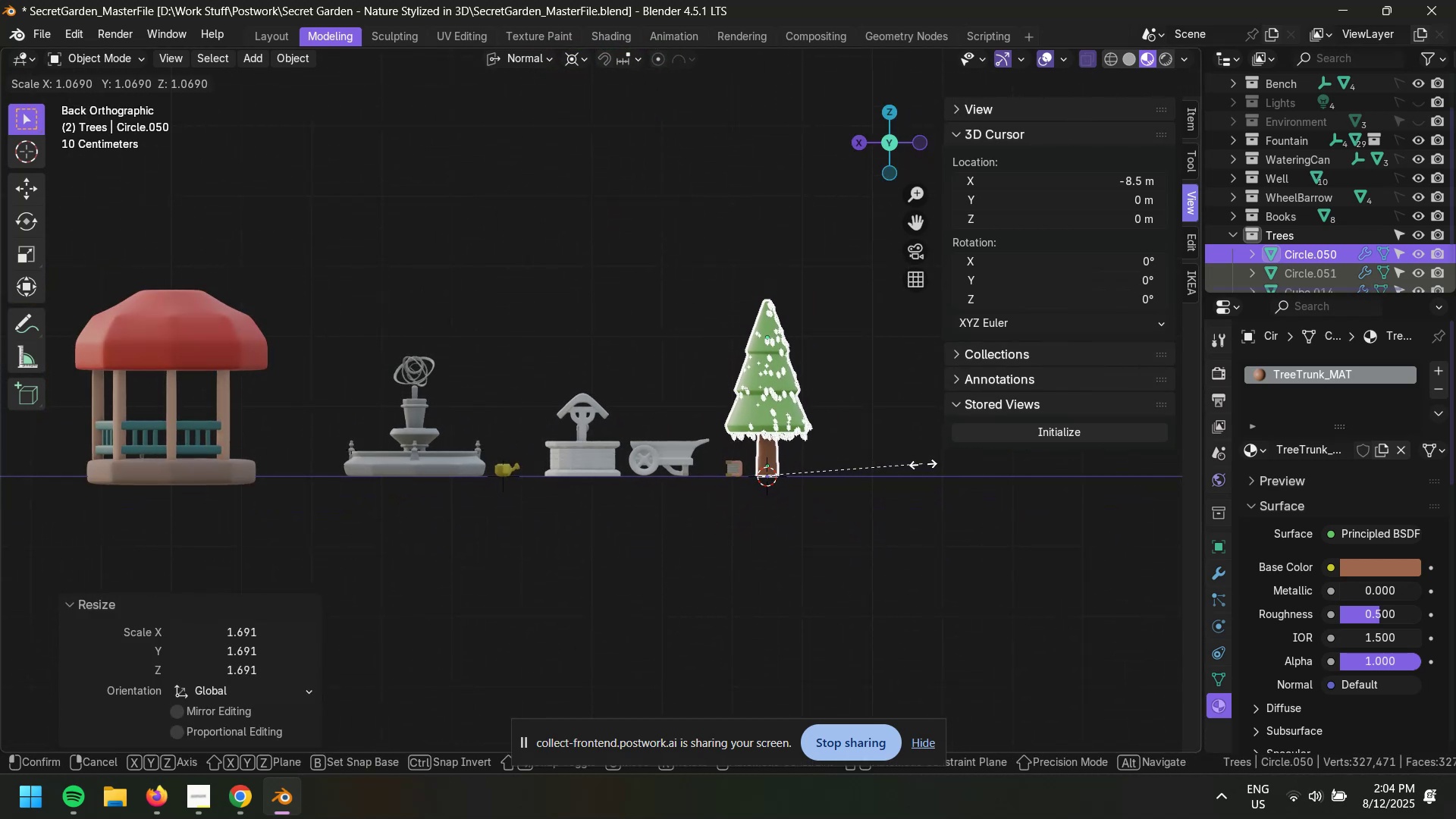 
double_click([832, 477])
 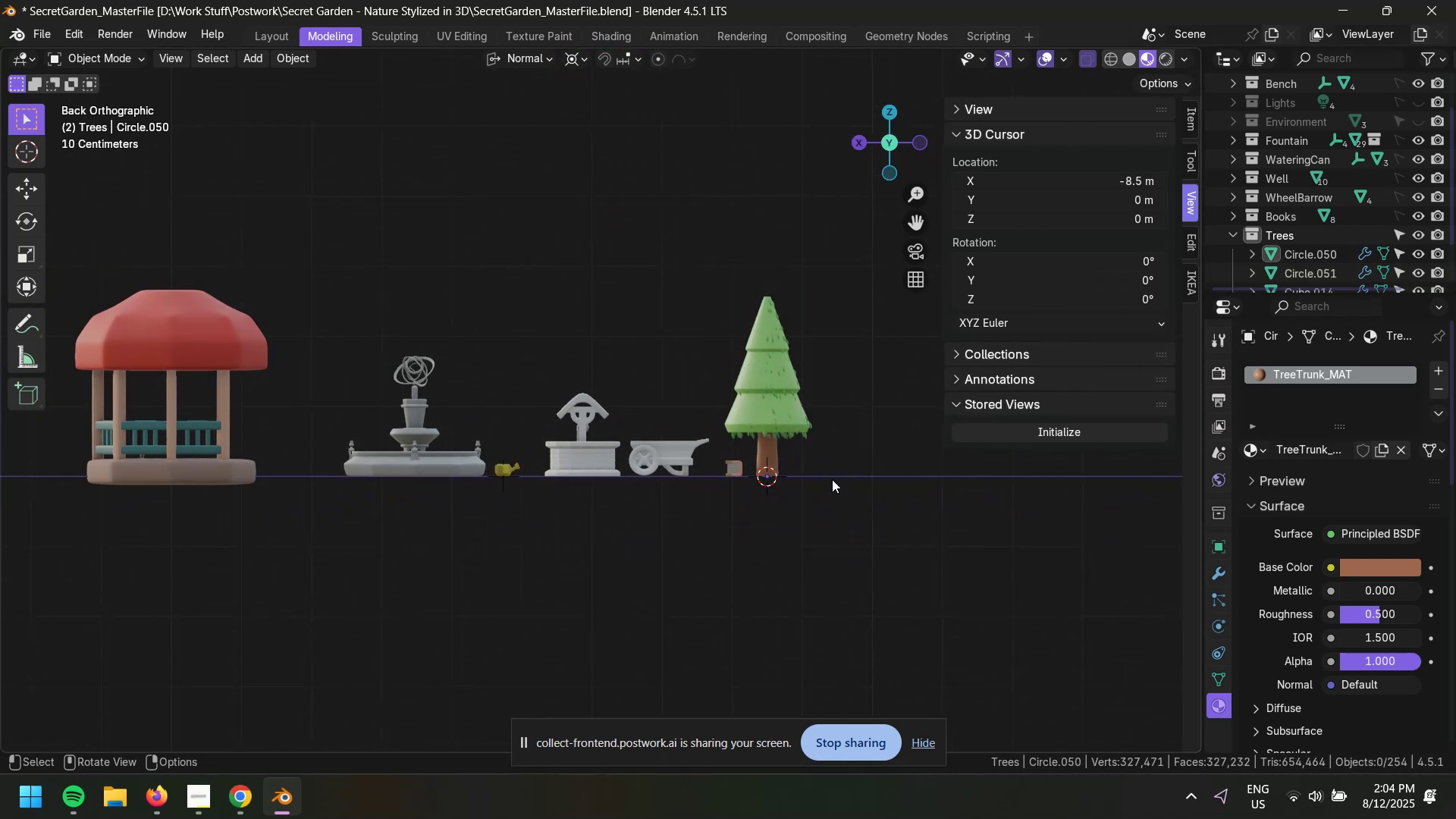 
scroll: coordinate [849, 505], scroll_direction: up, amount: 5.0
 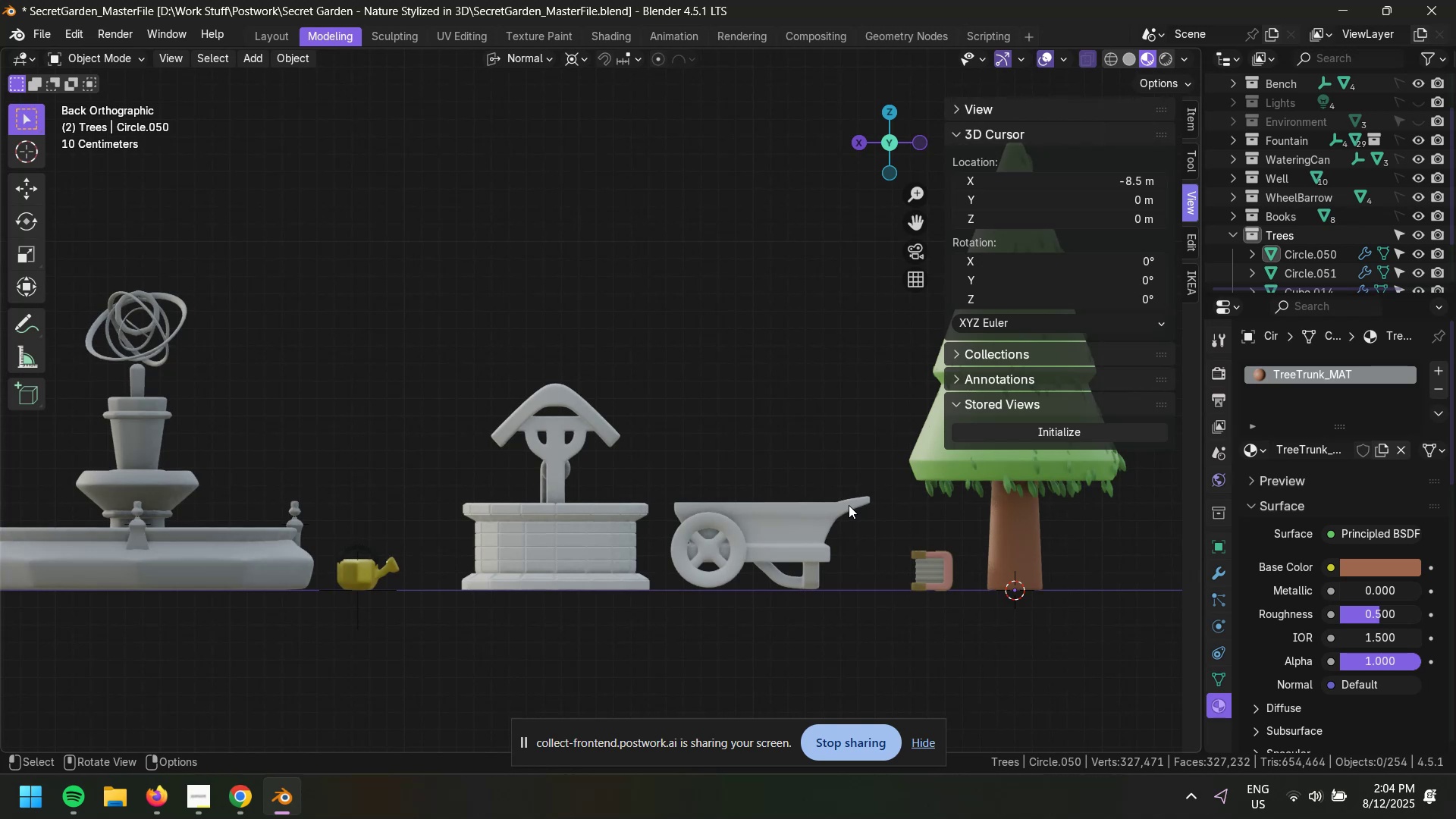 
hold_key(key=ShiftLeft, duration=0.32)
 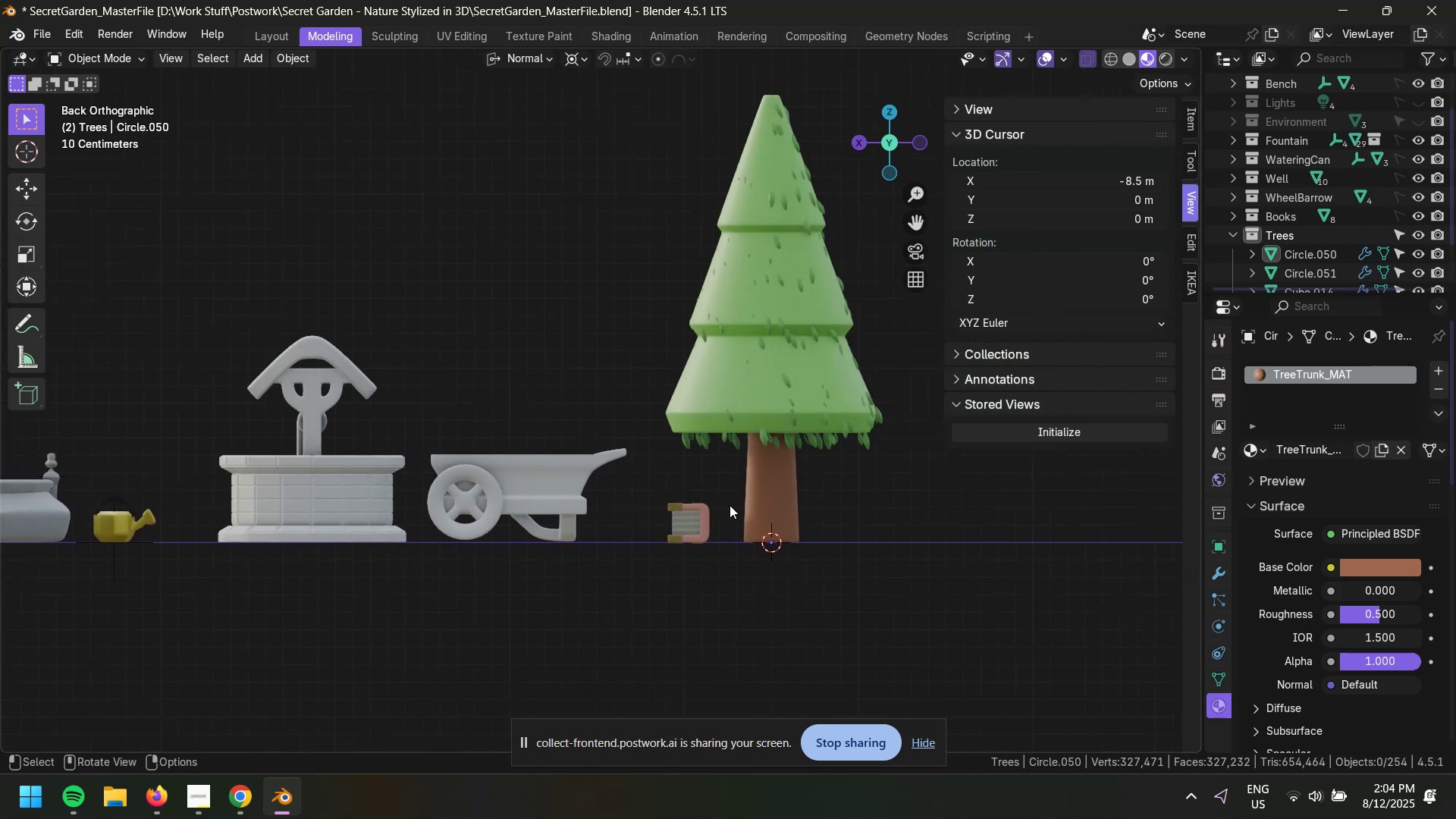 
key(Control+ControlLeft)
 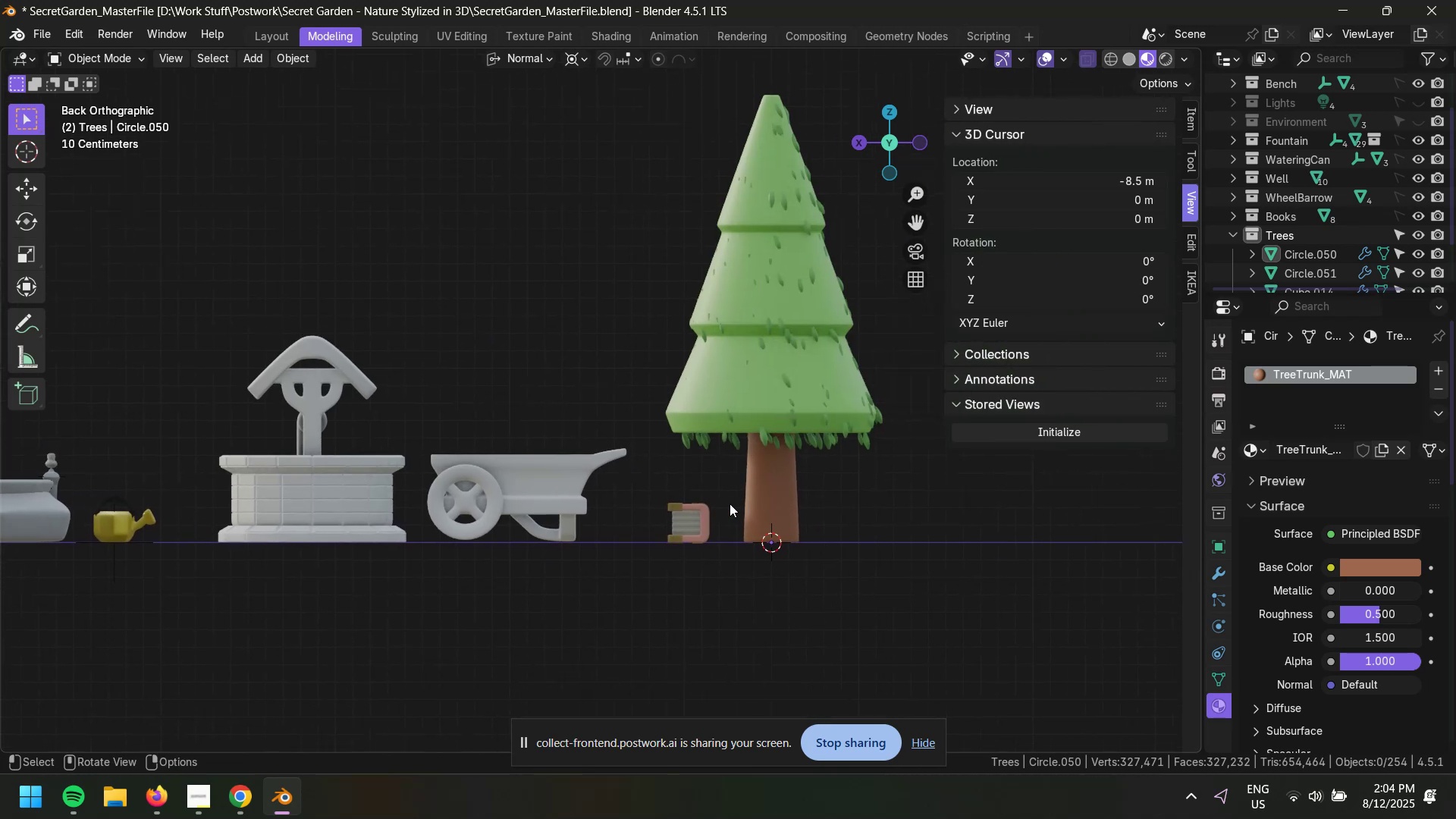 
key(Control+S)
 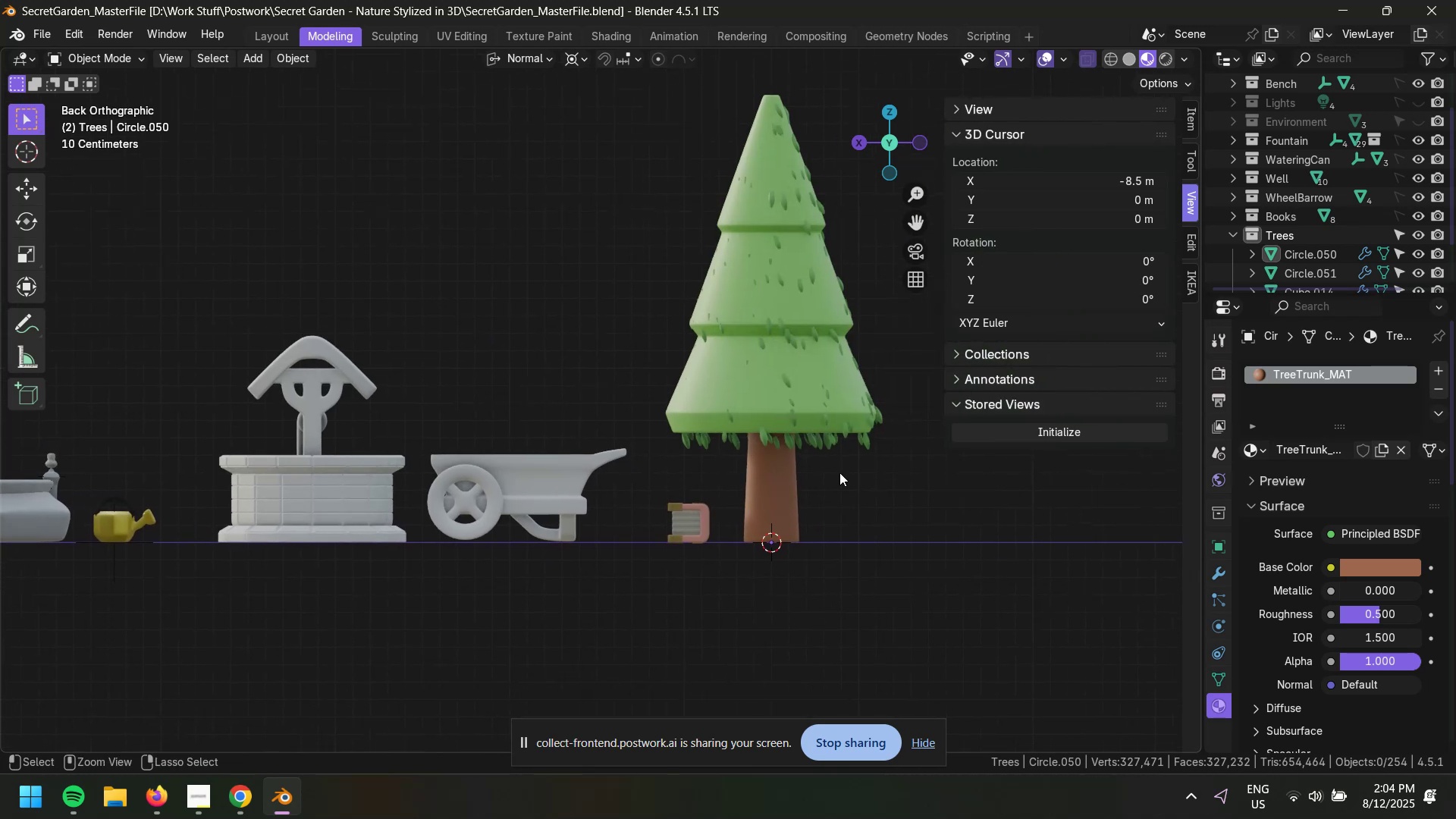 
scroll: coordinate [843, 484], scroll_direction: up, amount: 6.0
 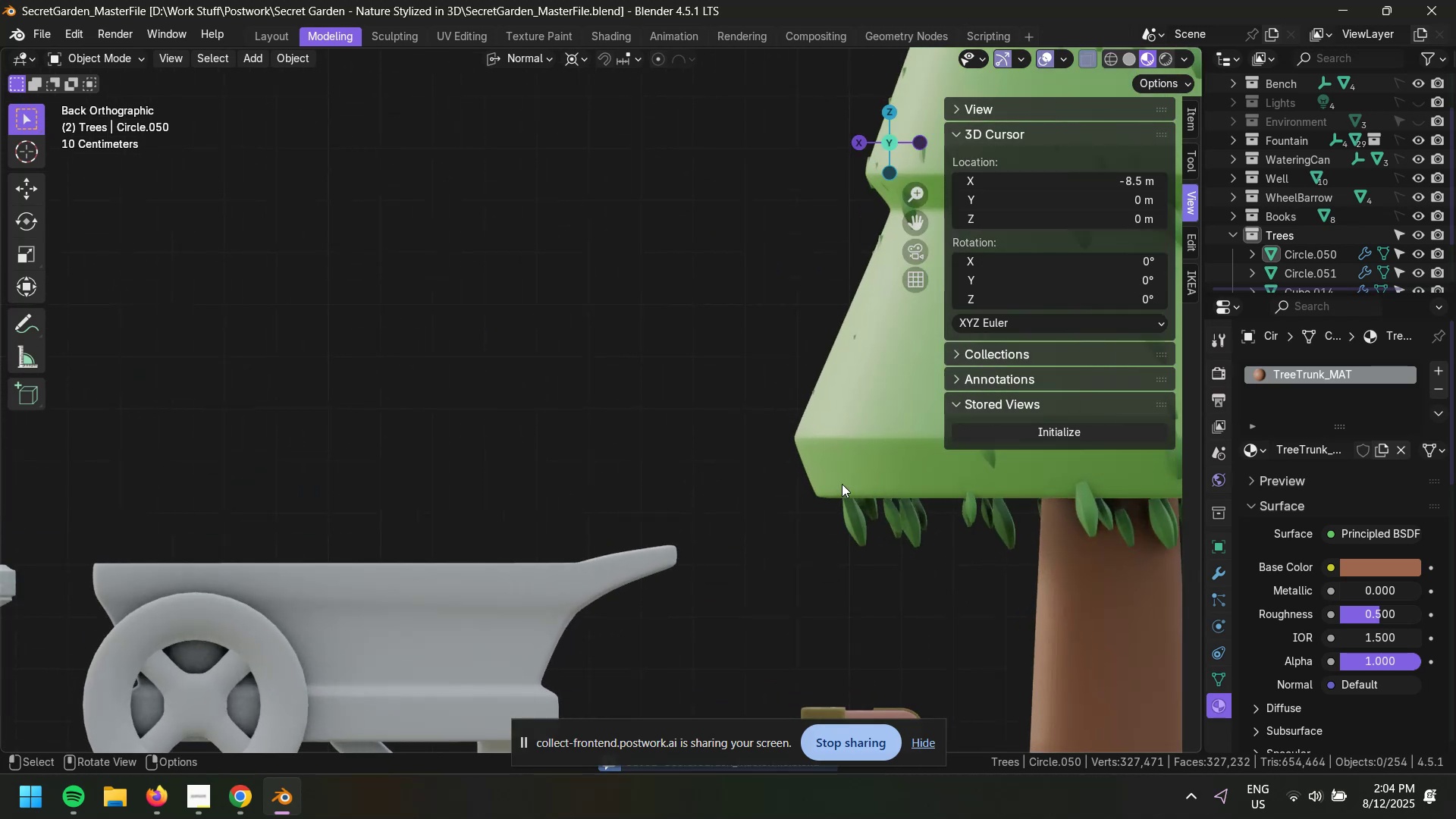 
hold_key(key=ShiftLeft, duration=0.68)
 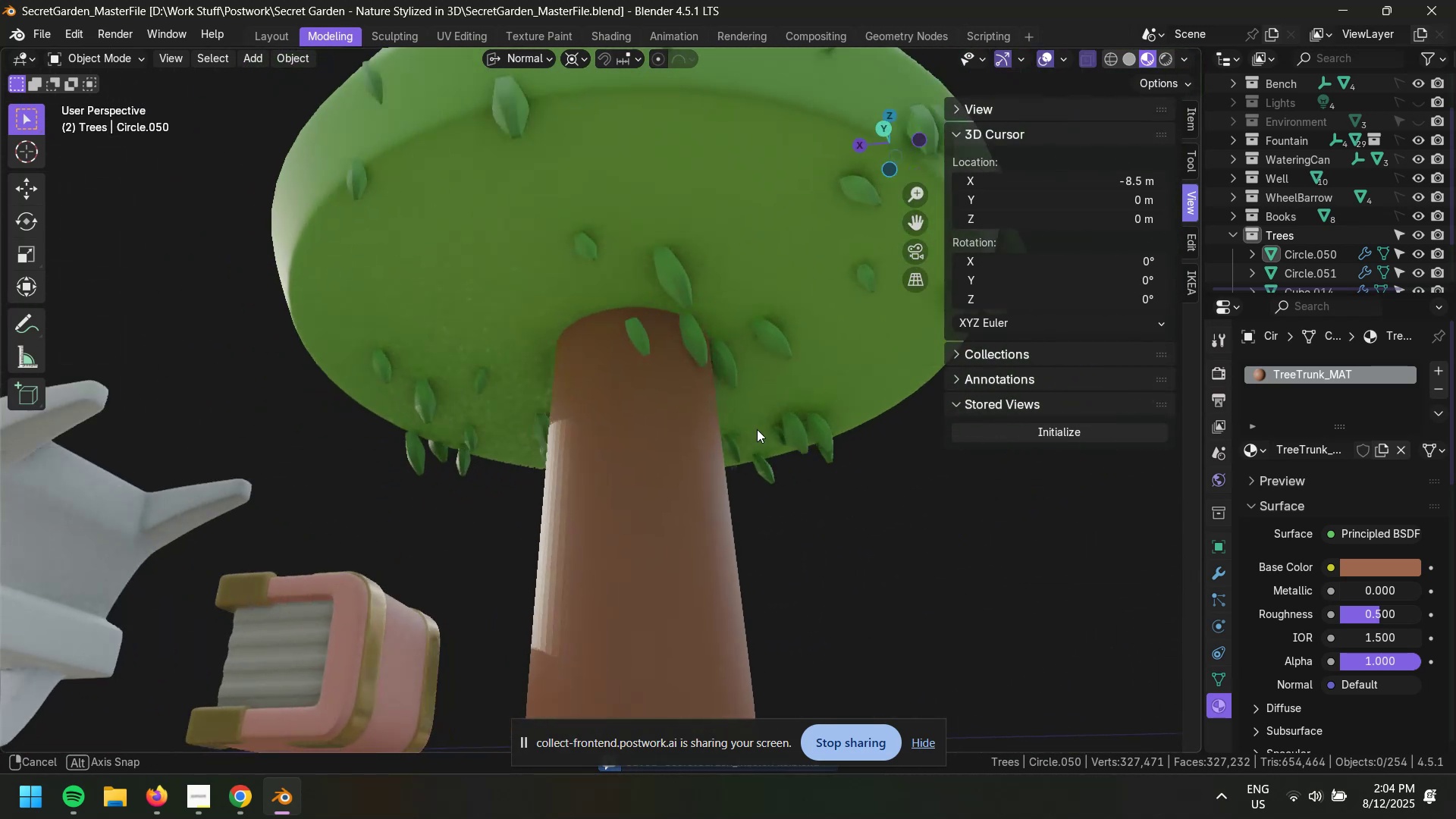 
scroll: coordinate [775, 537], scroll_direction: down, amount: 3.0
 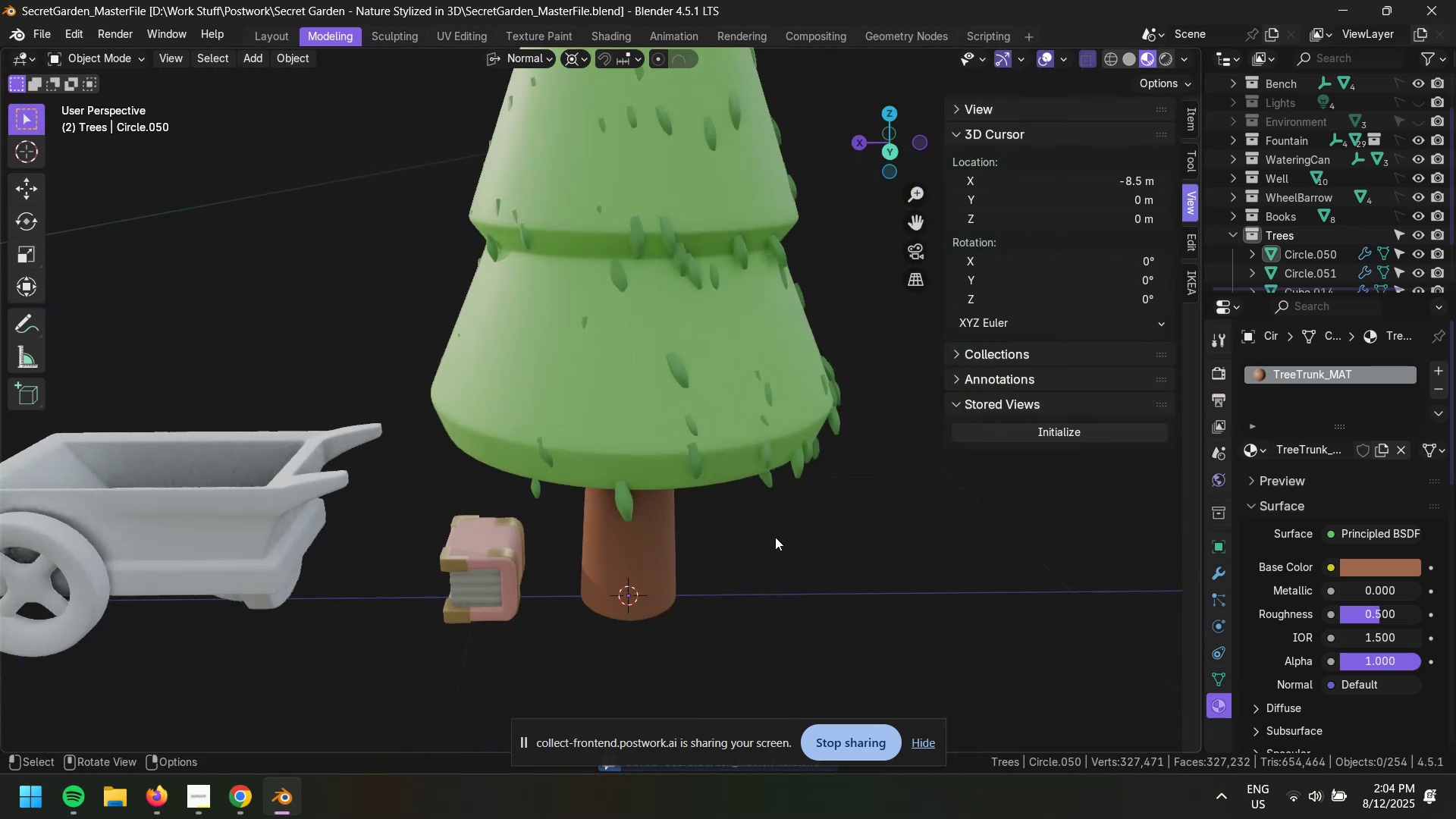 
hold_key(key=ShiftLeft, duration=0.61)
 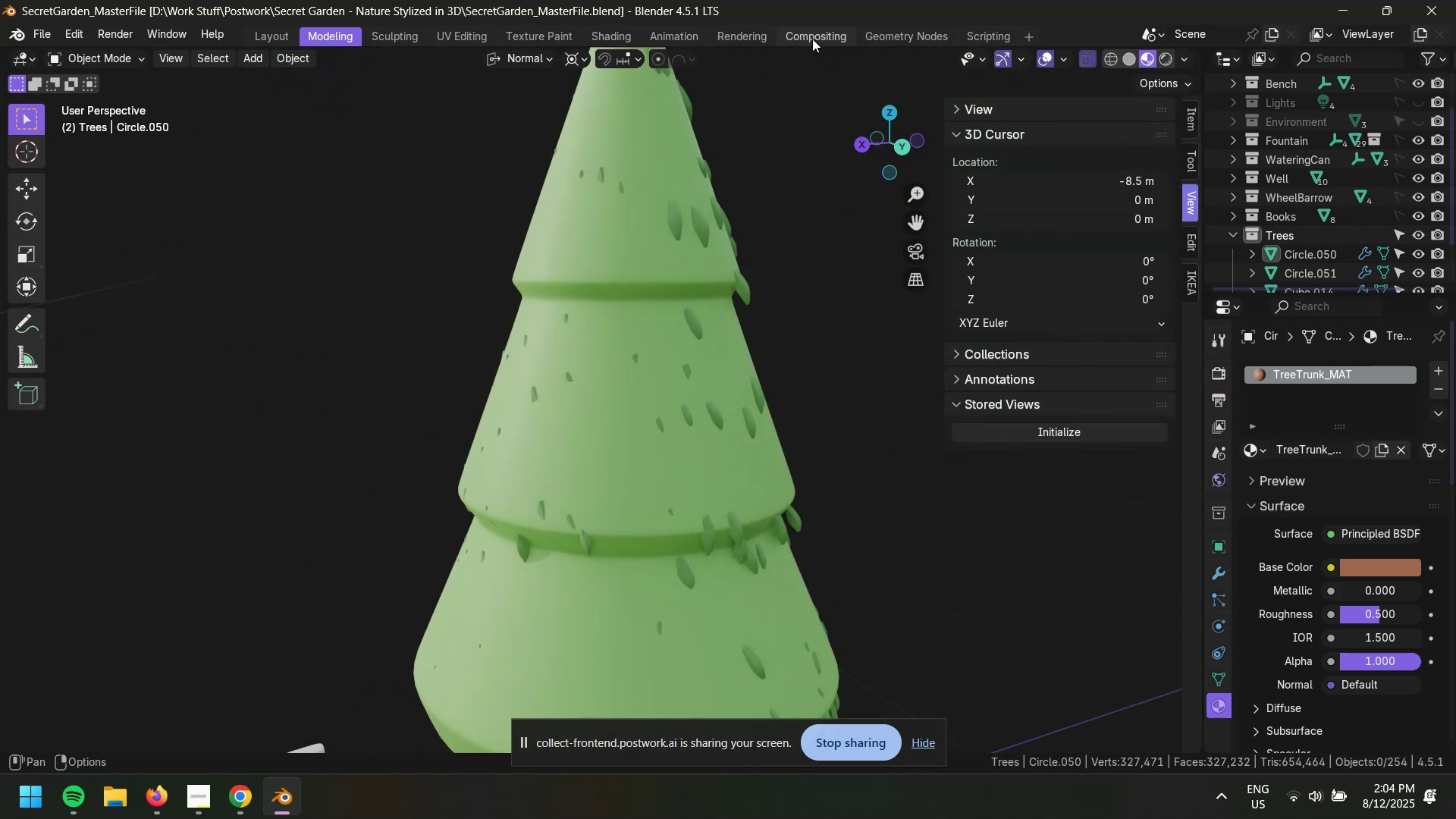 
left_click([911, 34])
 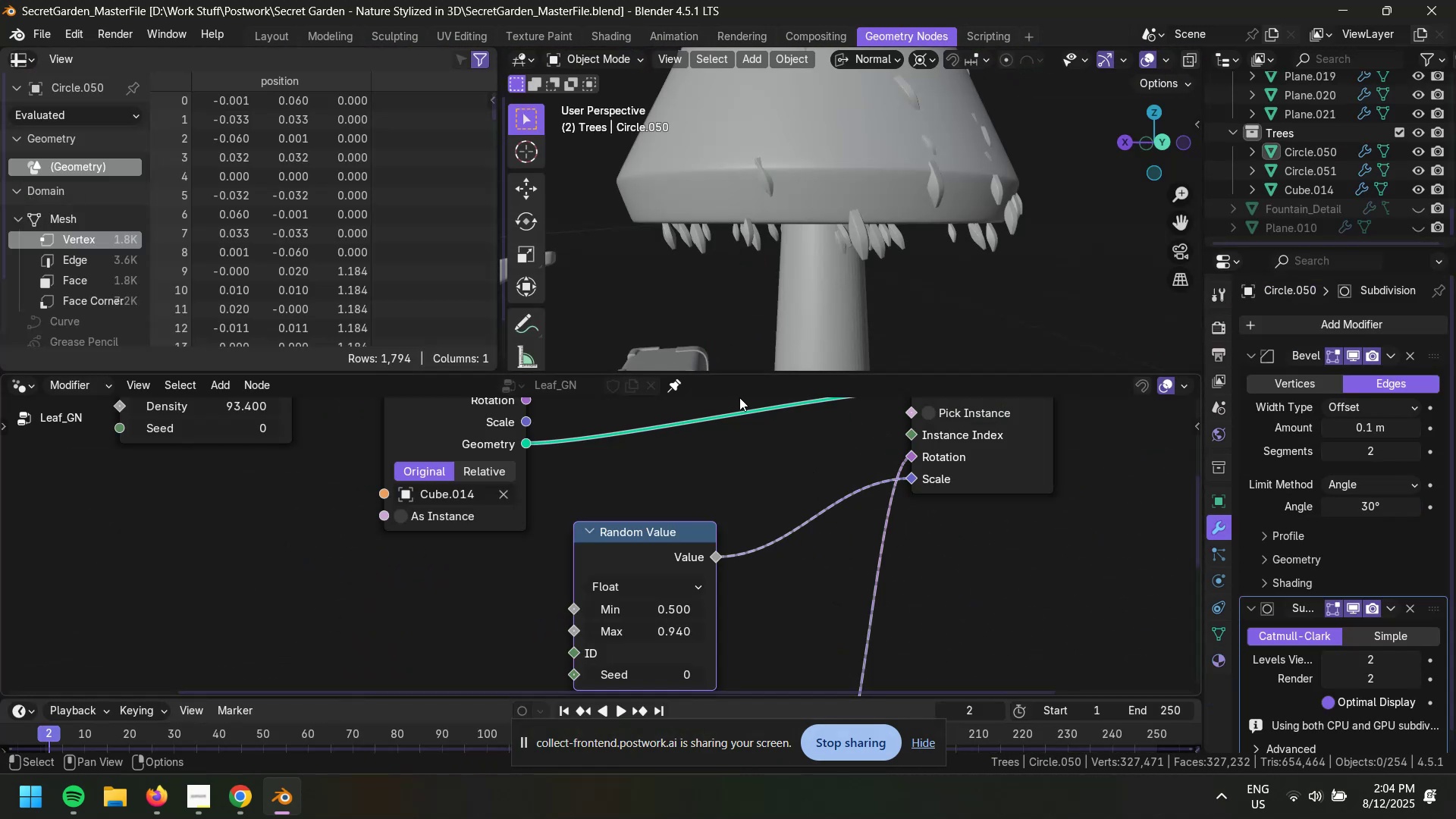 
scroll: coordinate [821, 347], scroll_direction: up, amount: 2.0
 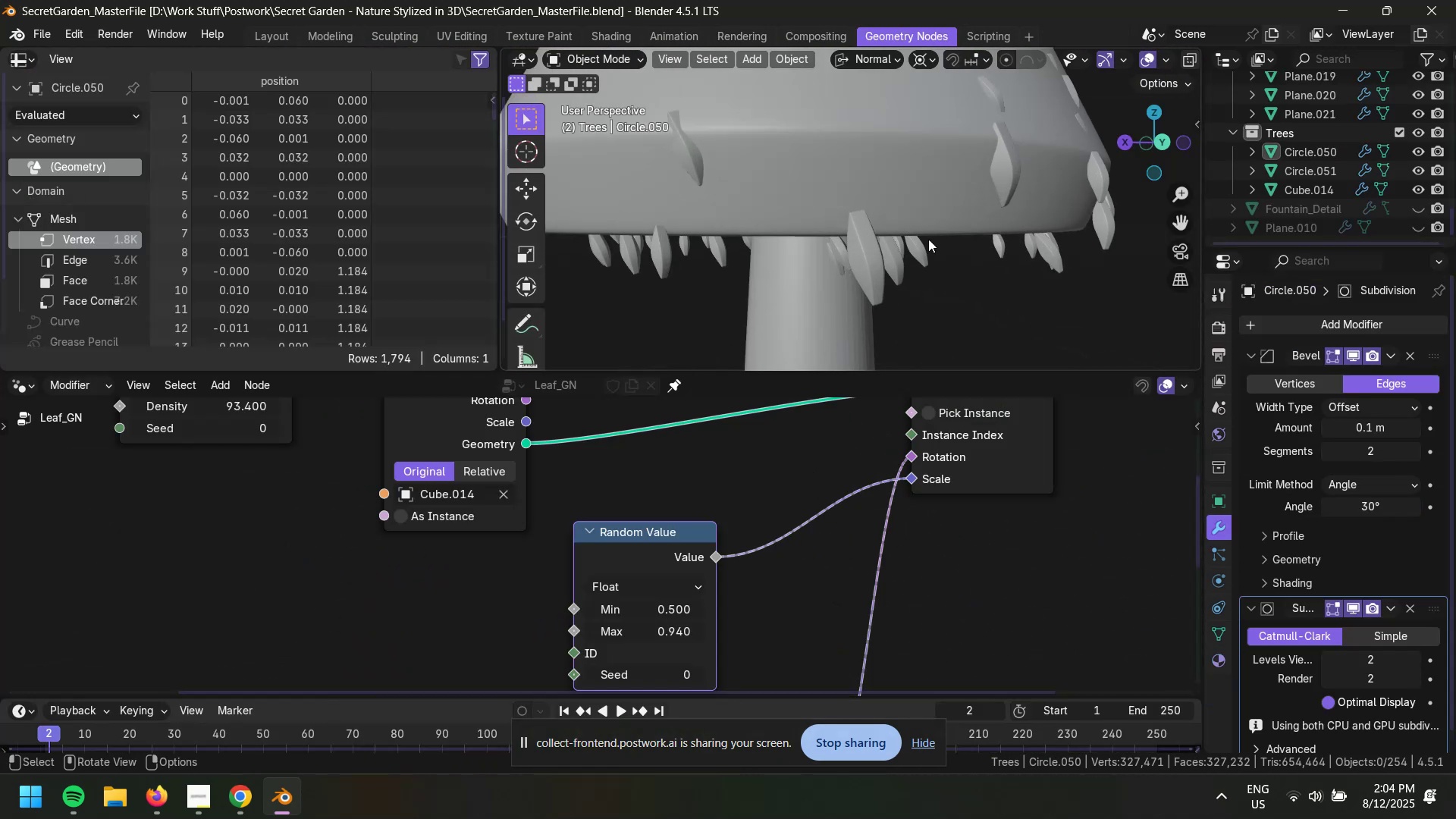 
hold_key(key=ShiftLeft, duration=0.6)
 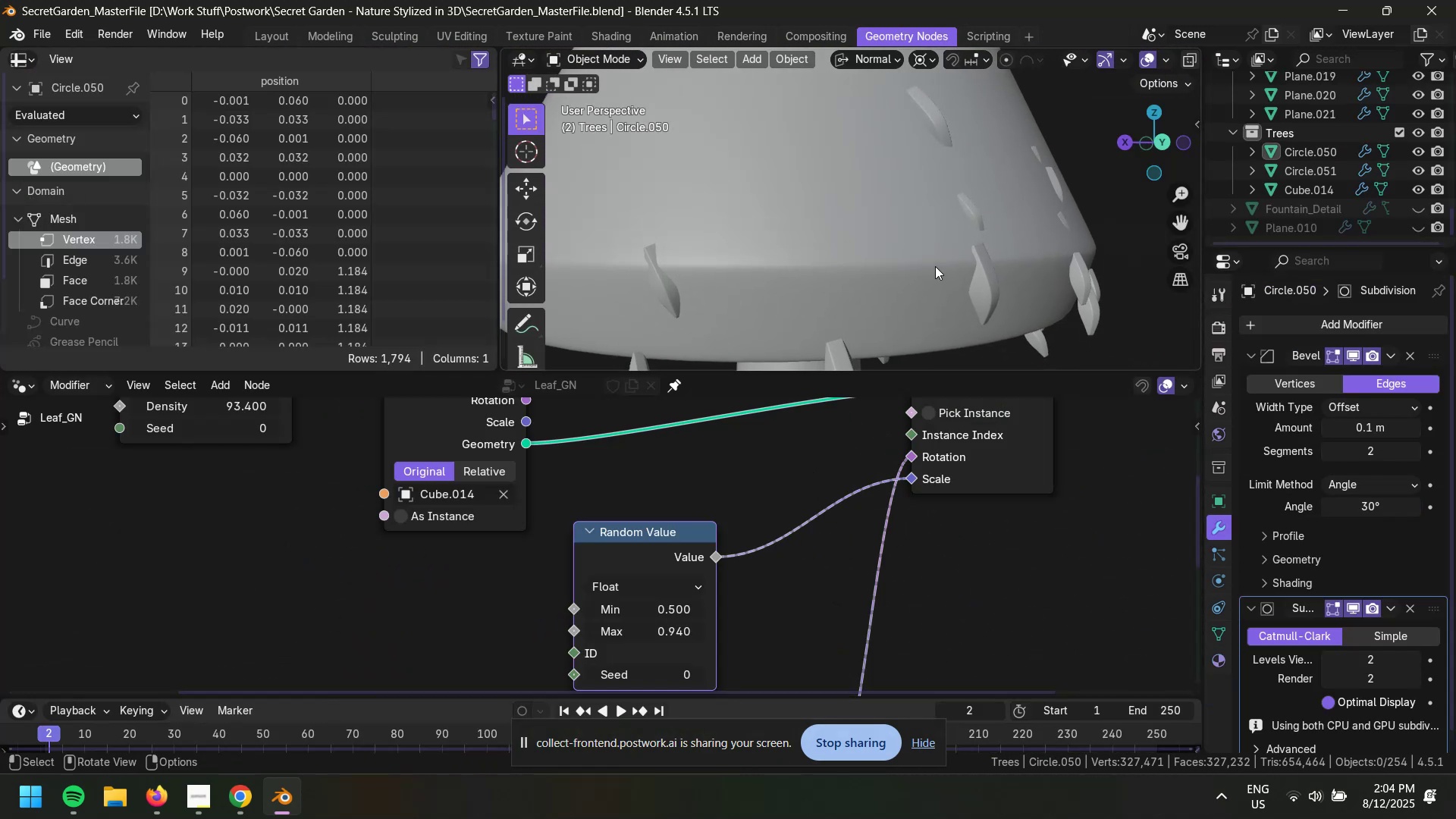 
scroll: coordinate [935, 267], scroll_direction: down, amount: 3.0
 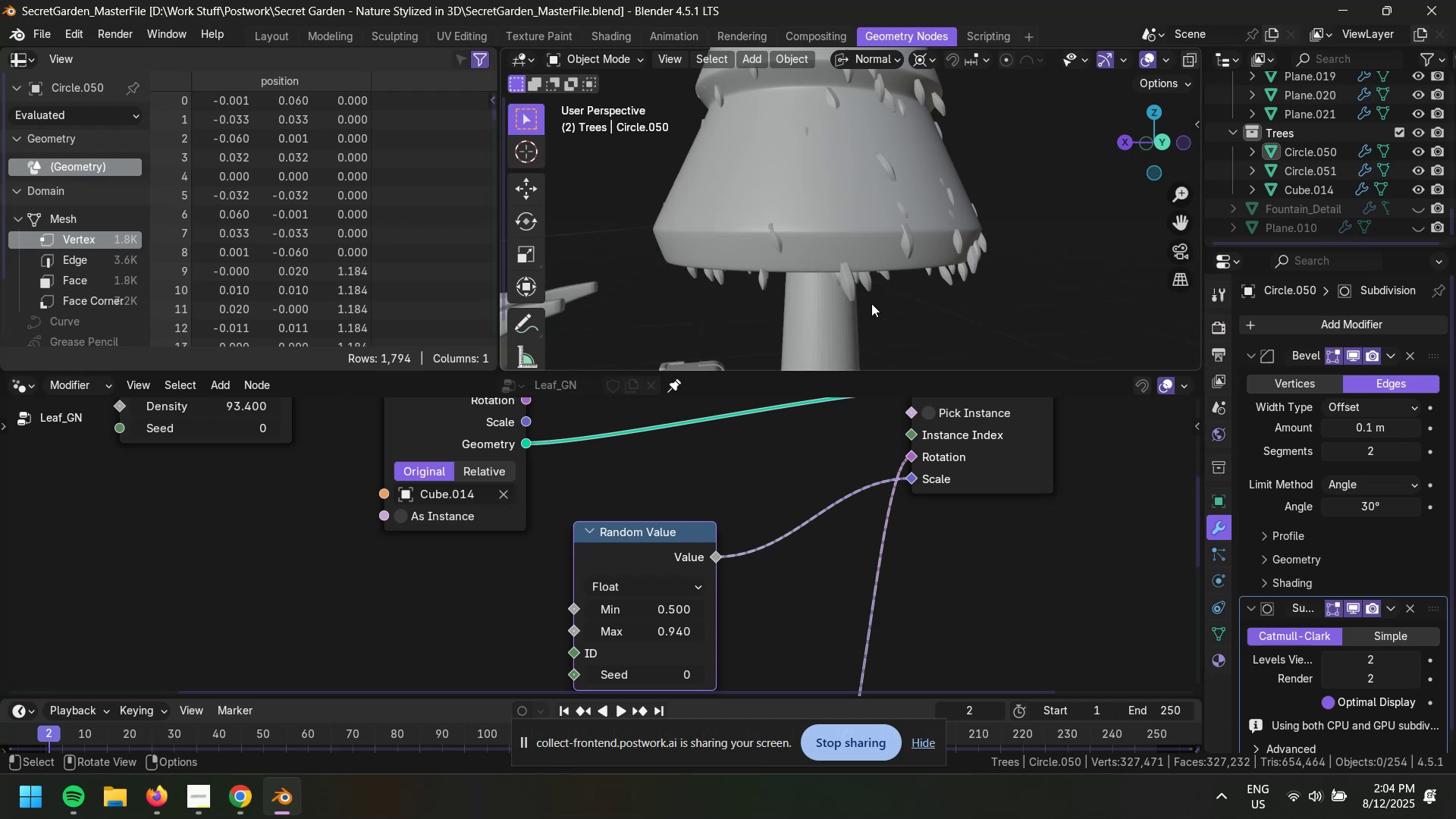 
left_click([847, 226])
 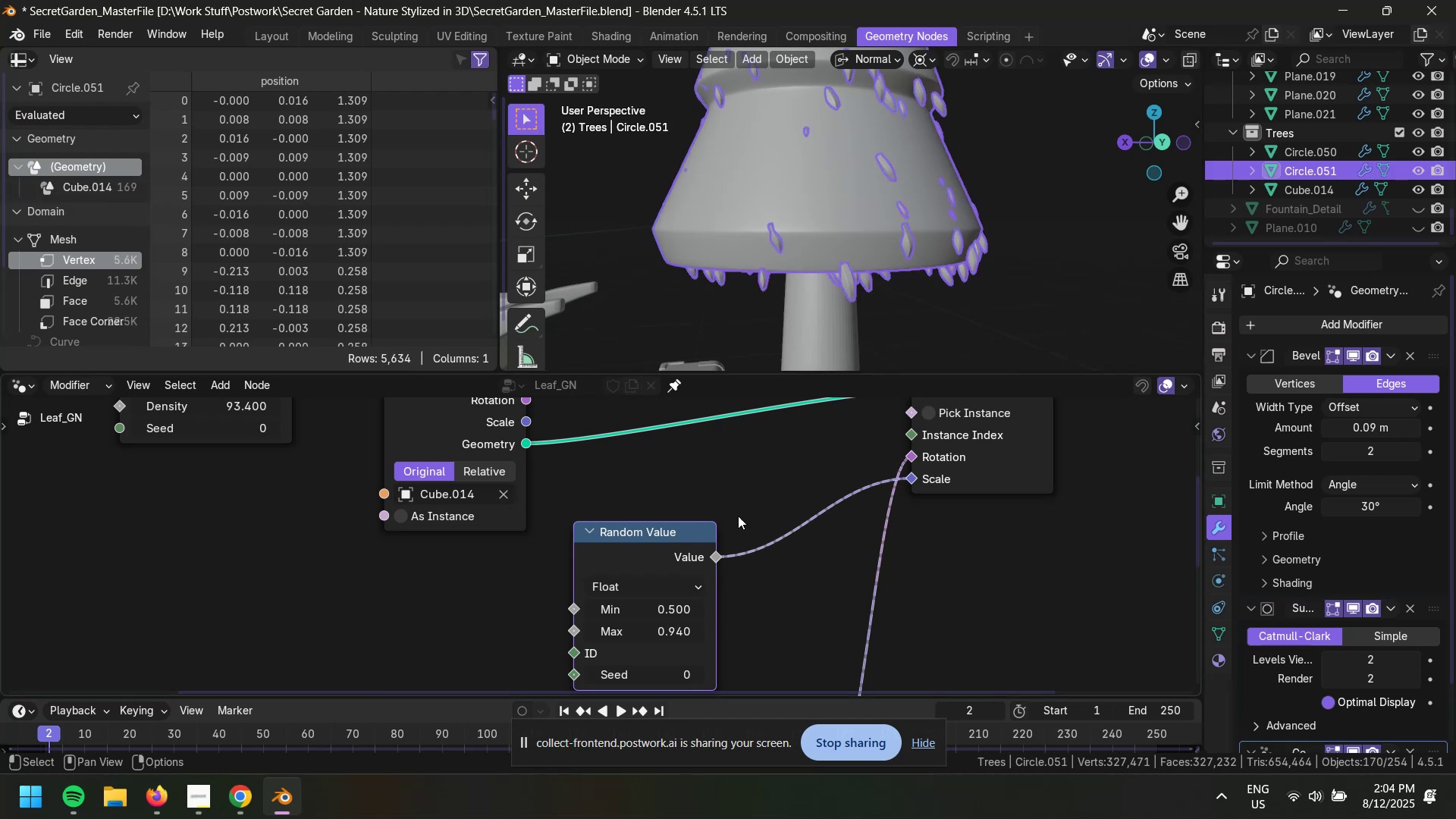 
scroll: coordinate [743, 494], scroll_direction: down, amount: 2.0
 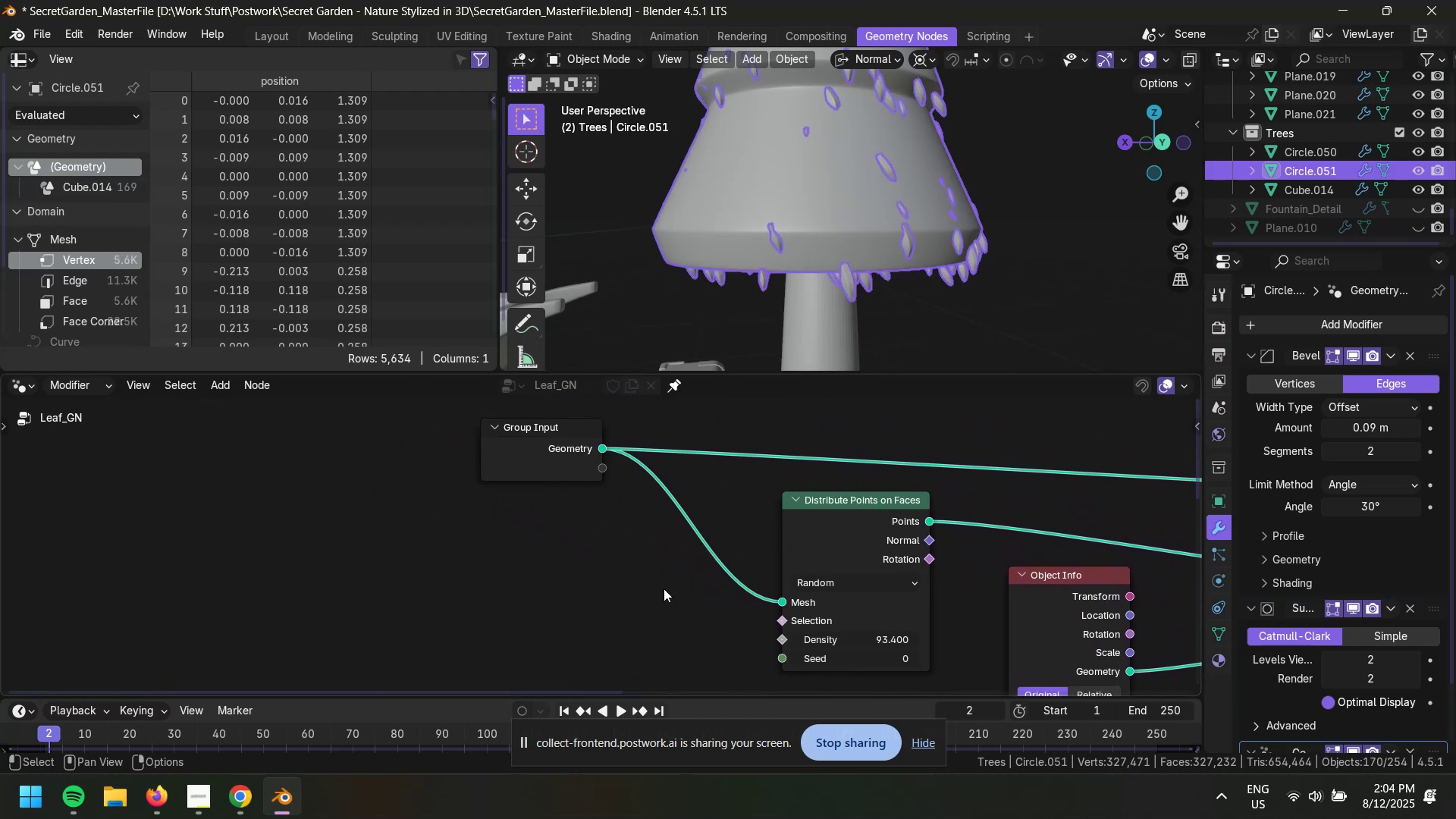 
left_click_drag(start_coordinate=[602, 467], to_coordinate=[786, 634])
 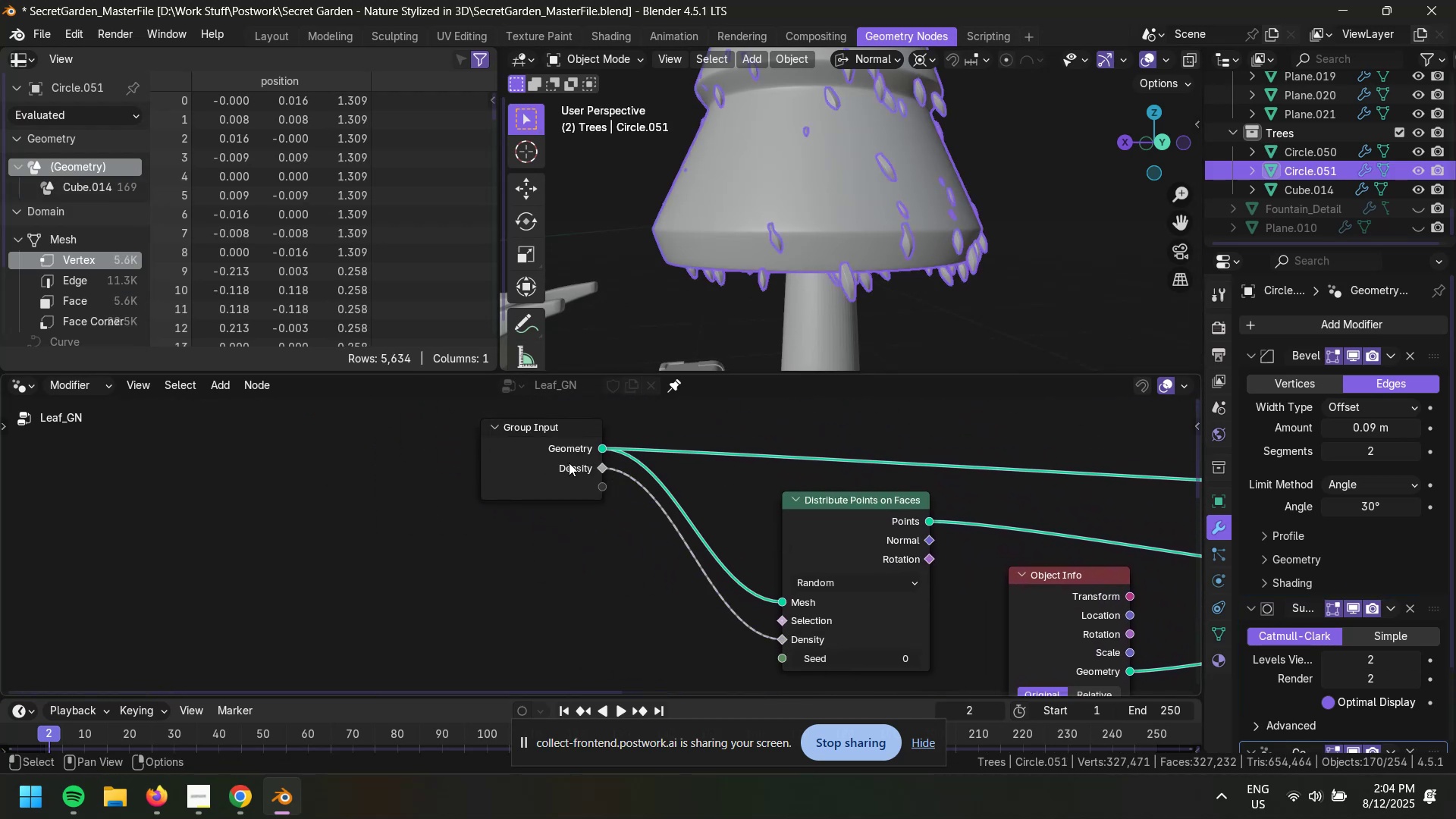 
double_click([569, 463])
 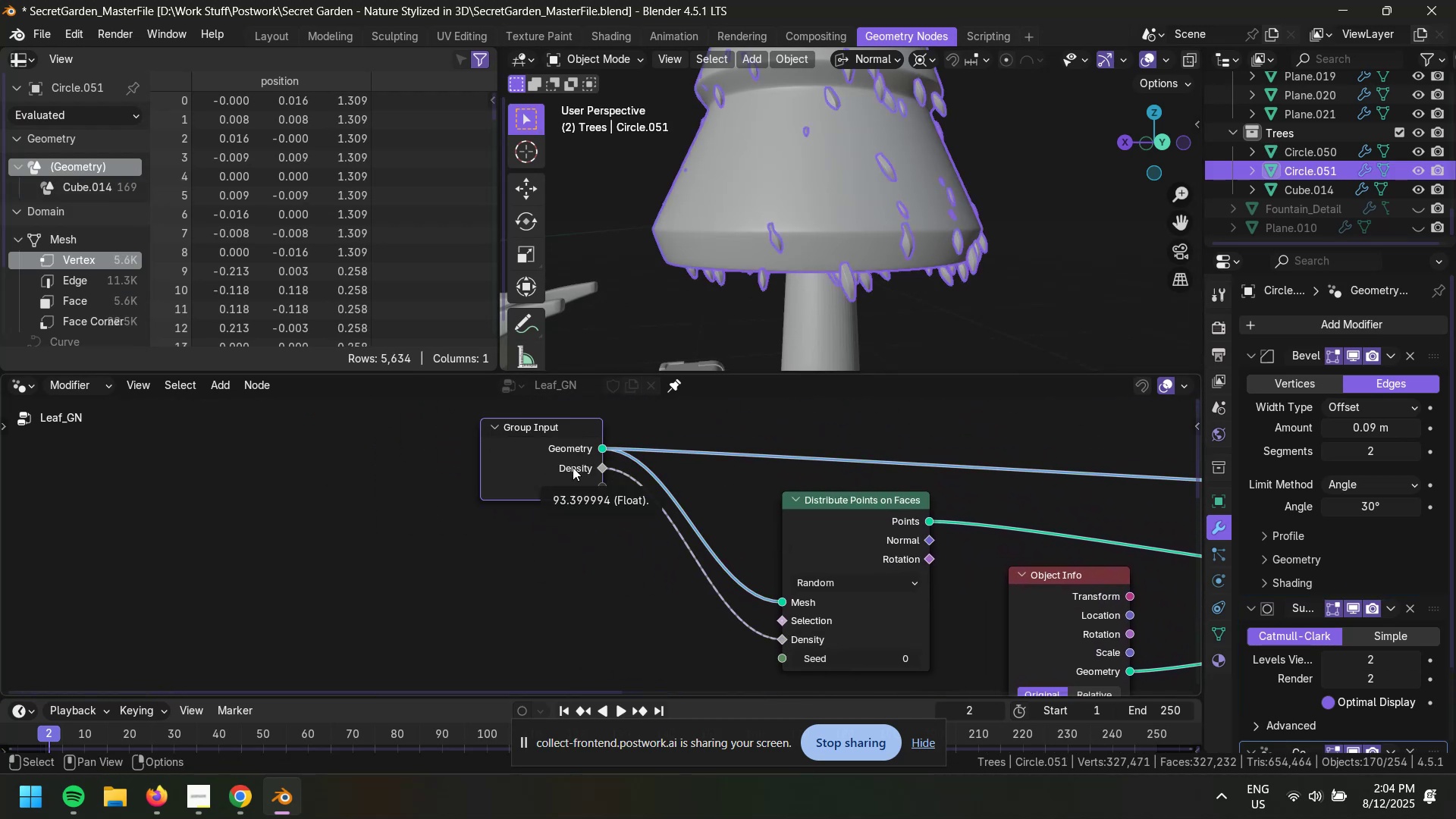 
left_click([573, 467])
 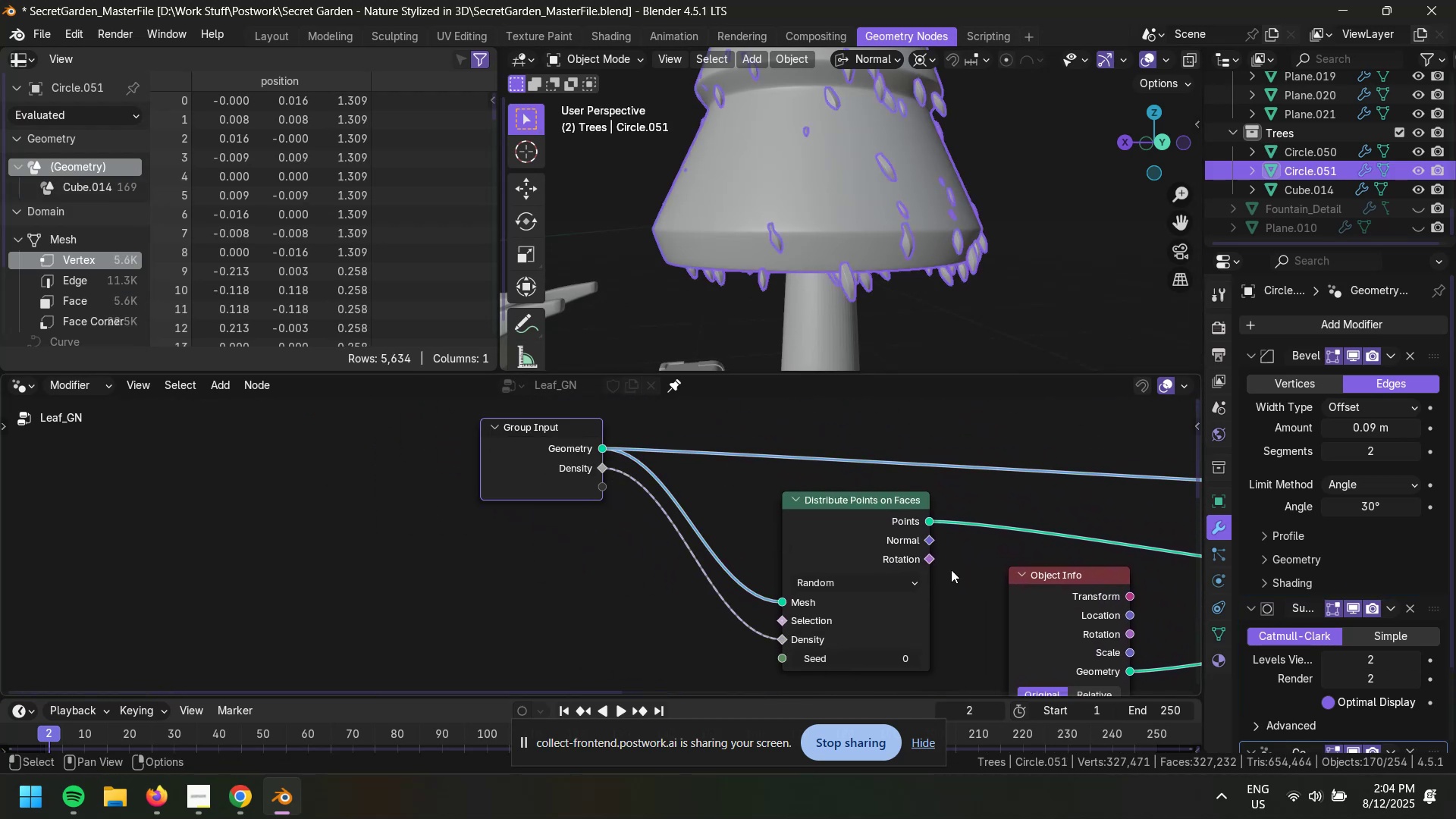 
key(N)
 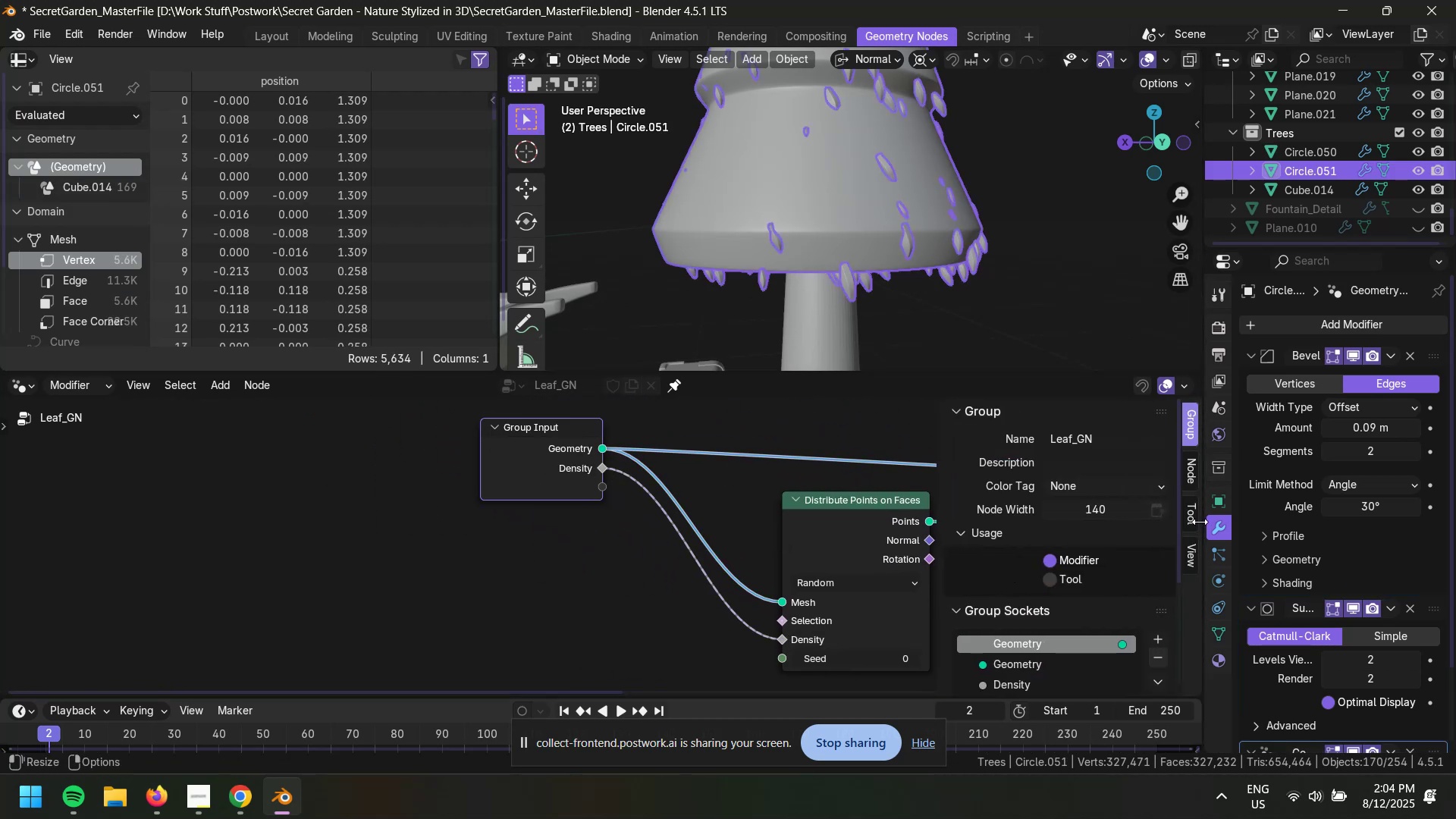 
left_click([1192, 477])
 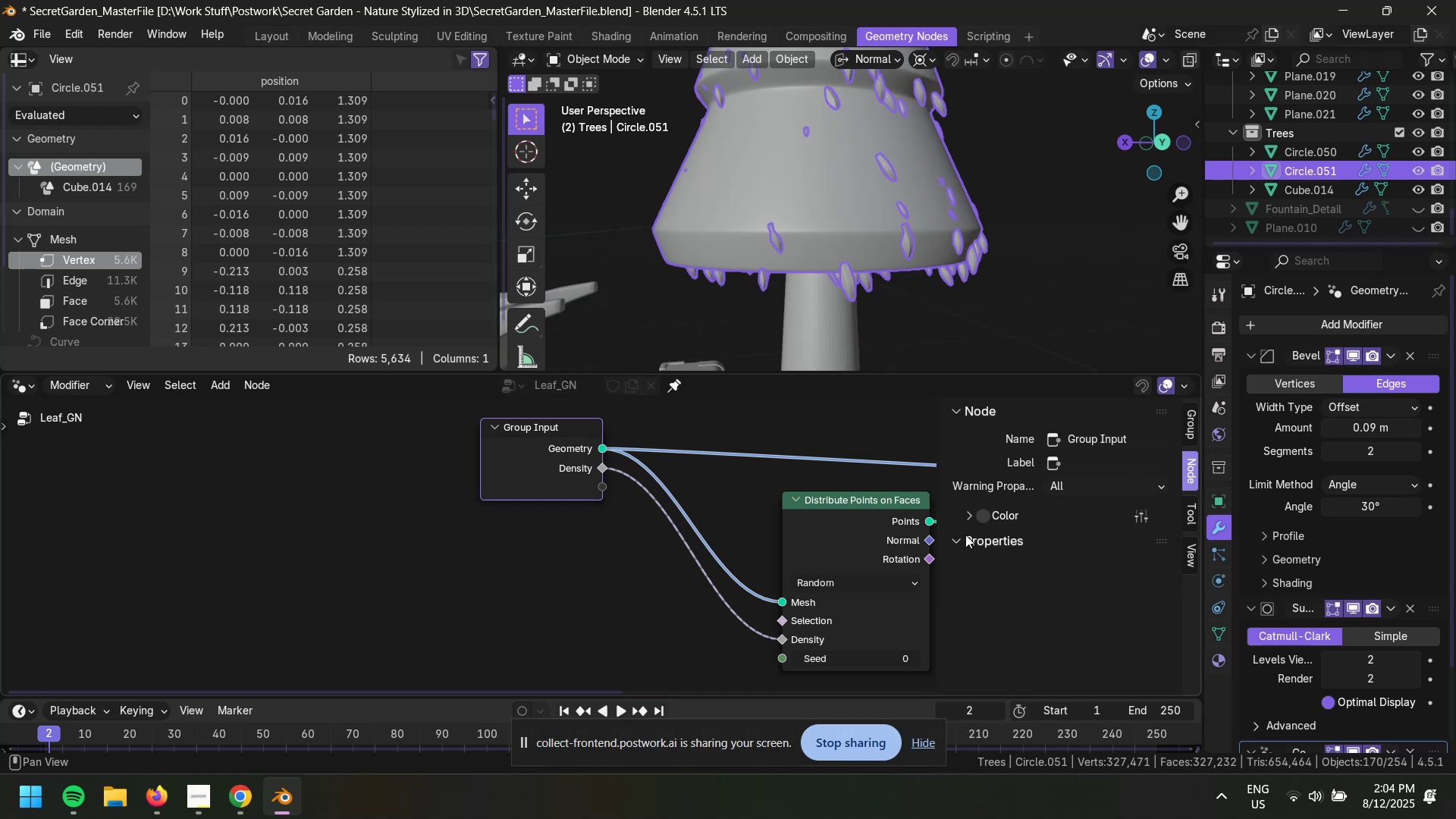 
double_click([952, 538])
 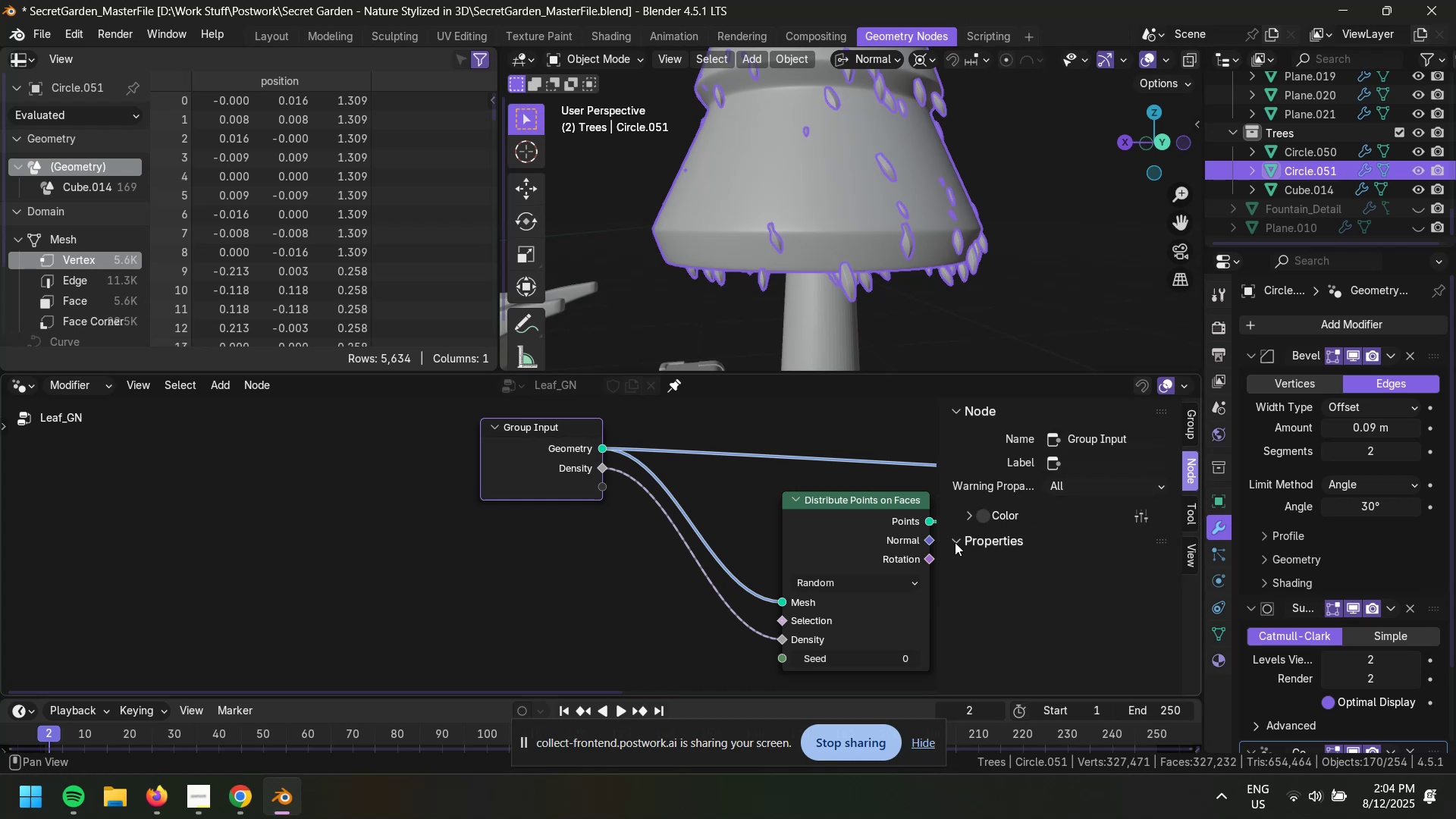 
triple_click([955, 542])
 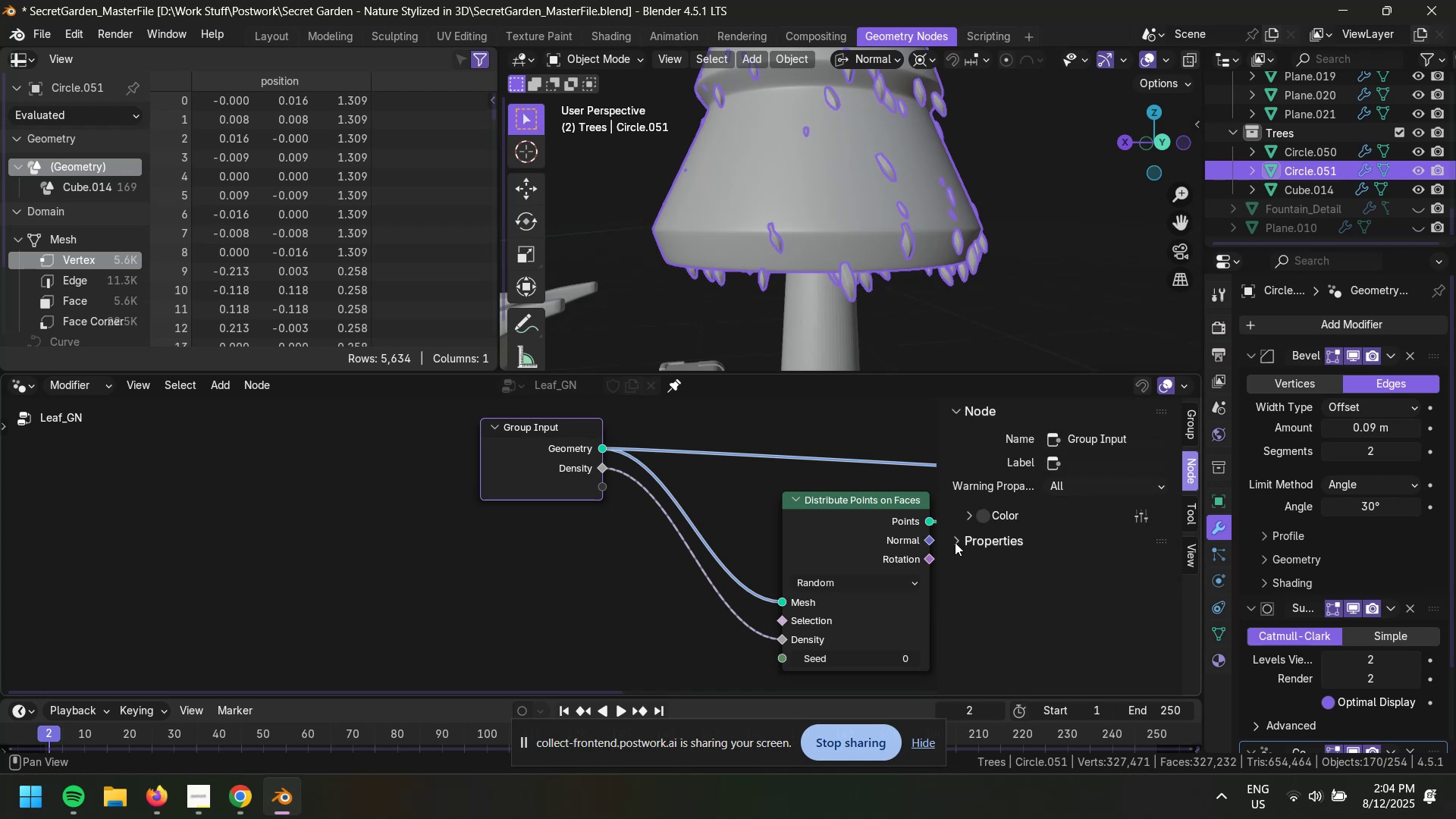 
triple_click([955, 542])
 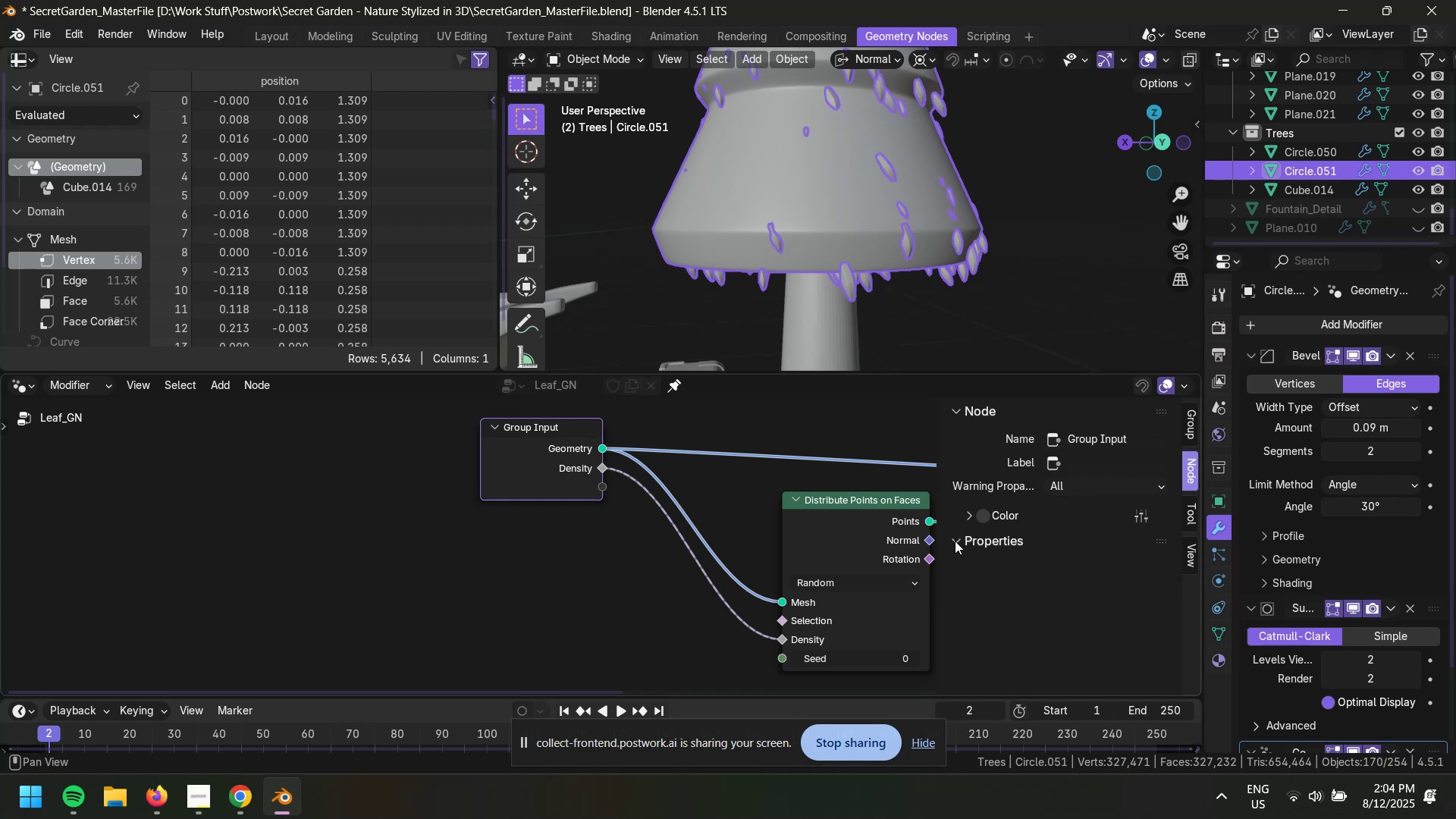 
triple_click([955, 541])
 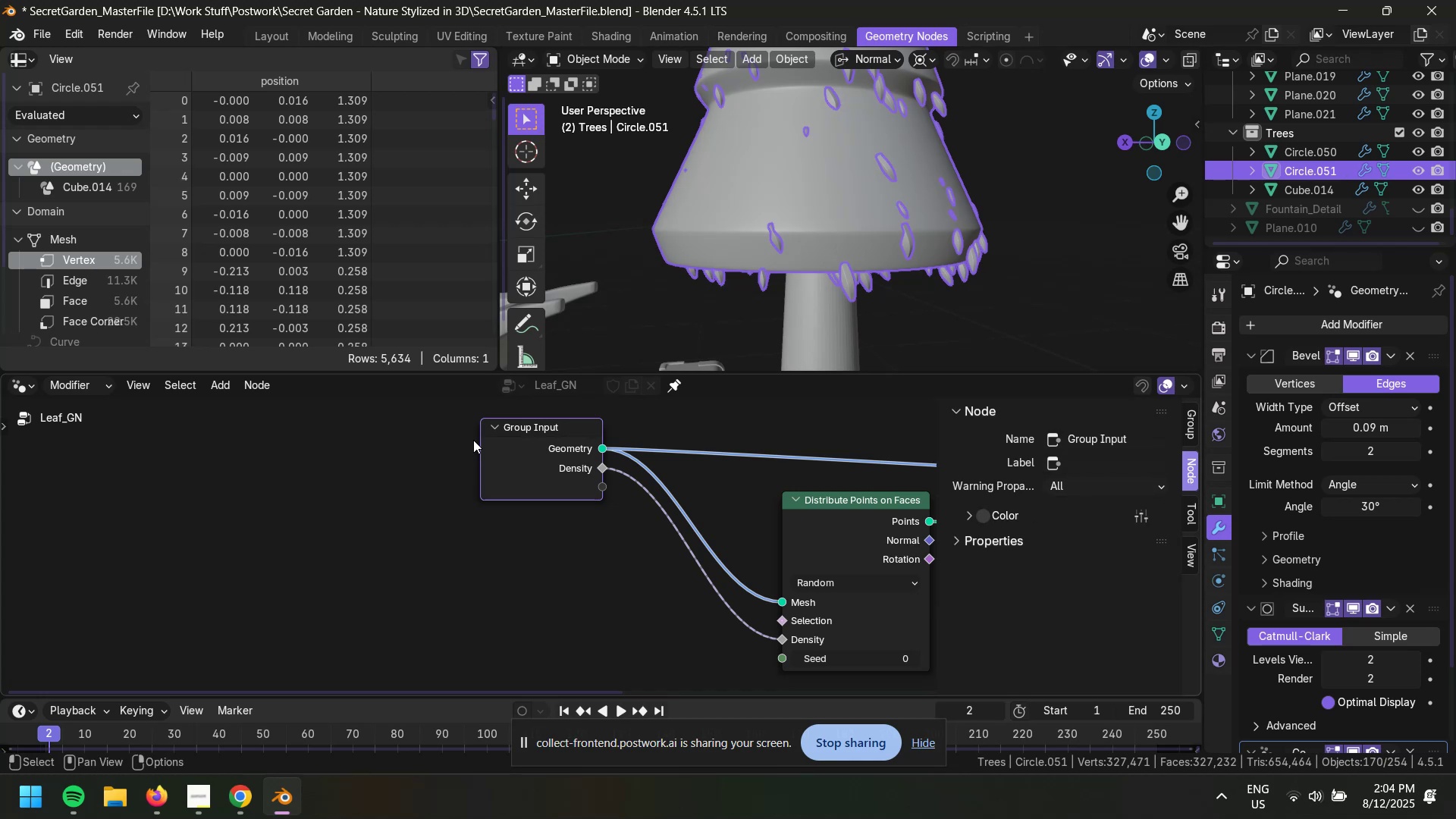 
left_click([557, 462])
 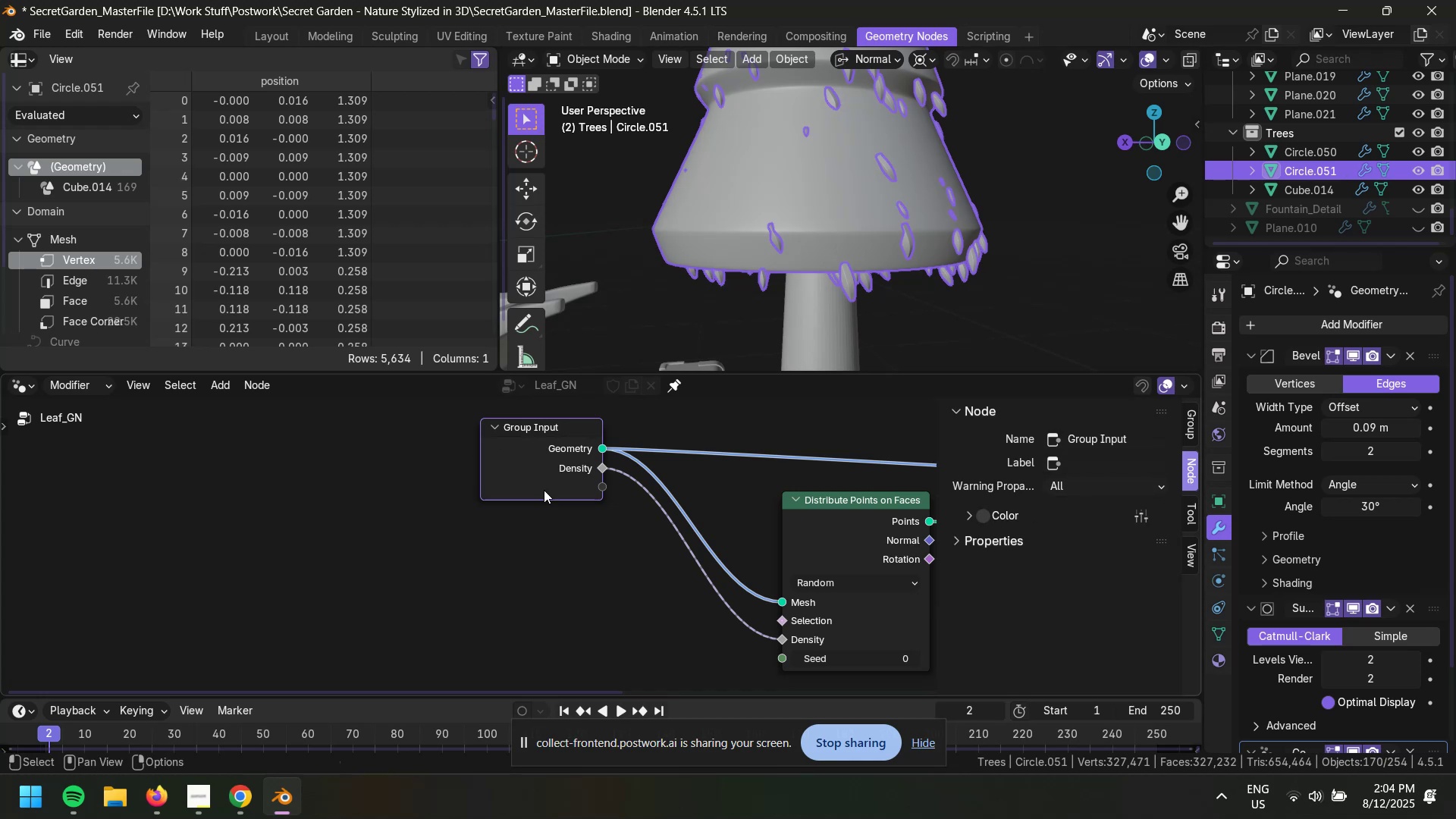 
triple_click([551, 444])
 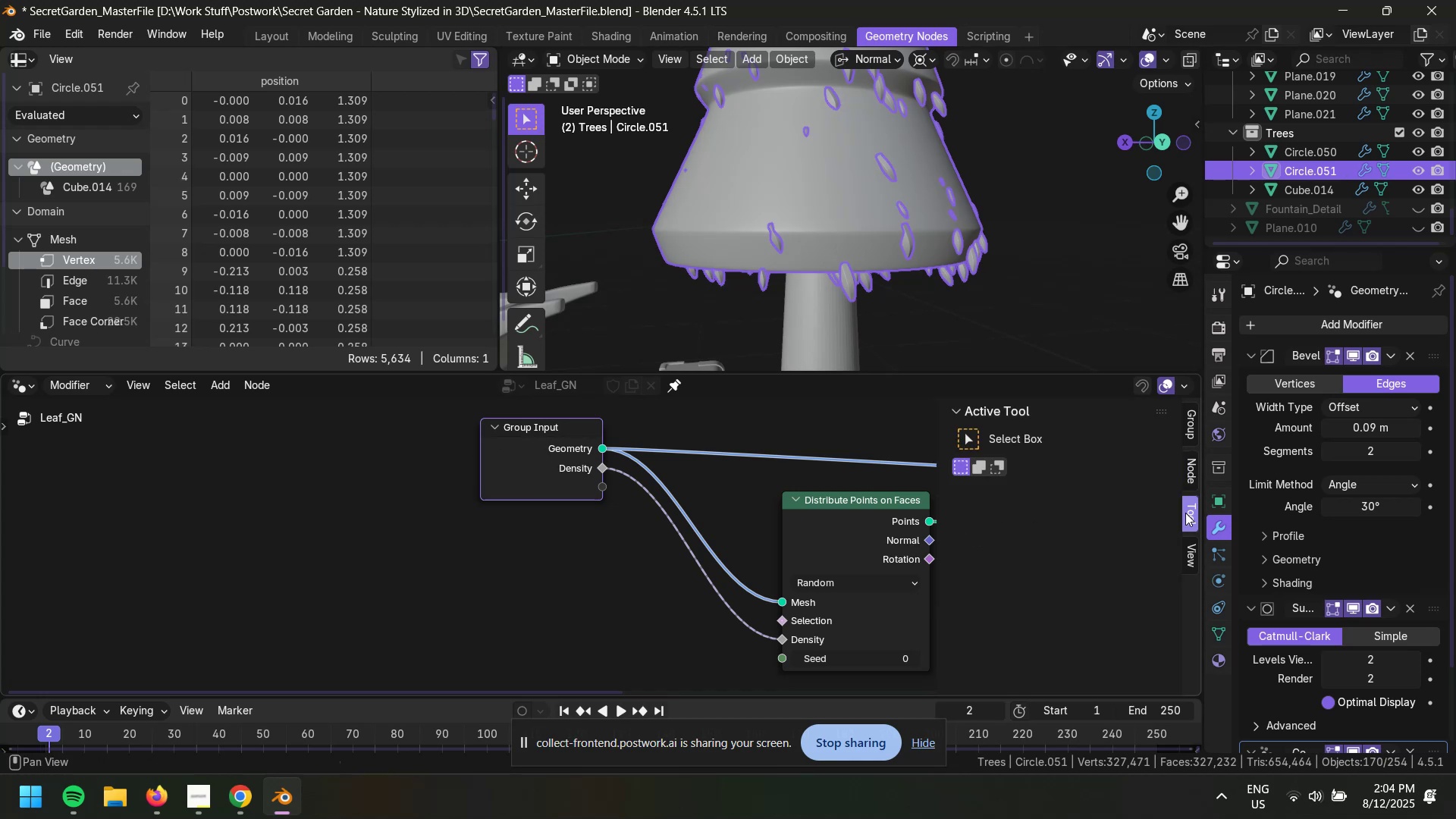 
double_click([1191, 437])
 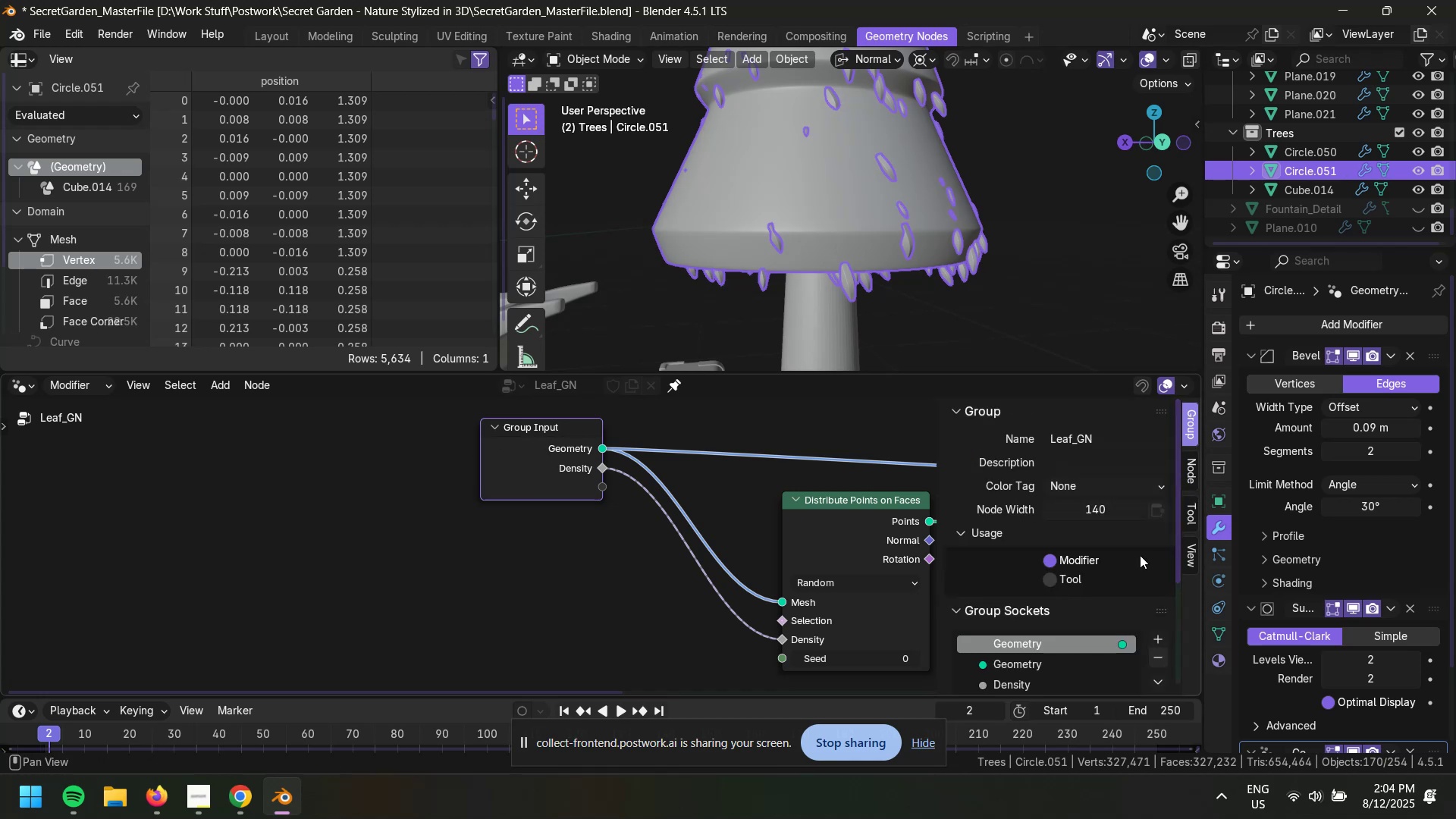 
scroll: coordinate [1102, 616], scroll_direction: down, amount: 3.0
 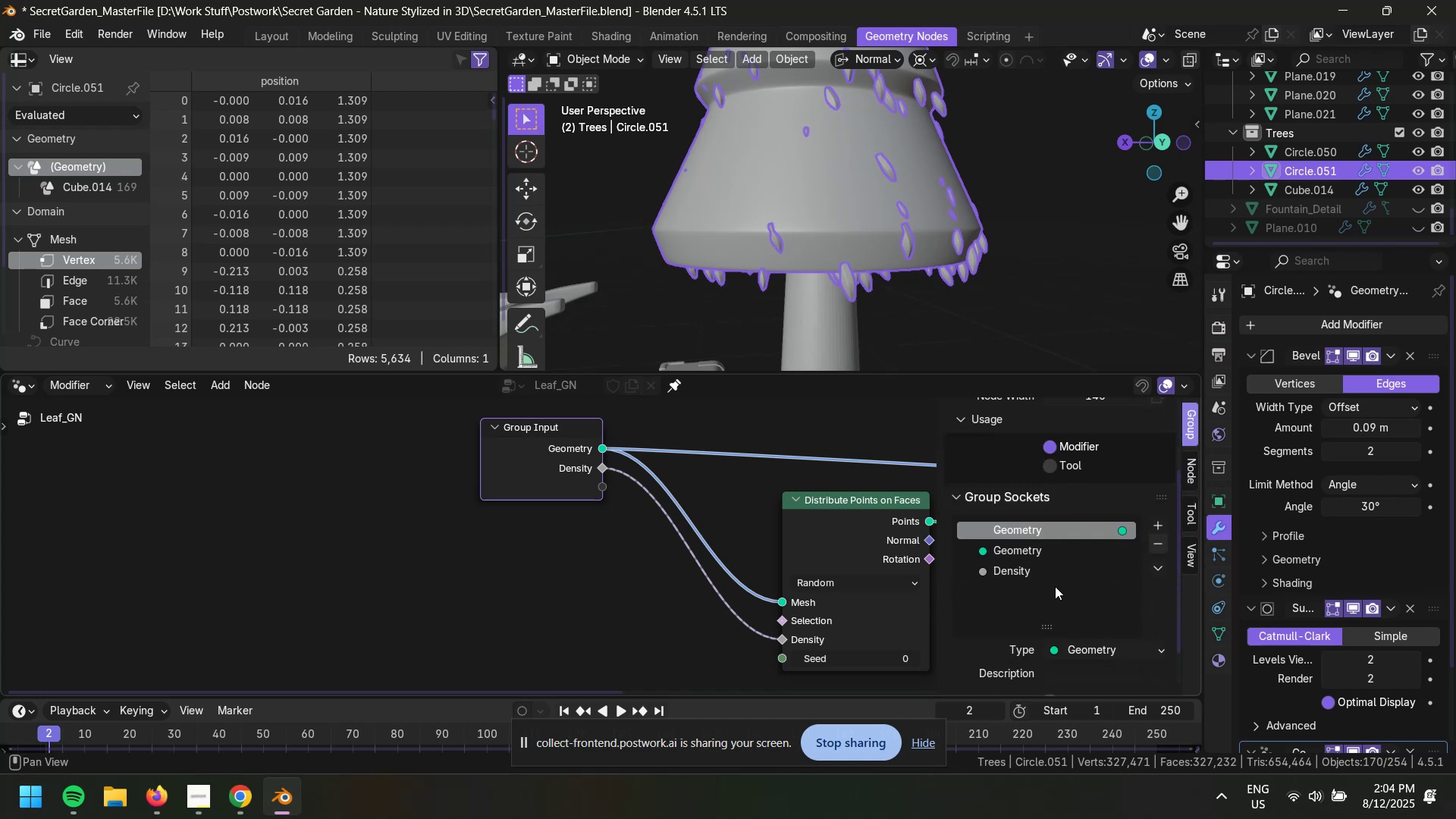 
left_click([1043, 573])
 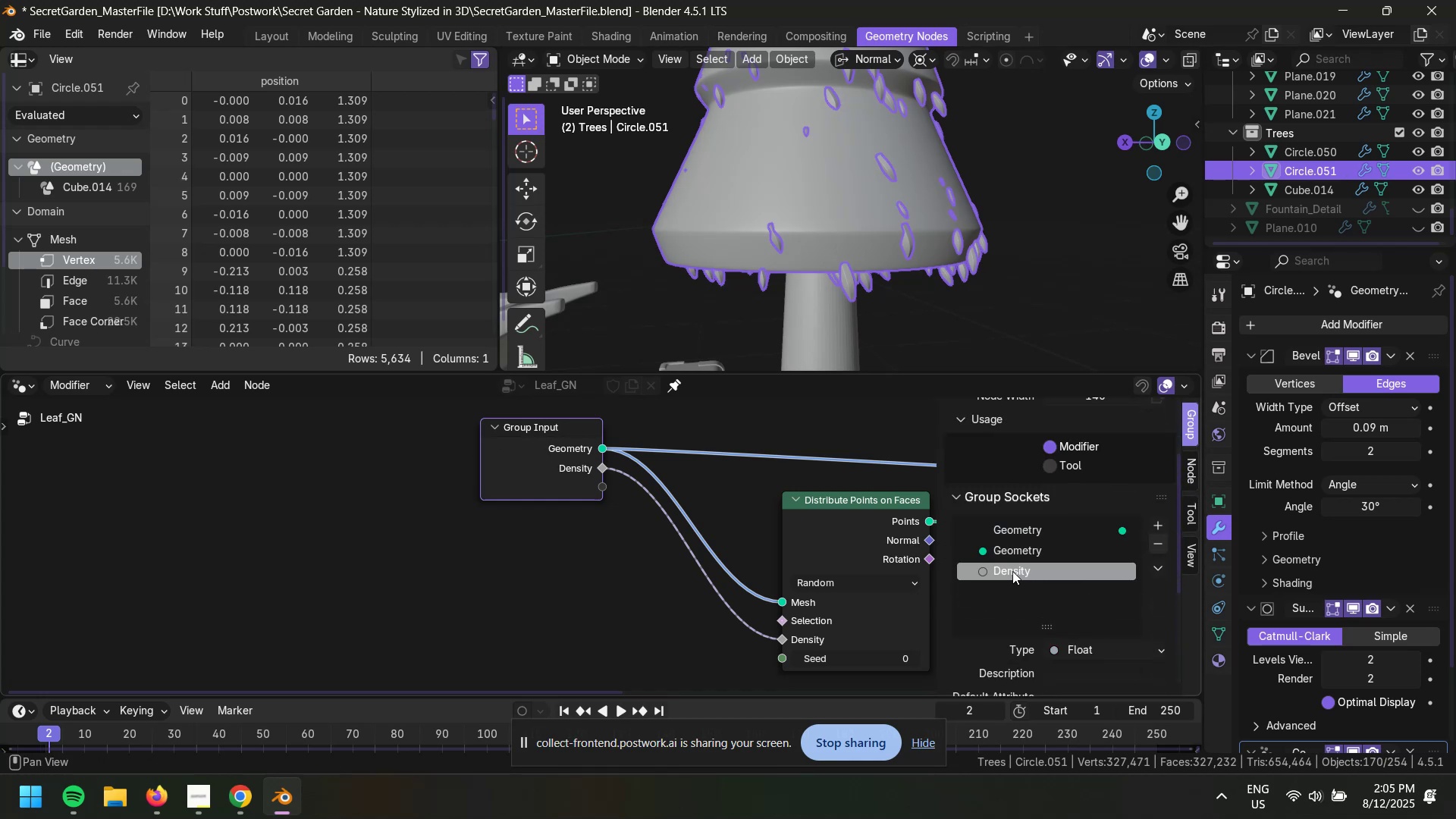 
double_click([1009, 570])
 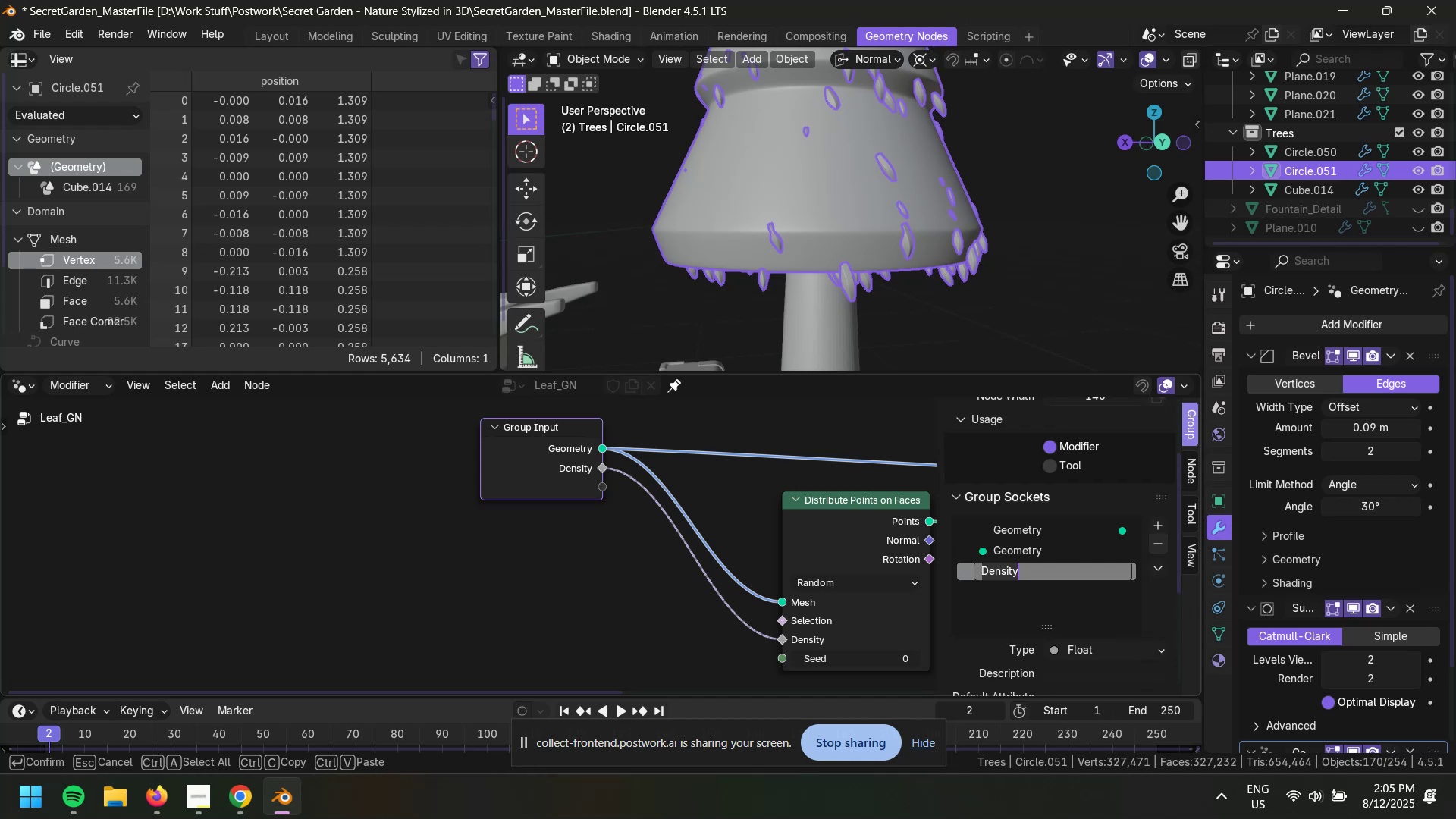 
type(Leaves Densityu)
key(Backspace)
key(Backspace)
type(y)
 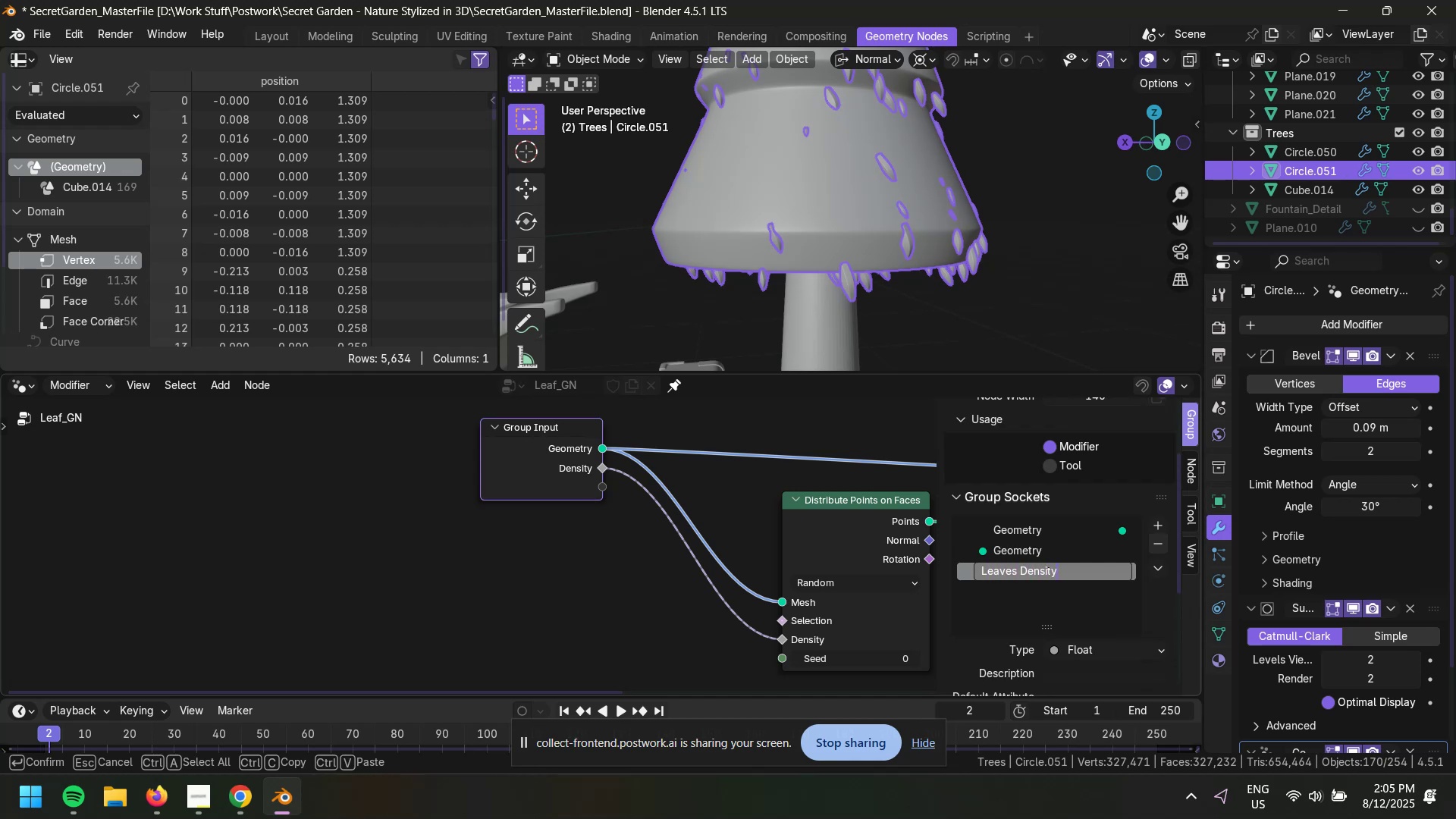 
key(Enter)
 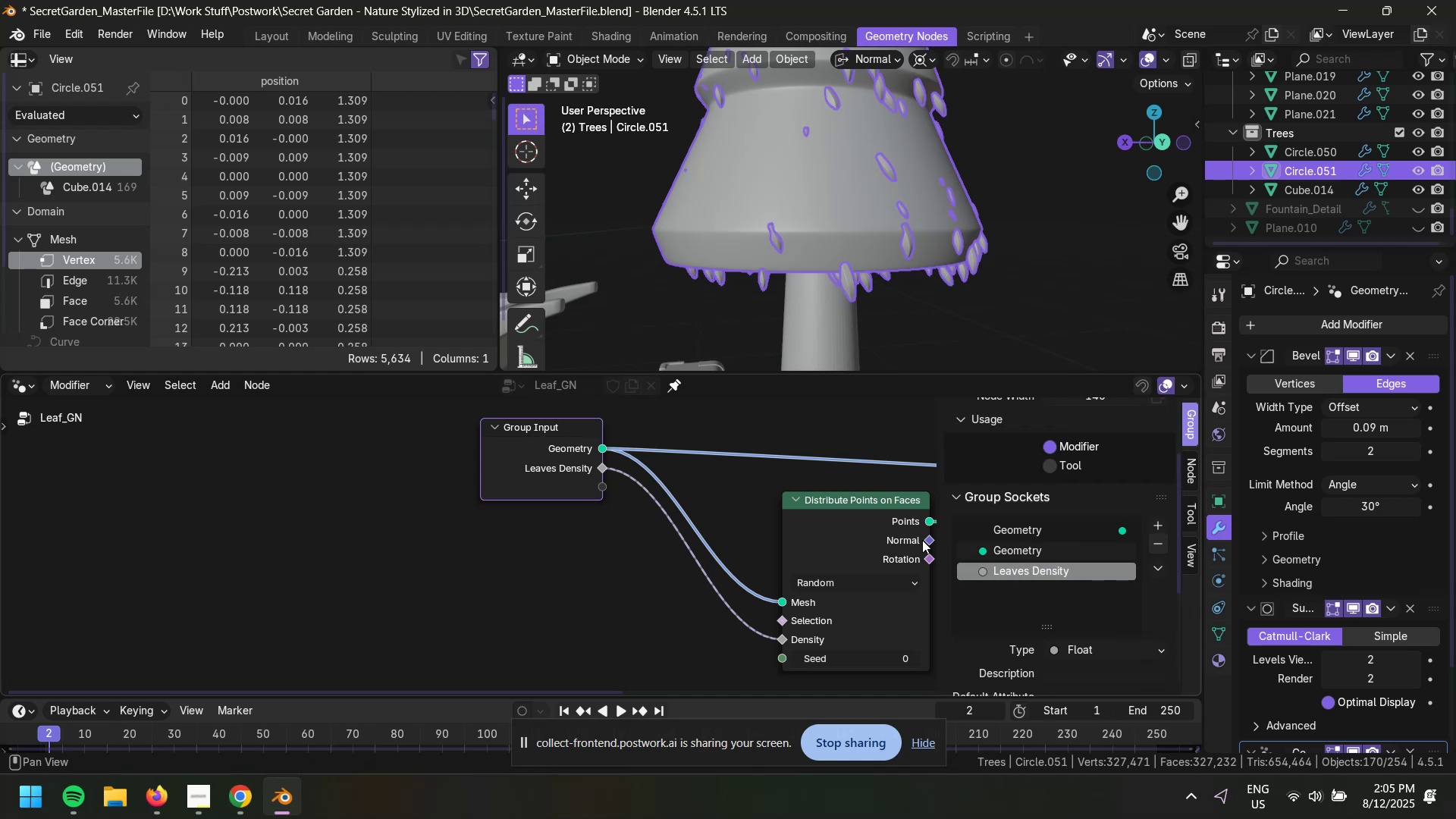 
scroll: coordinate [689, 563], scroll_direction: down, amount: 12.0
 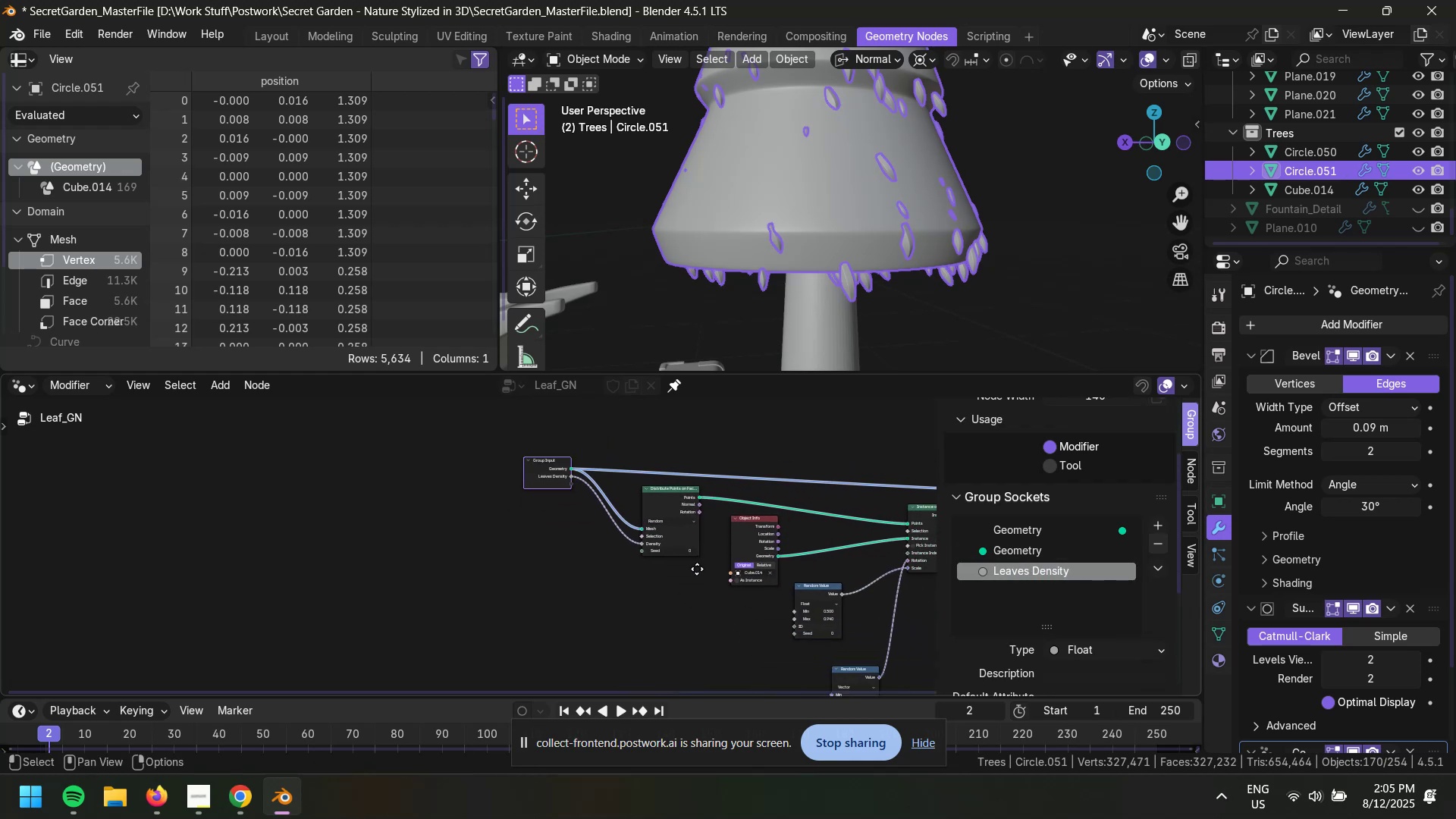 
scroll: coordinate [646, 552], scroll_direction: up, amount: 8.0
 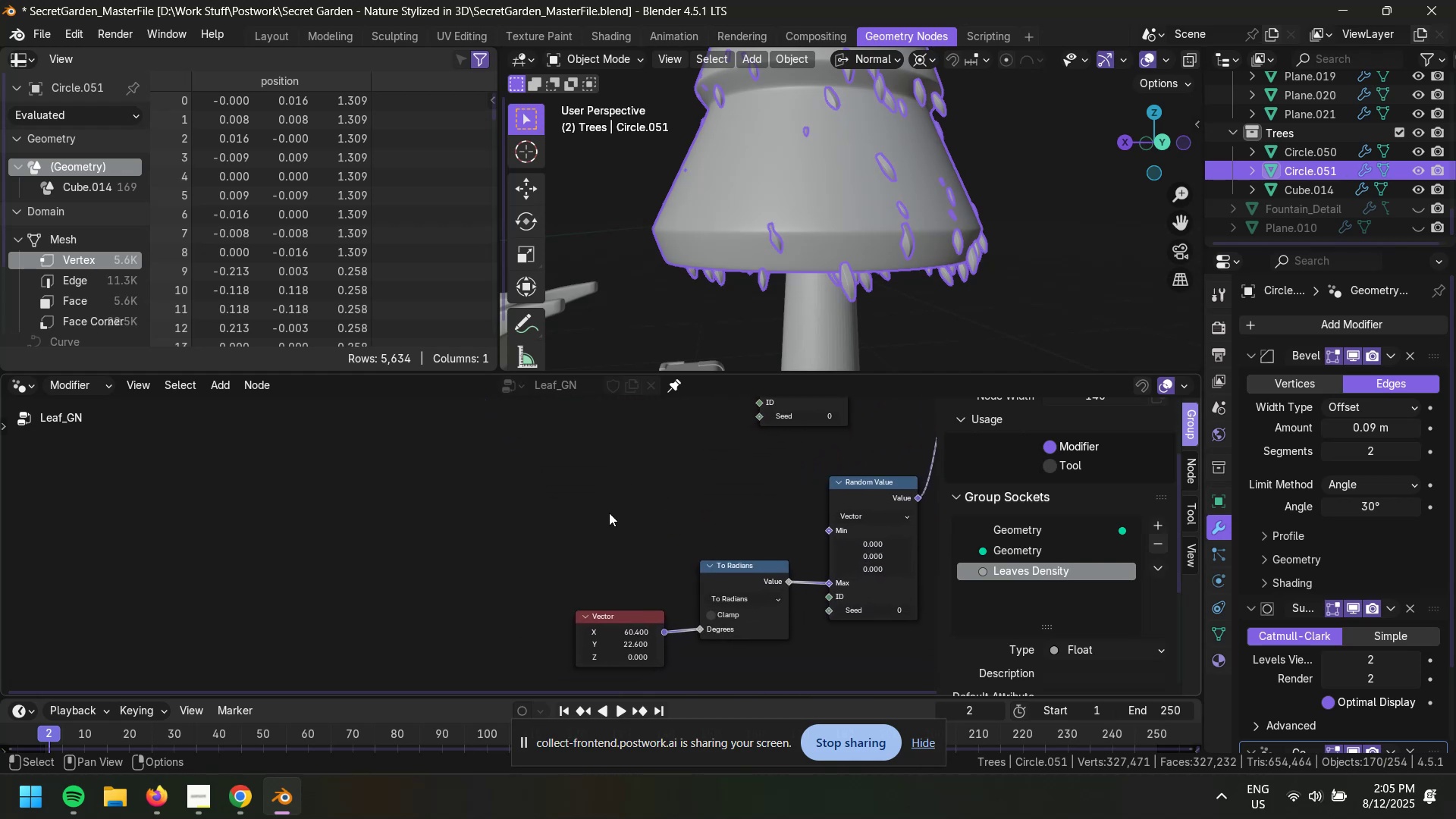 
scroll: coordinate [667, 503], scroll_direction: down, amount: 2.0
 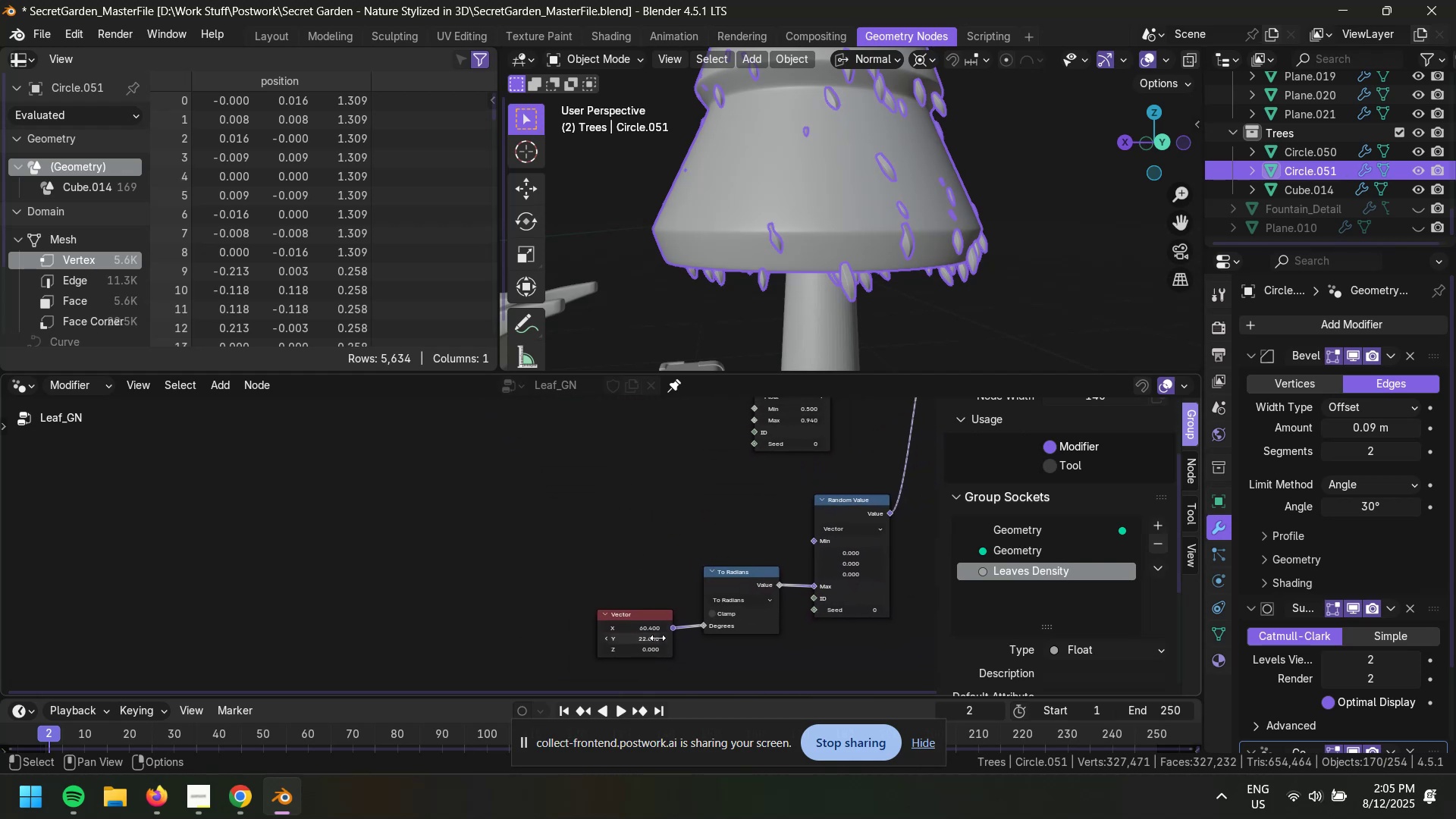 
left_click_drag(start_coordinate=[657, 617], to_coordinate=[628, 600])
 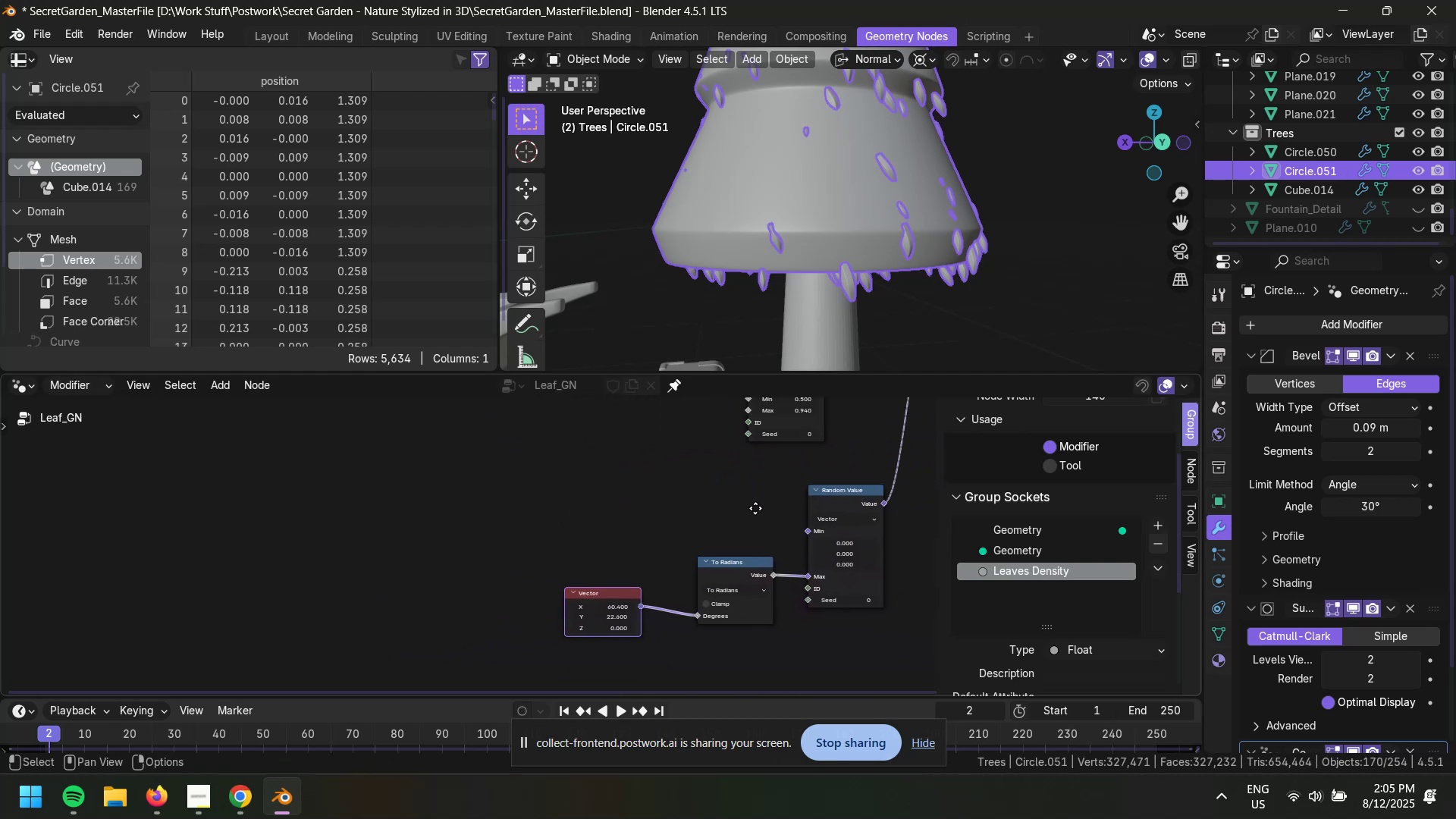 
left_click_drag(start_coordinate=[632, 592], to_coordinate=[638, 604])
 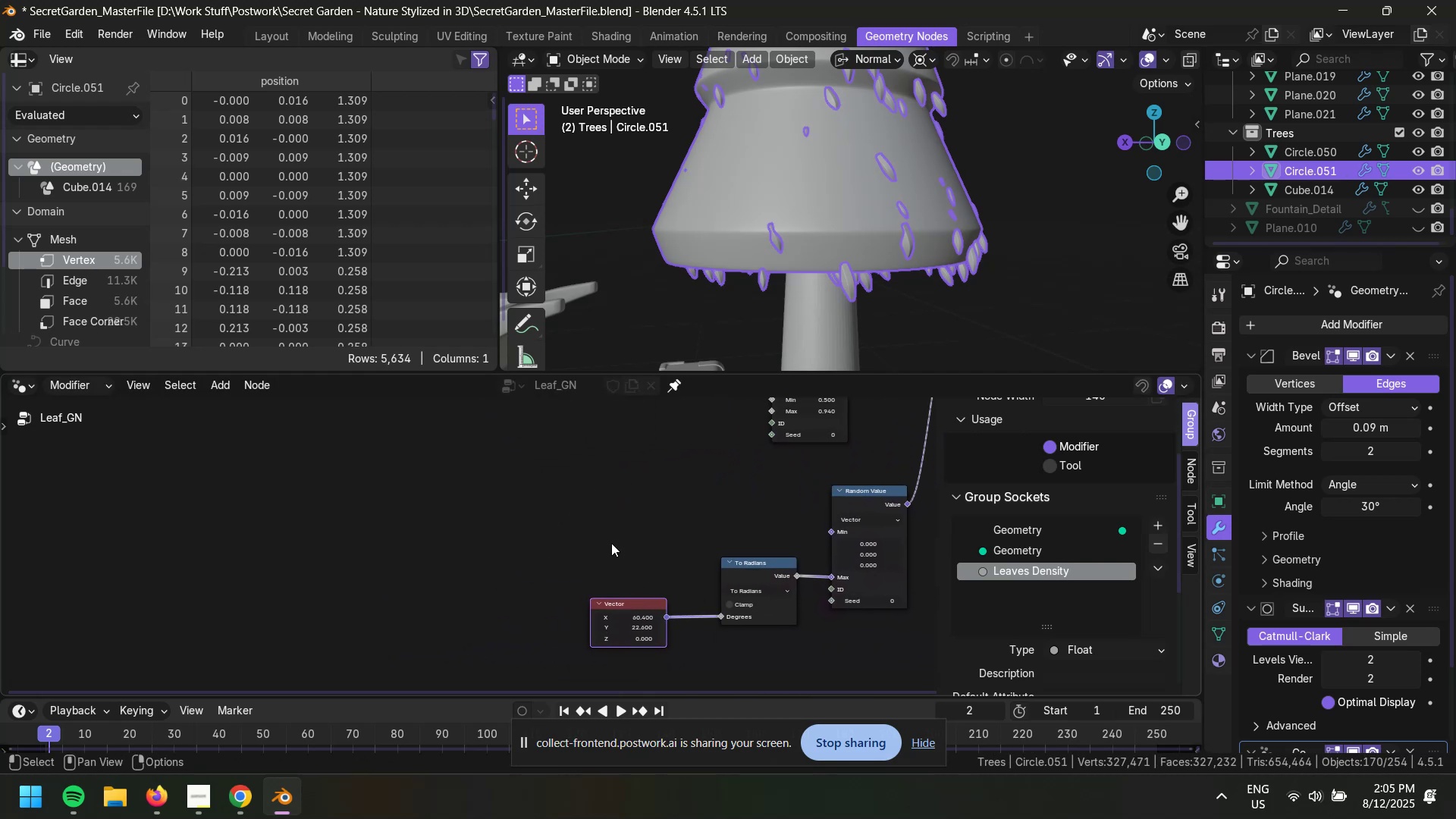 
scroll: coordinate [711, 591], scroll_direction: down, amount: 9.0
 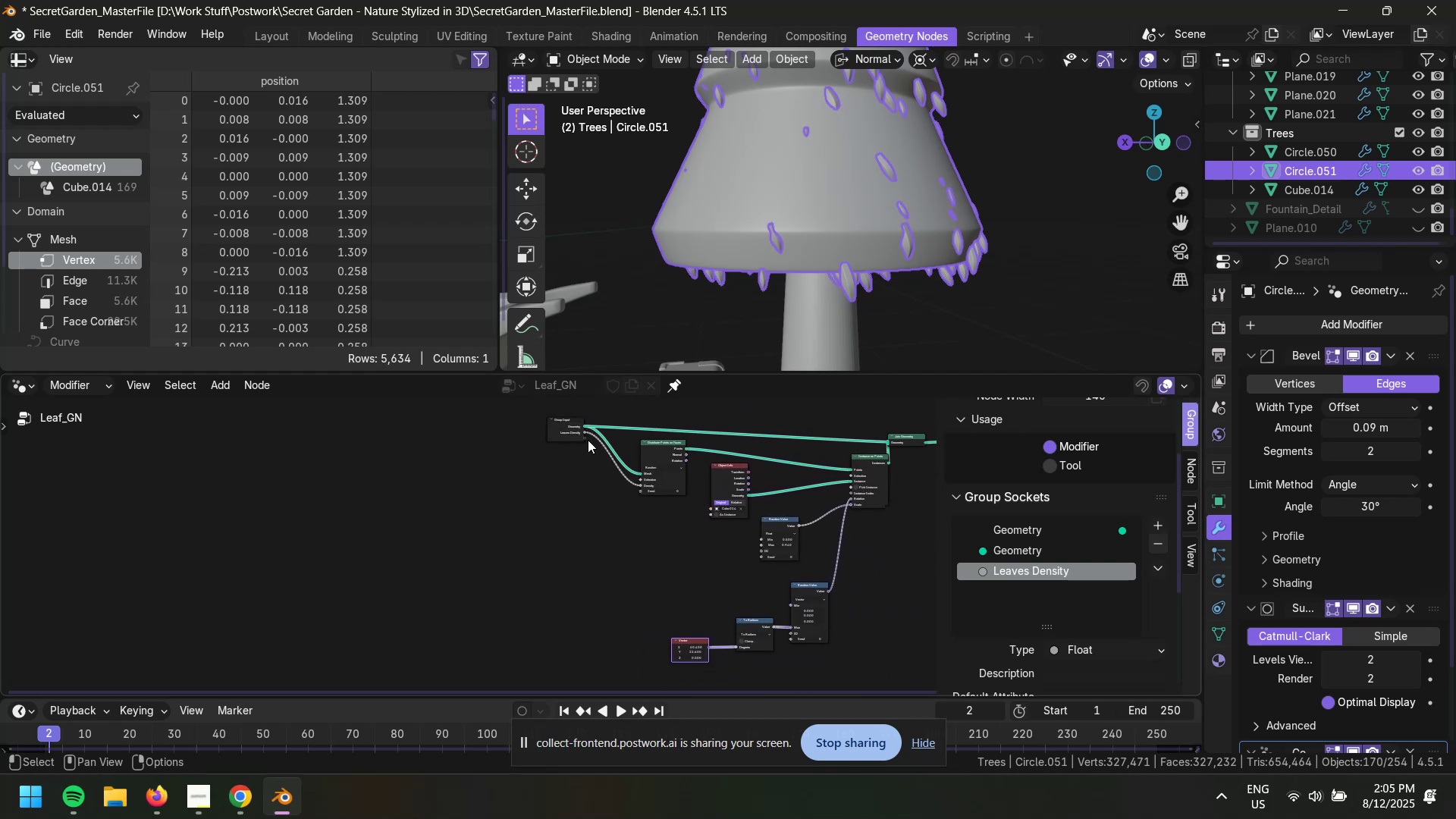 
left_click_drag(start_coordinate=[585, 438], to_coordinate=[733, 642])
 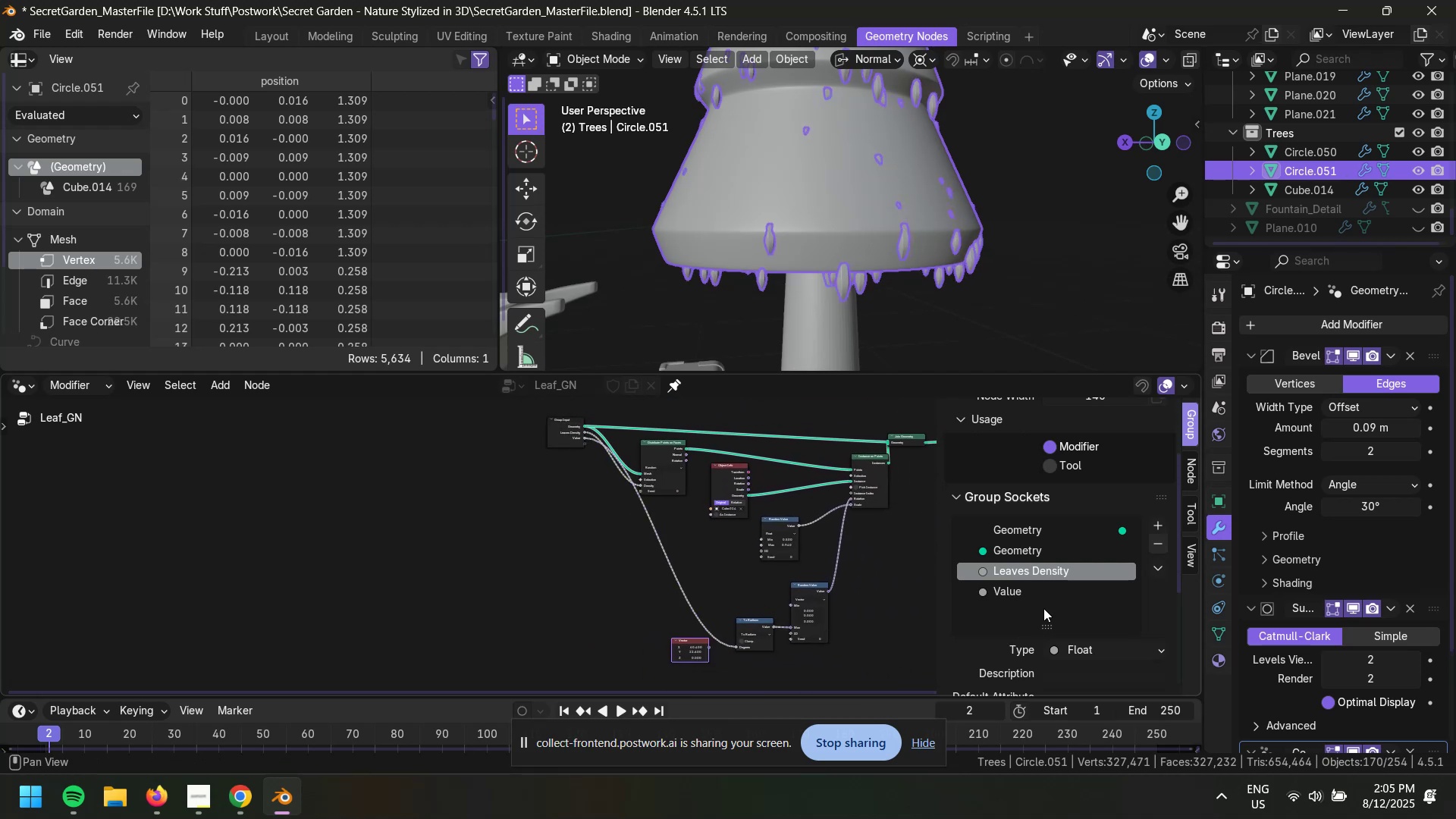 
left_click([1030, 594])
 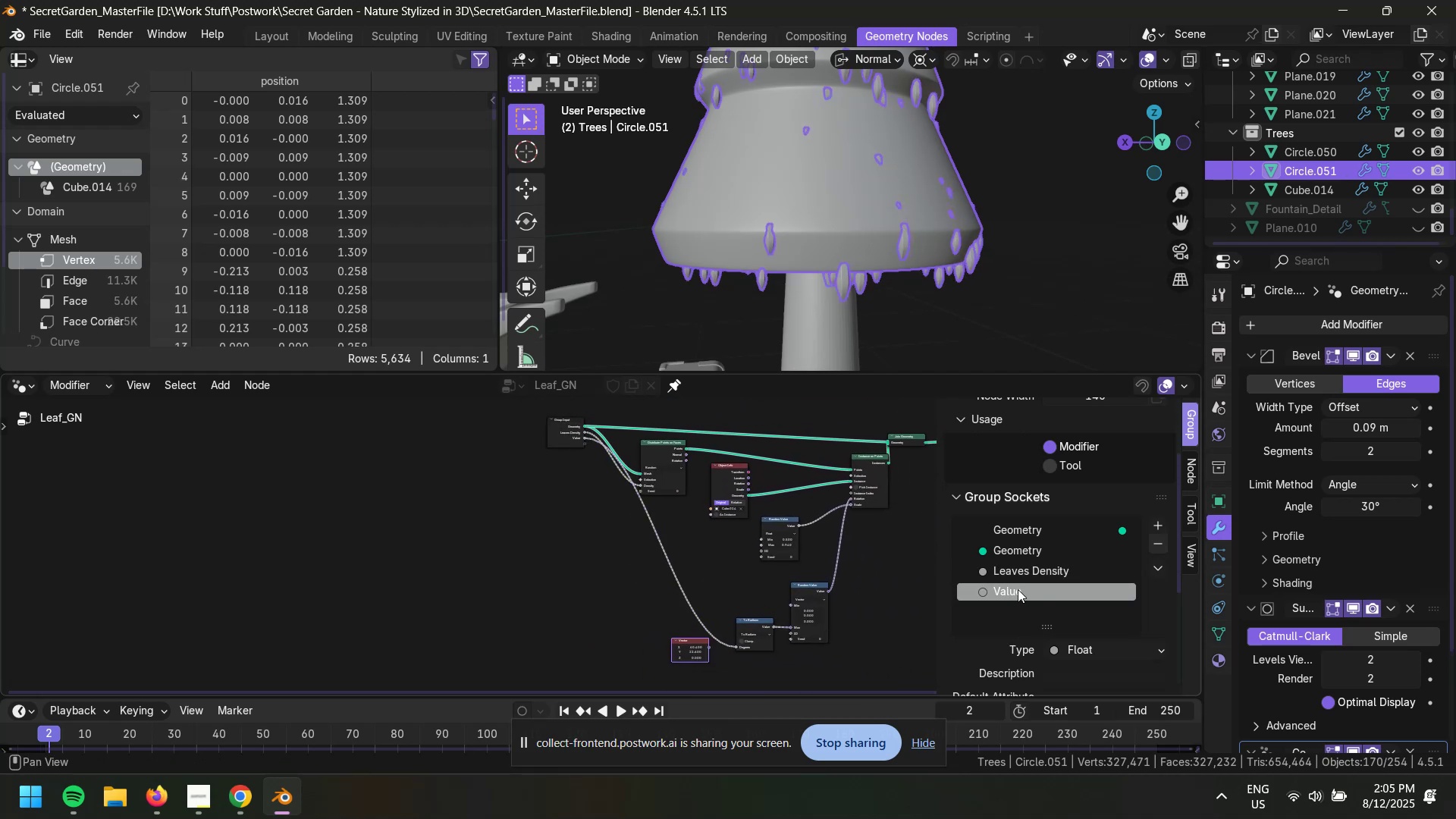 
scroll: coordinate [1307, 708], scroll_direction: down, amount: 10.0
 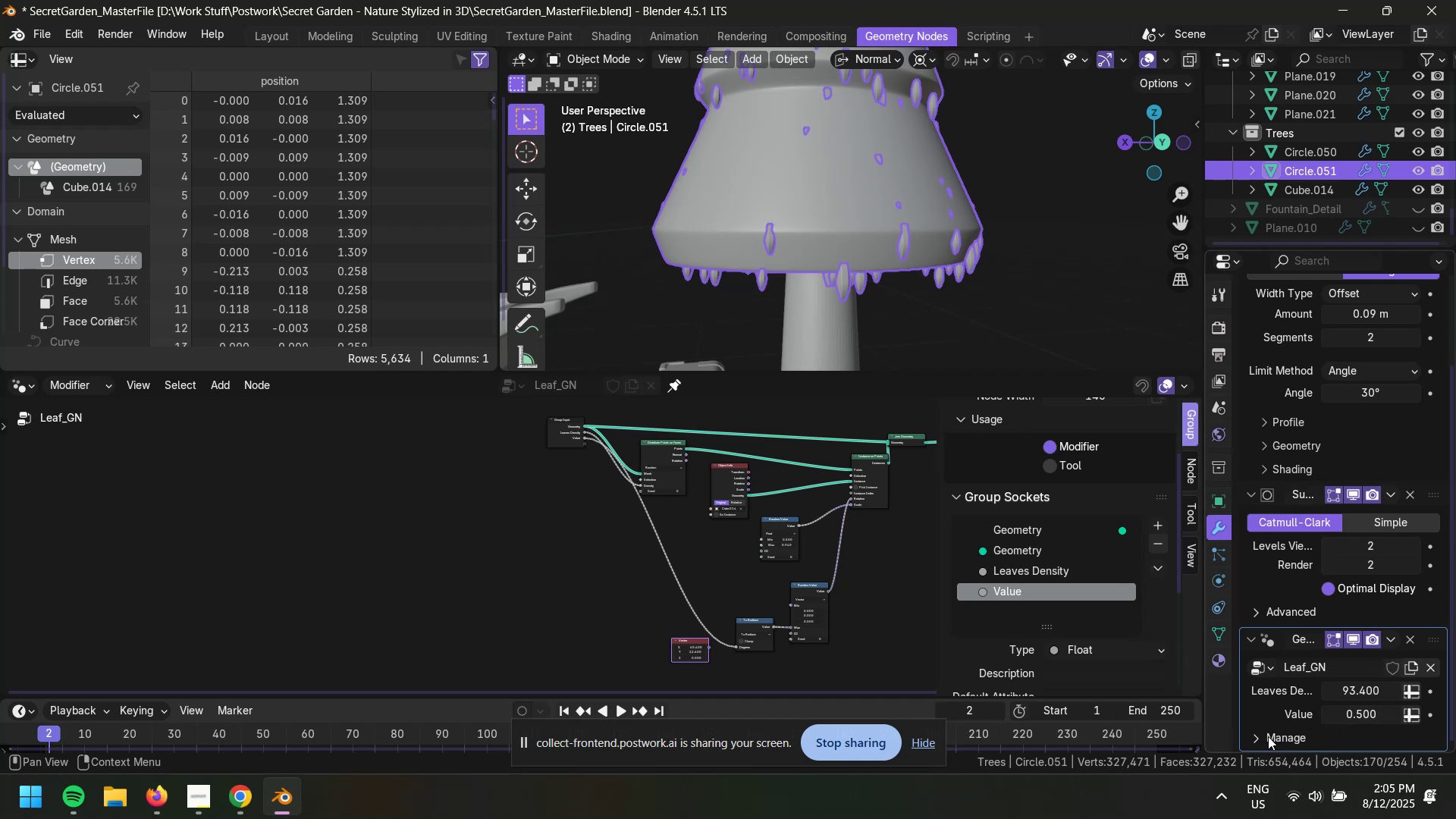 
scroll: coordinate [721, 634], scroll_direction: up, amount: 6.0
 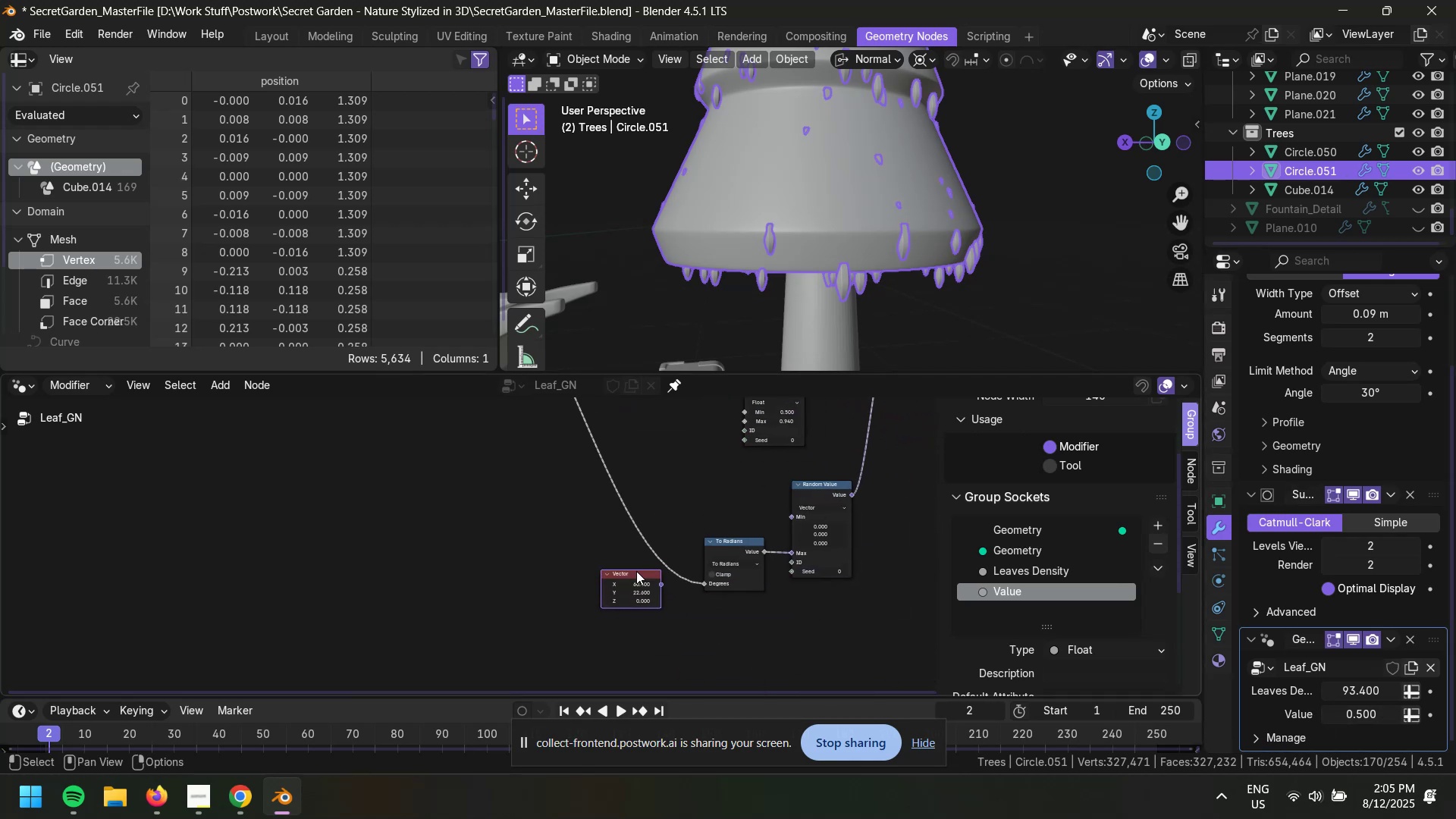 
hold_key(key=ControlLeft, duration=0.45)
 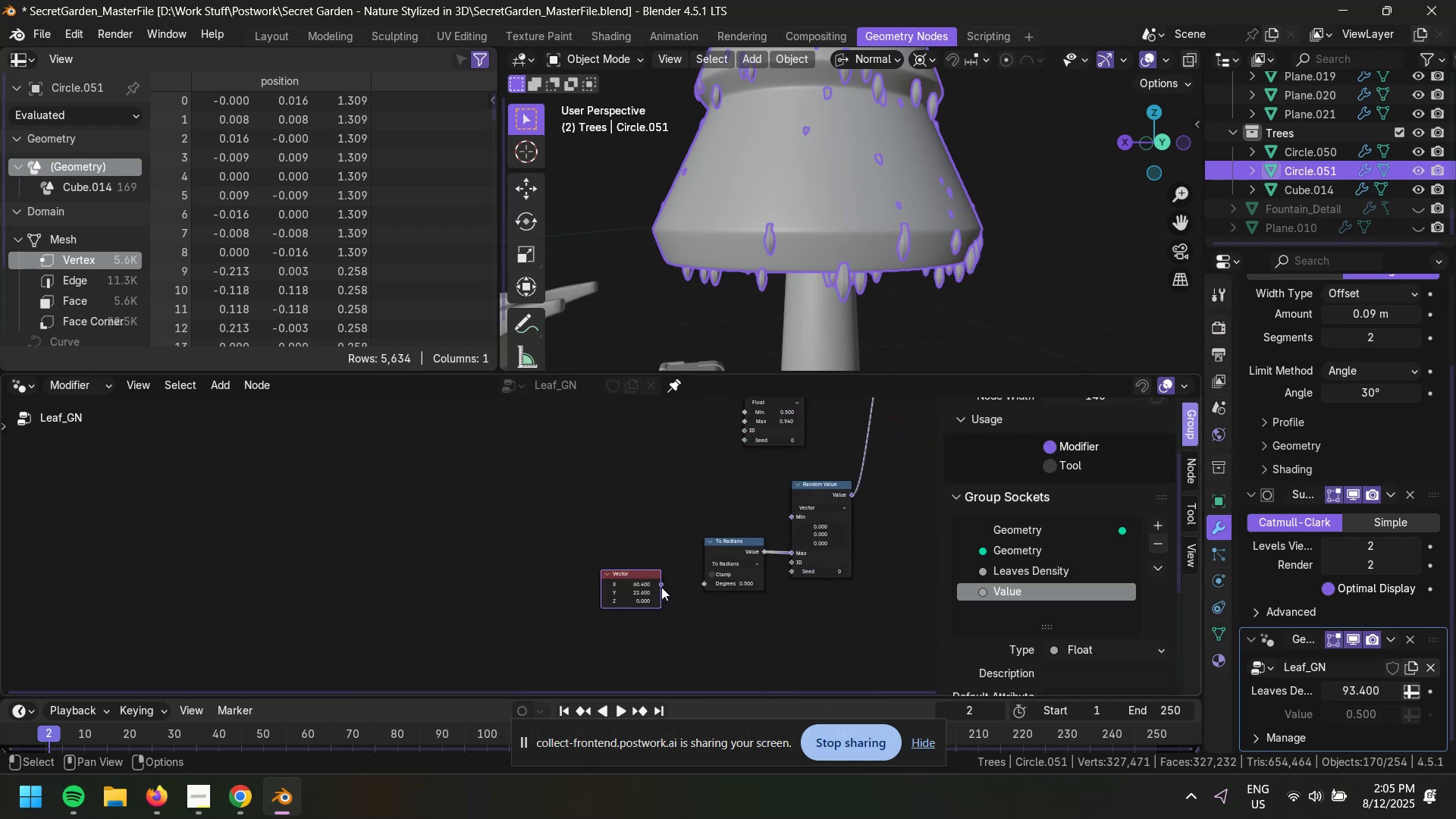 
left_click_drag(start_coordinate=[662, 583], to_coordinate=[703, 586])
 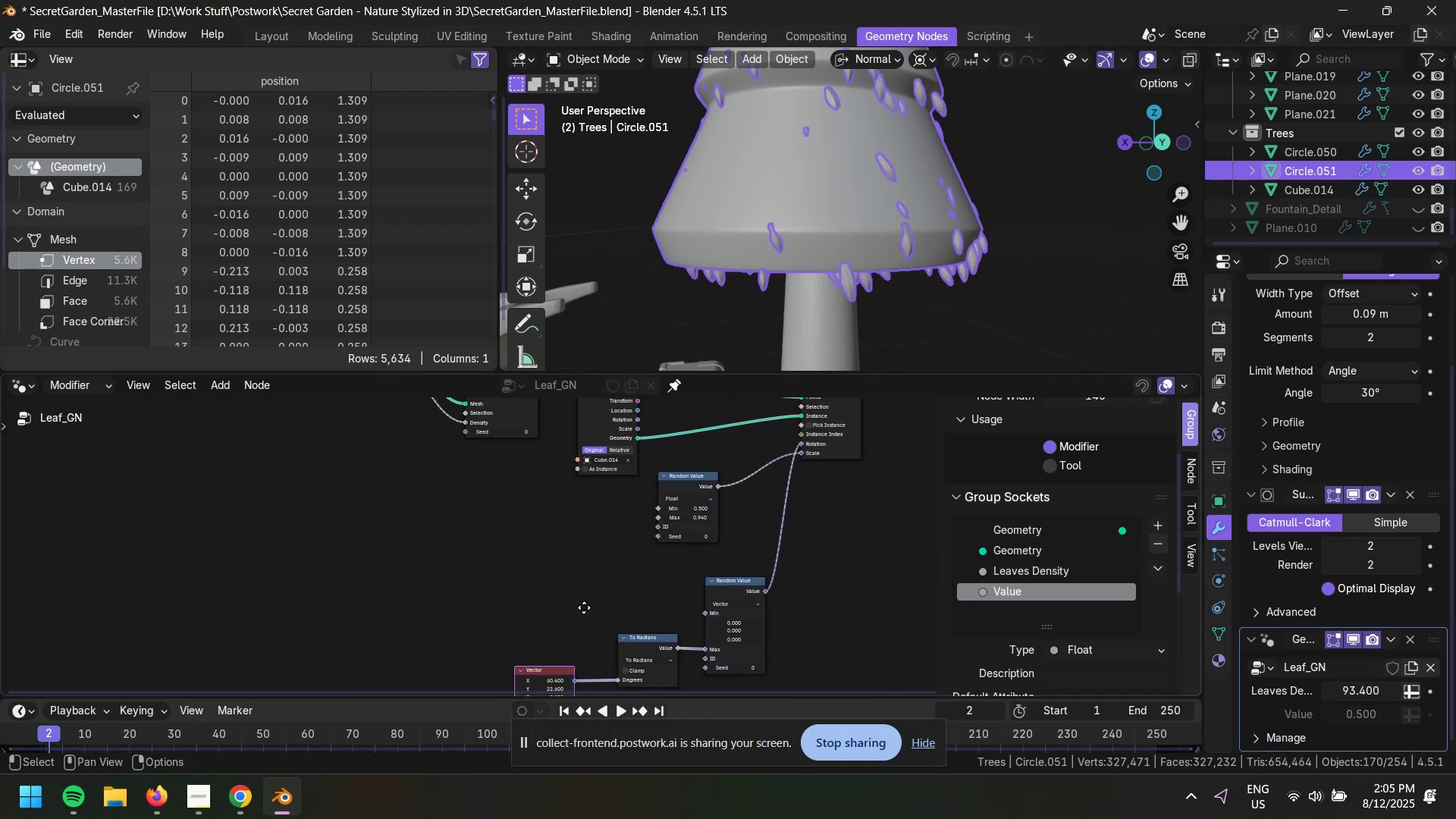 
scroll: coordinate [712, 613], scroll_direction: up, amount: 8.0
 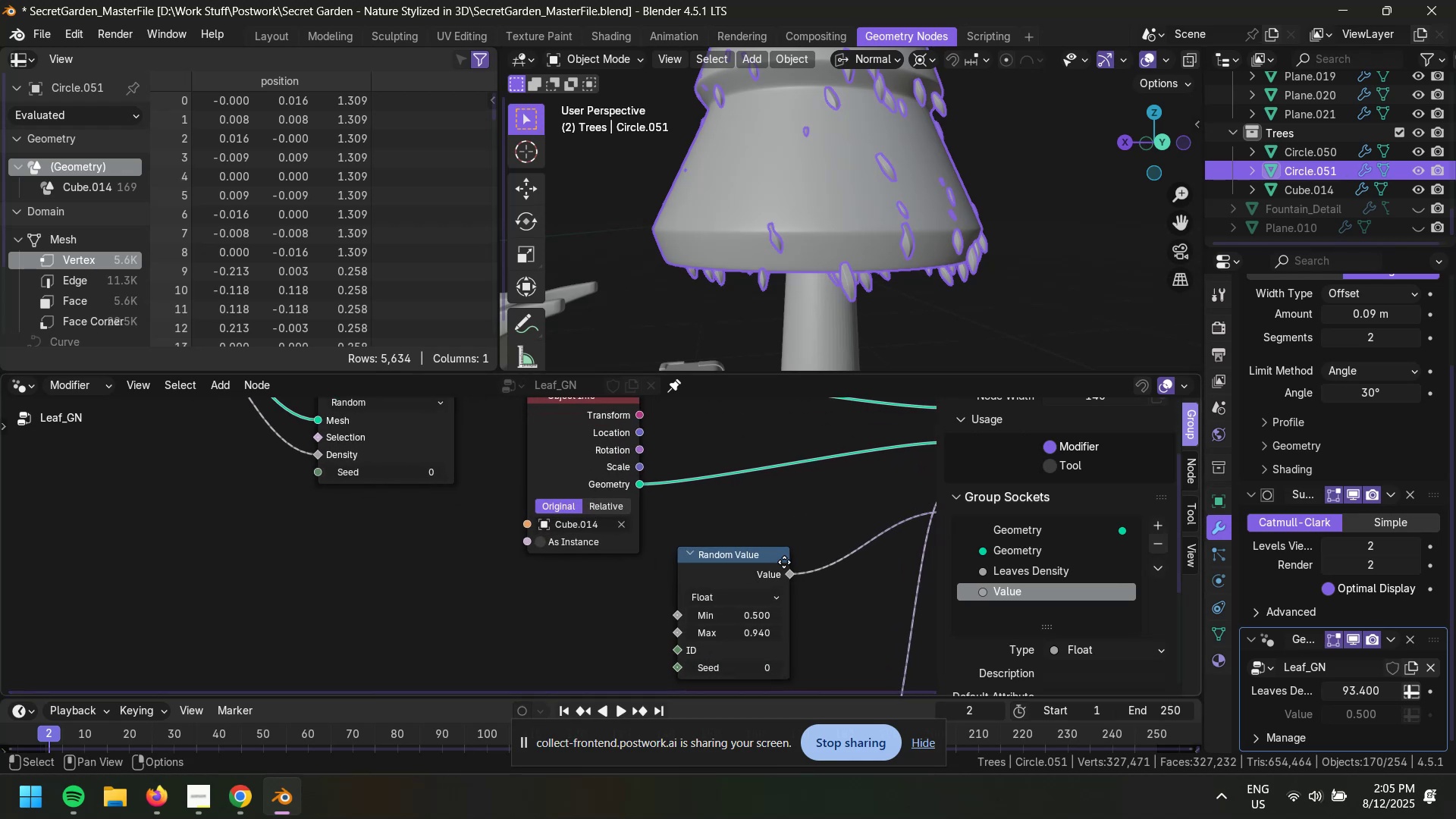 
wait(7.11)
 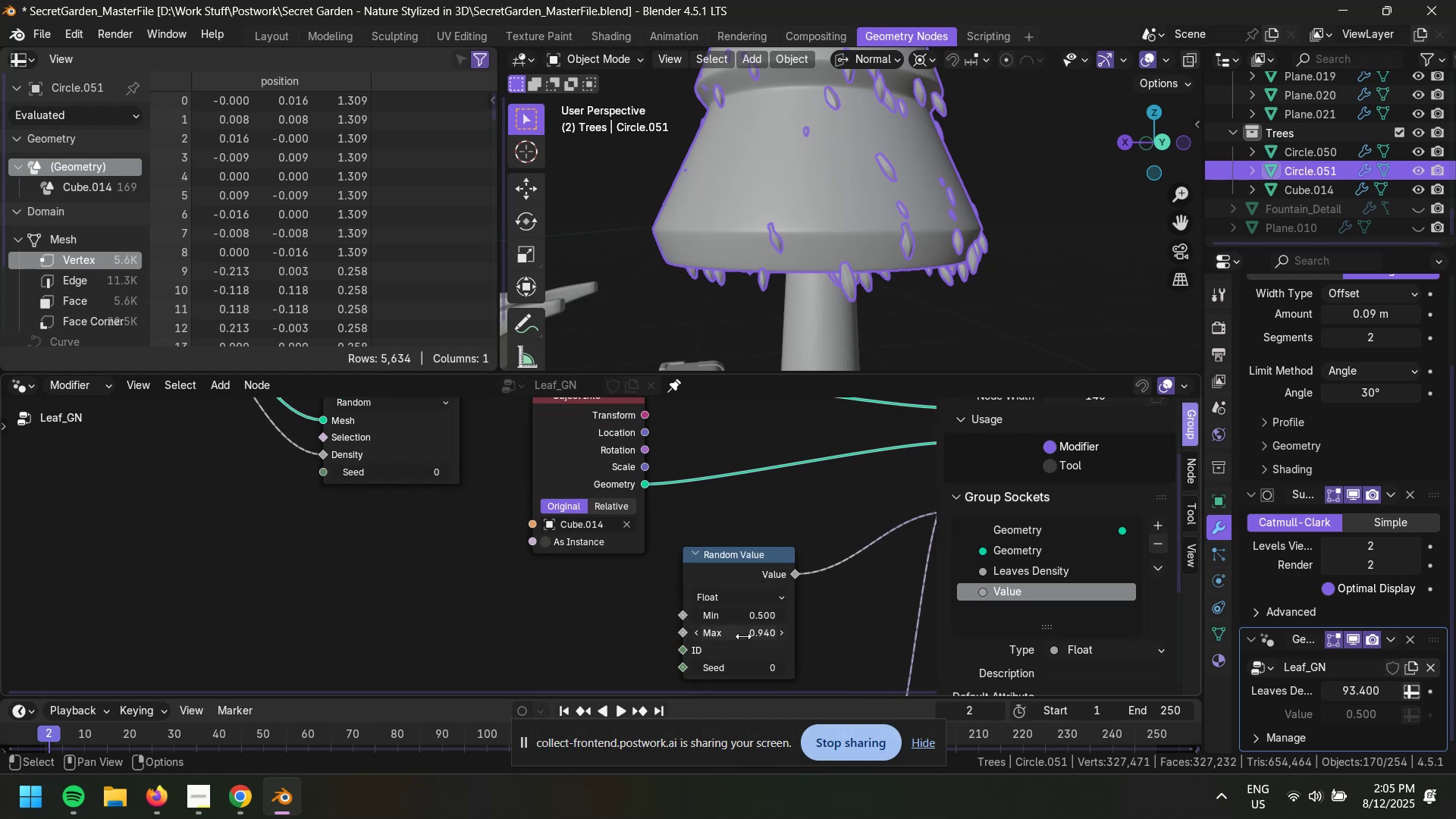 
scroll: coordinate [702, 599], scroll_direction: down, amount: 5.0
 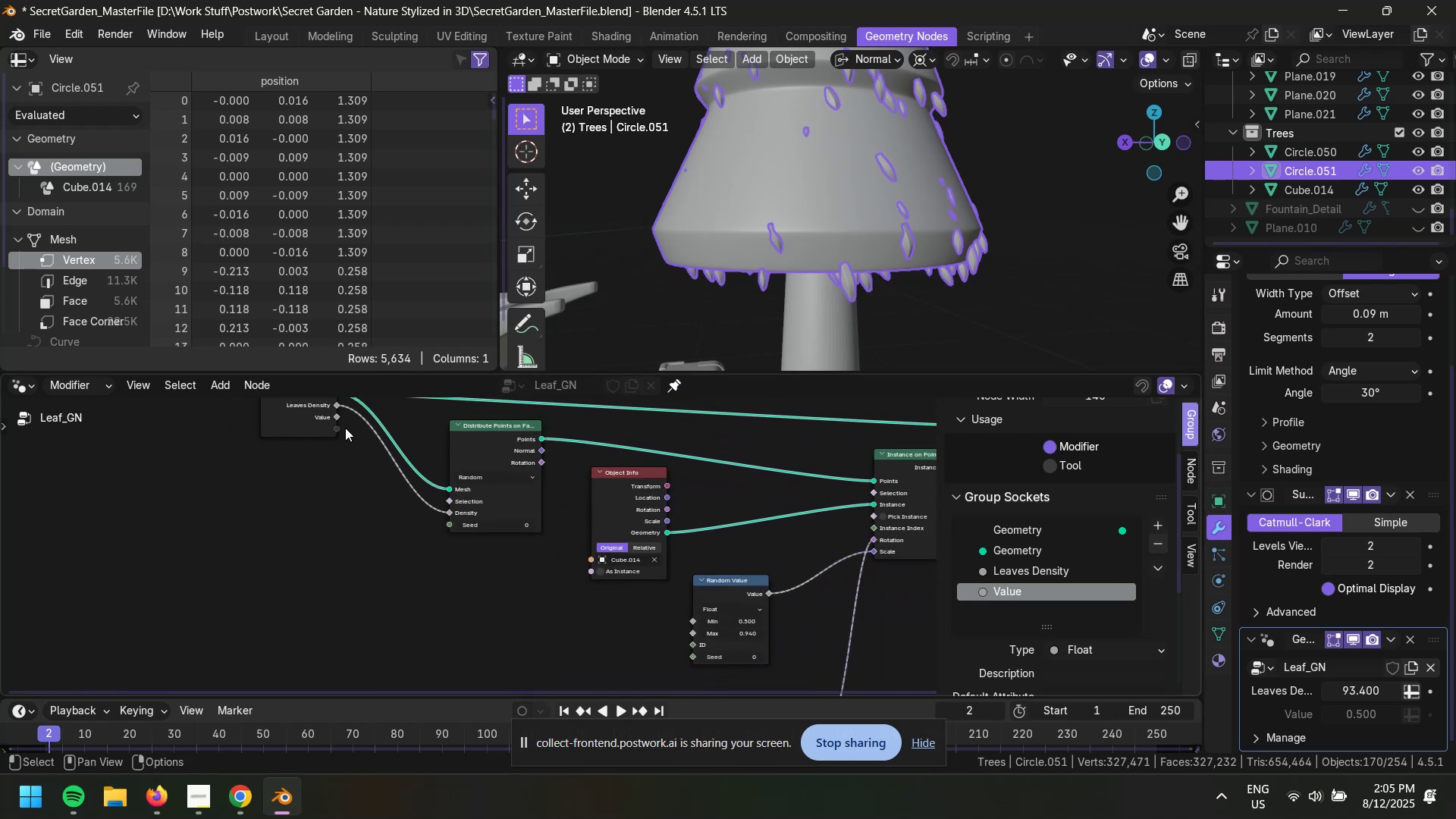 
left_click_drag(start_coordinate=[337, 416], to_coordinate=[692, 623])
 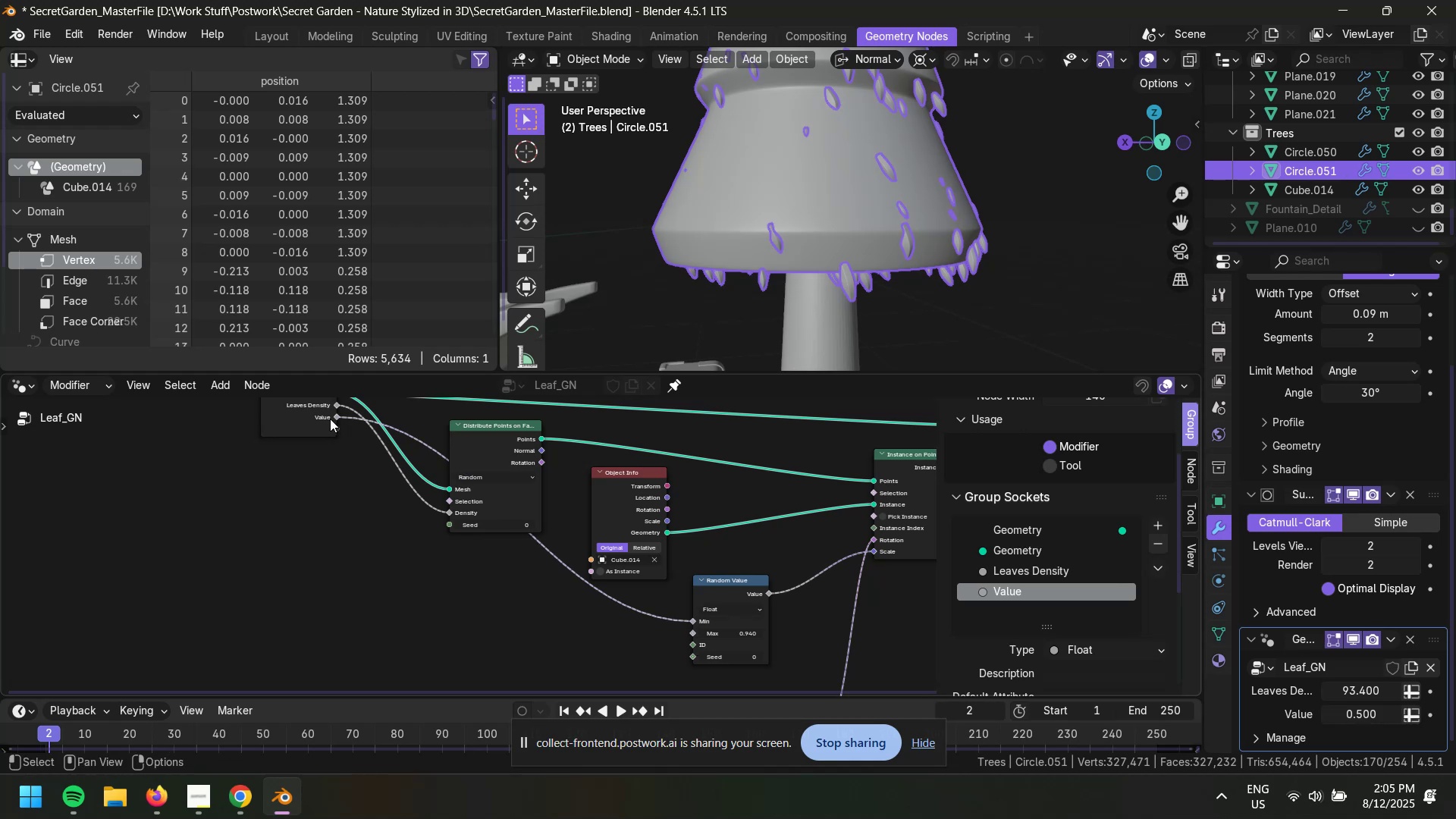 
left_click_drag(start_coordinate=[335, 429], to_coordinate=[686, 631])
 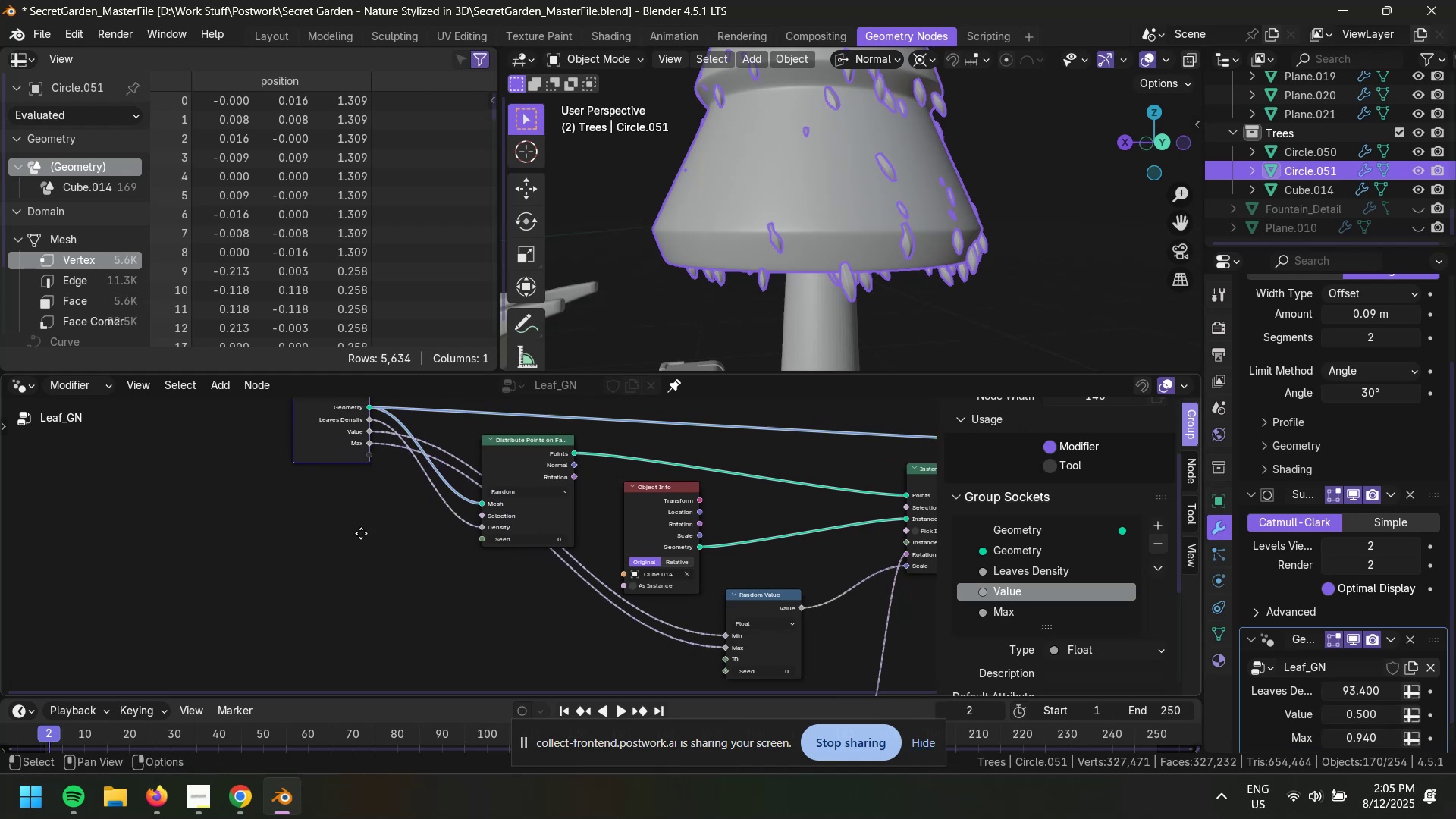 
key(Control+Z)
 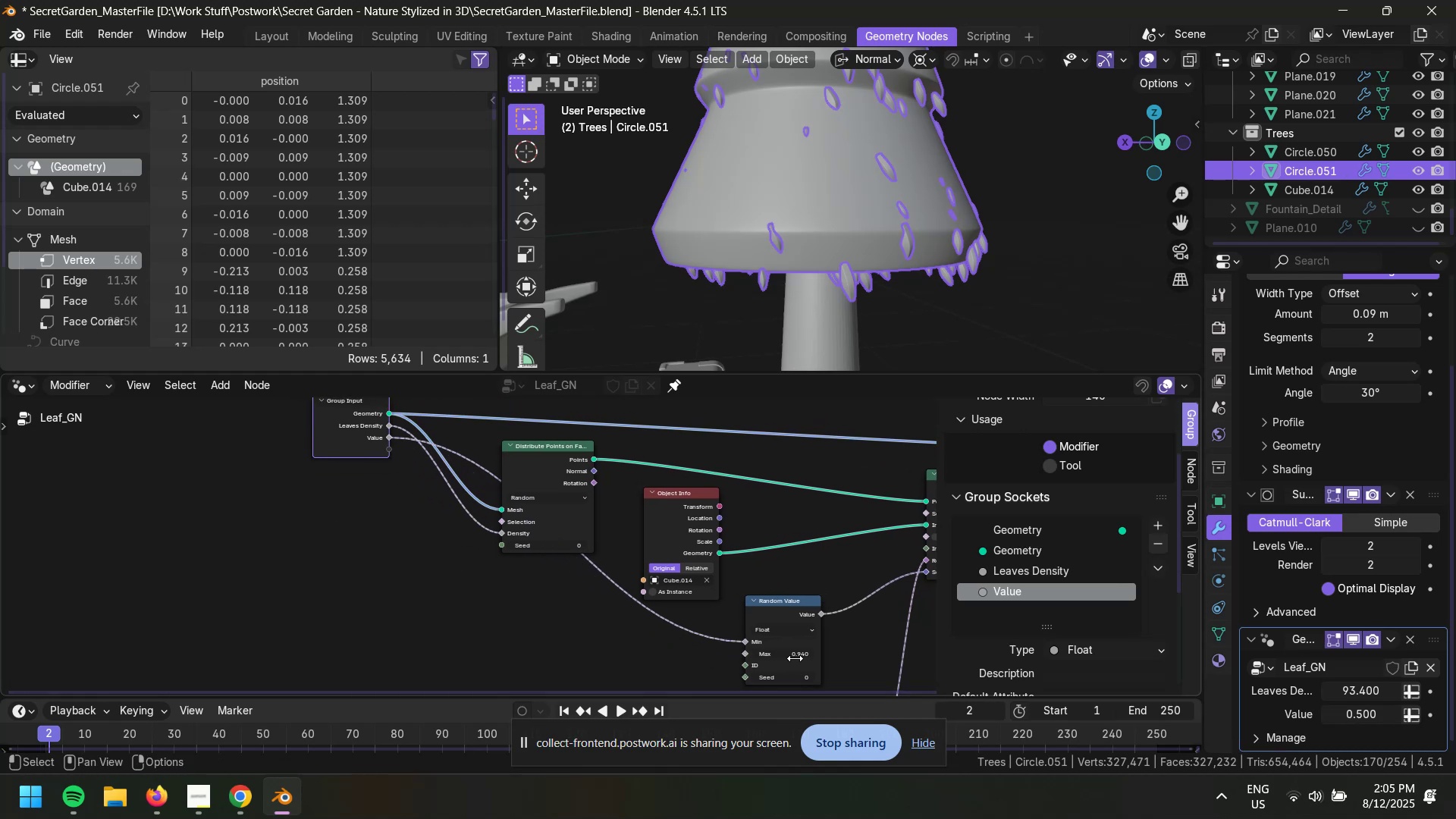 
left_click([795, 654])
 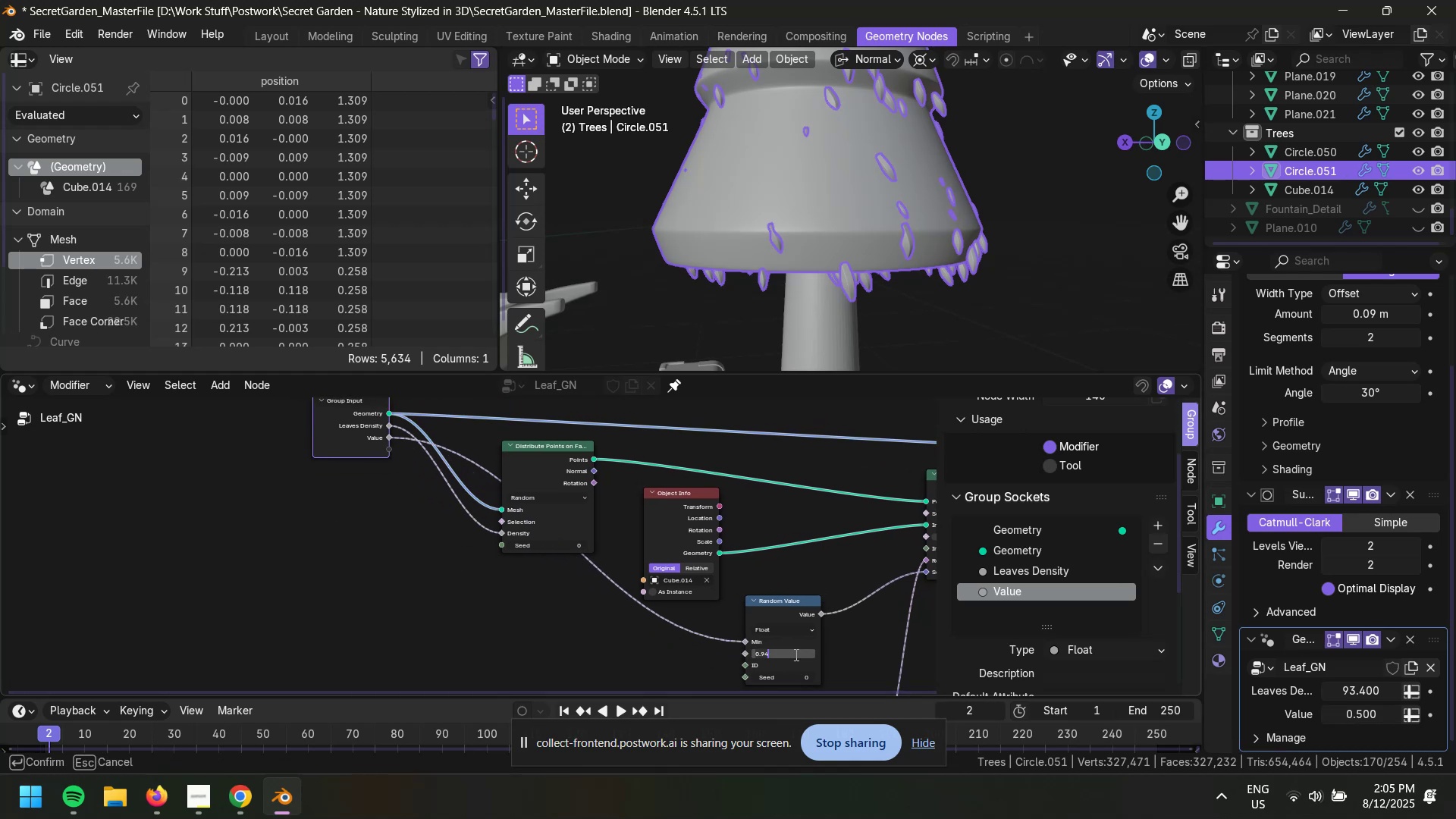 
key(Control+C)
 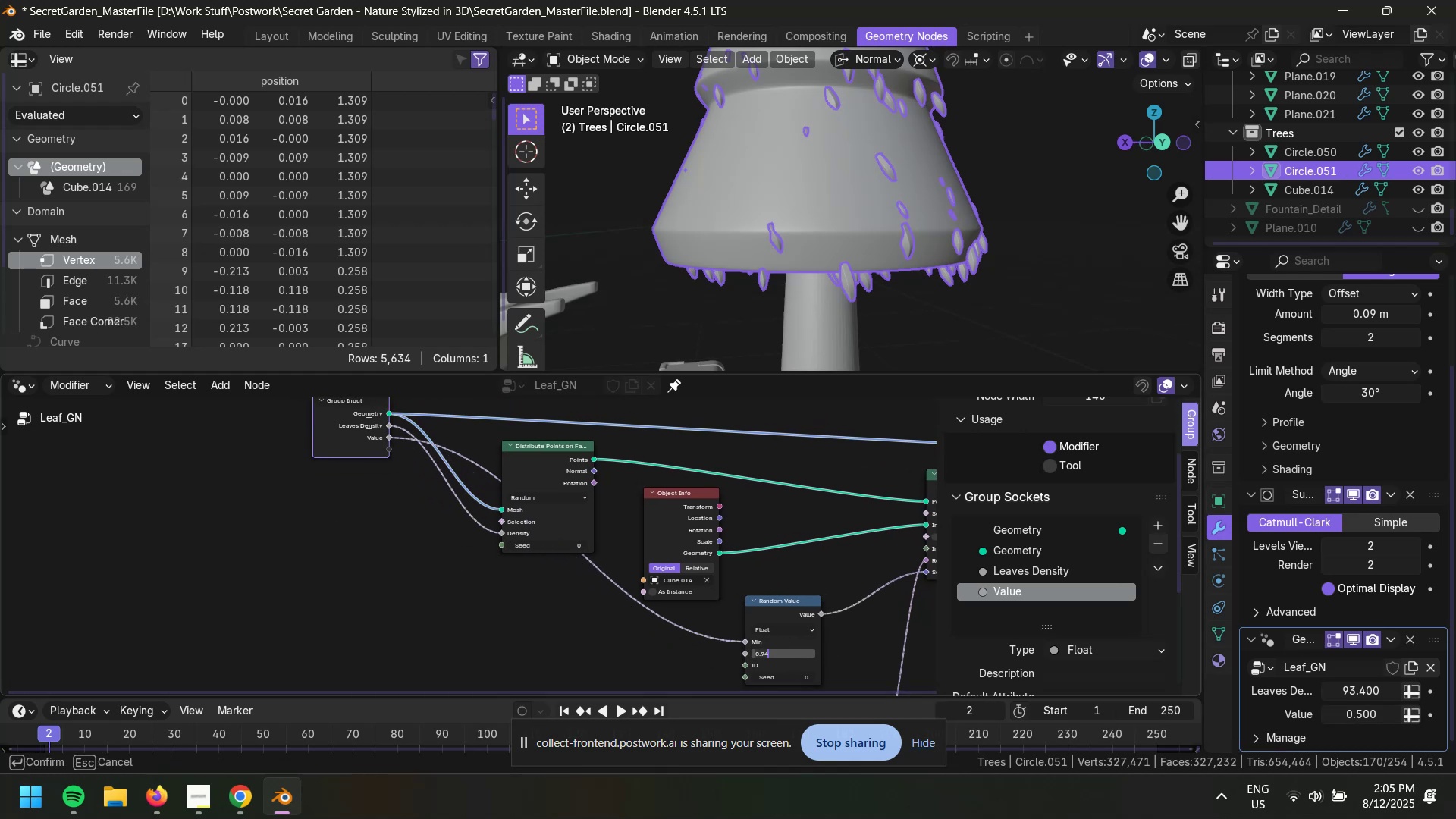 
left_click([391, 447])
 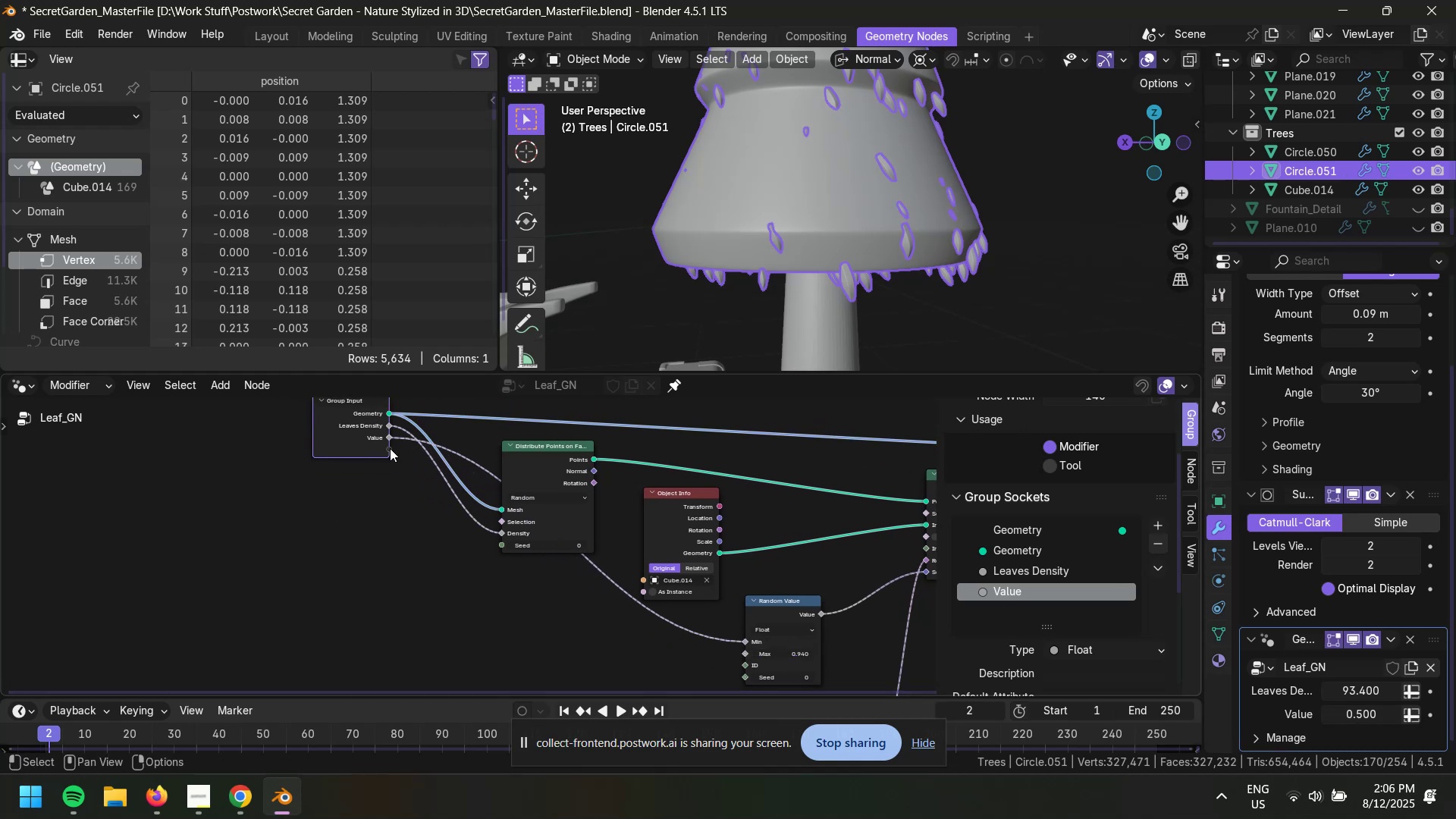 
left_click_drag(start_coordinate=[389, 450], to_coordinate=[744, 636])
 